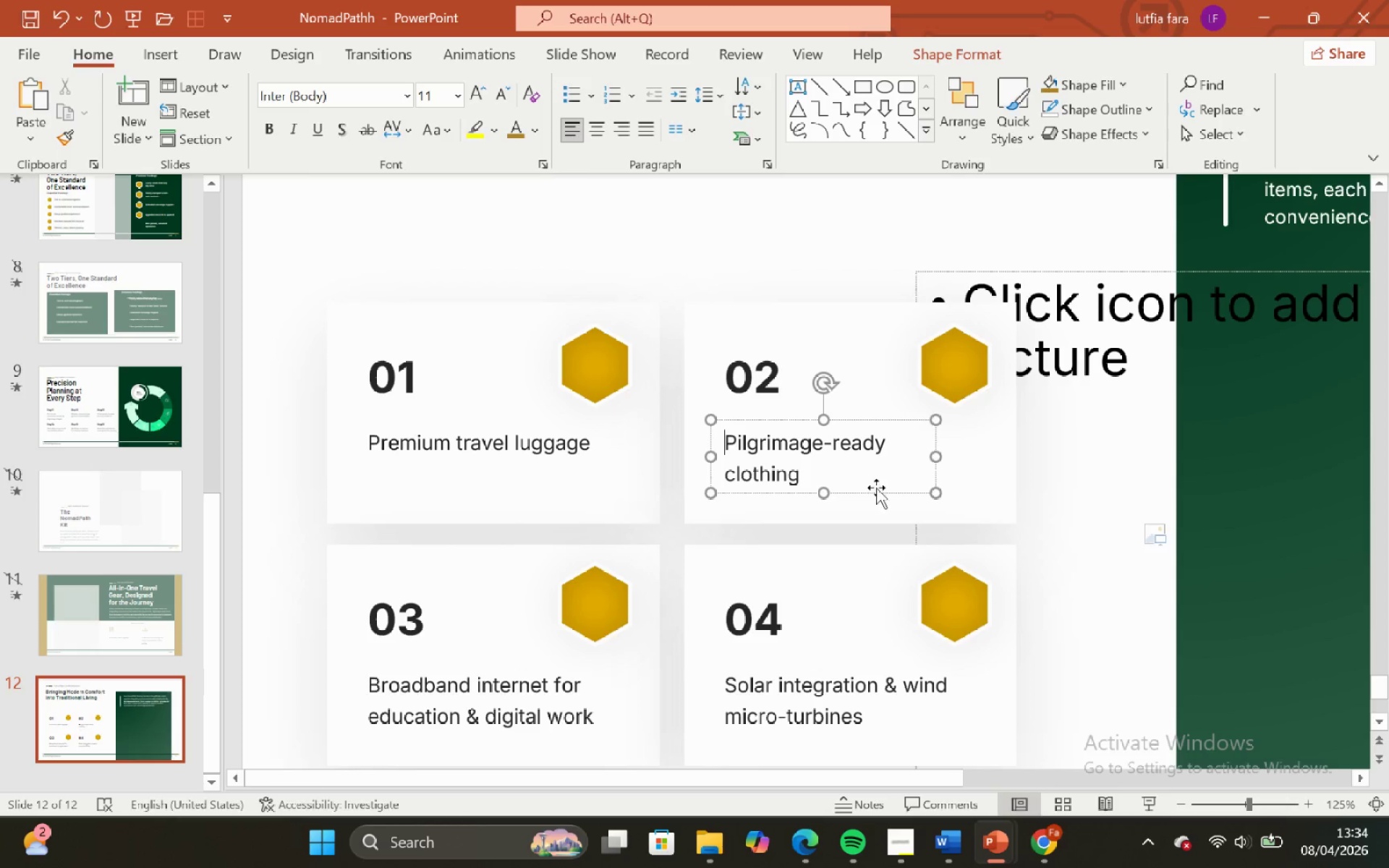 
key(Backspace)
 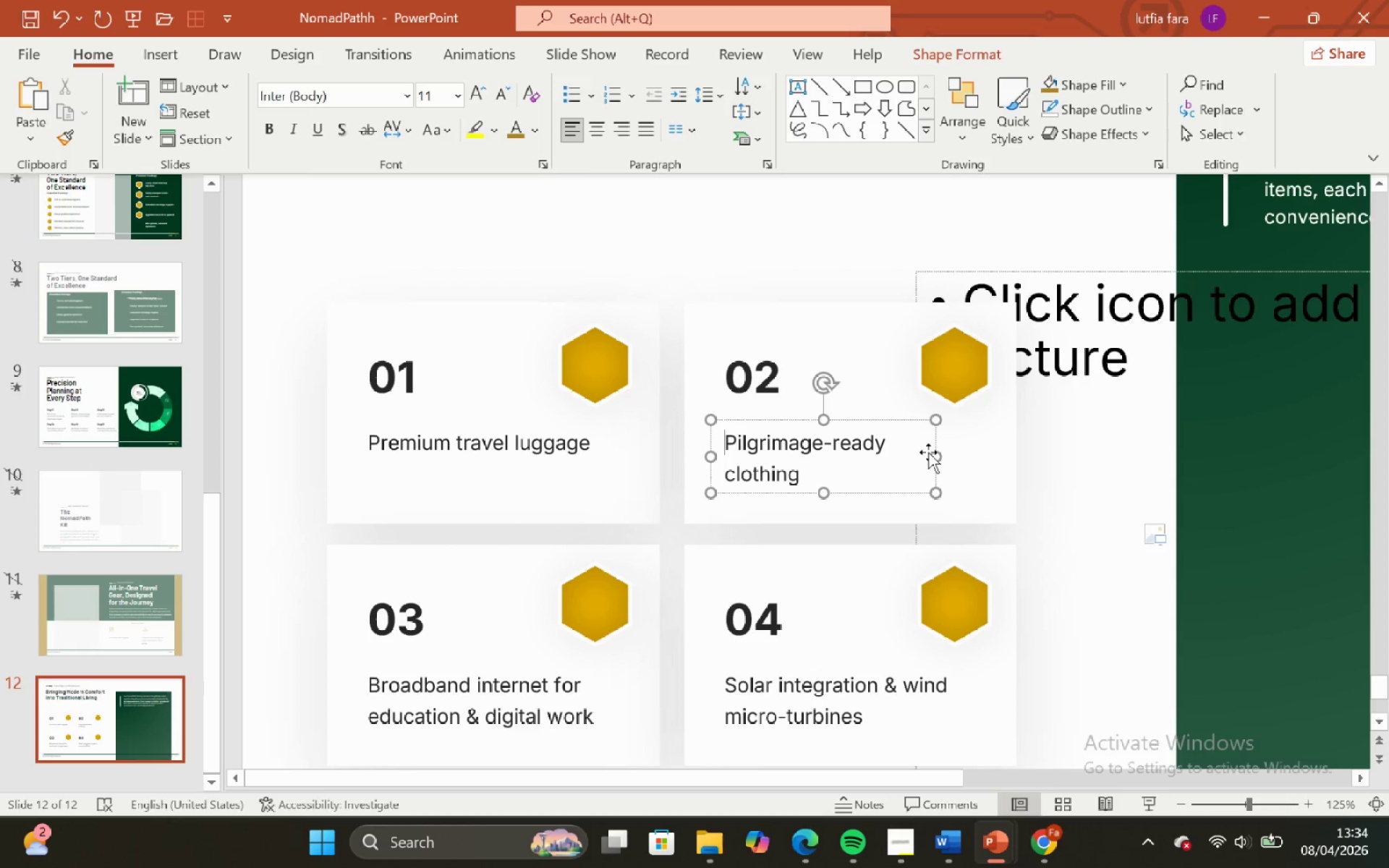 
left_click([927, 451])
 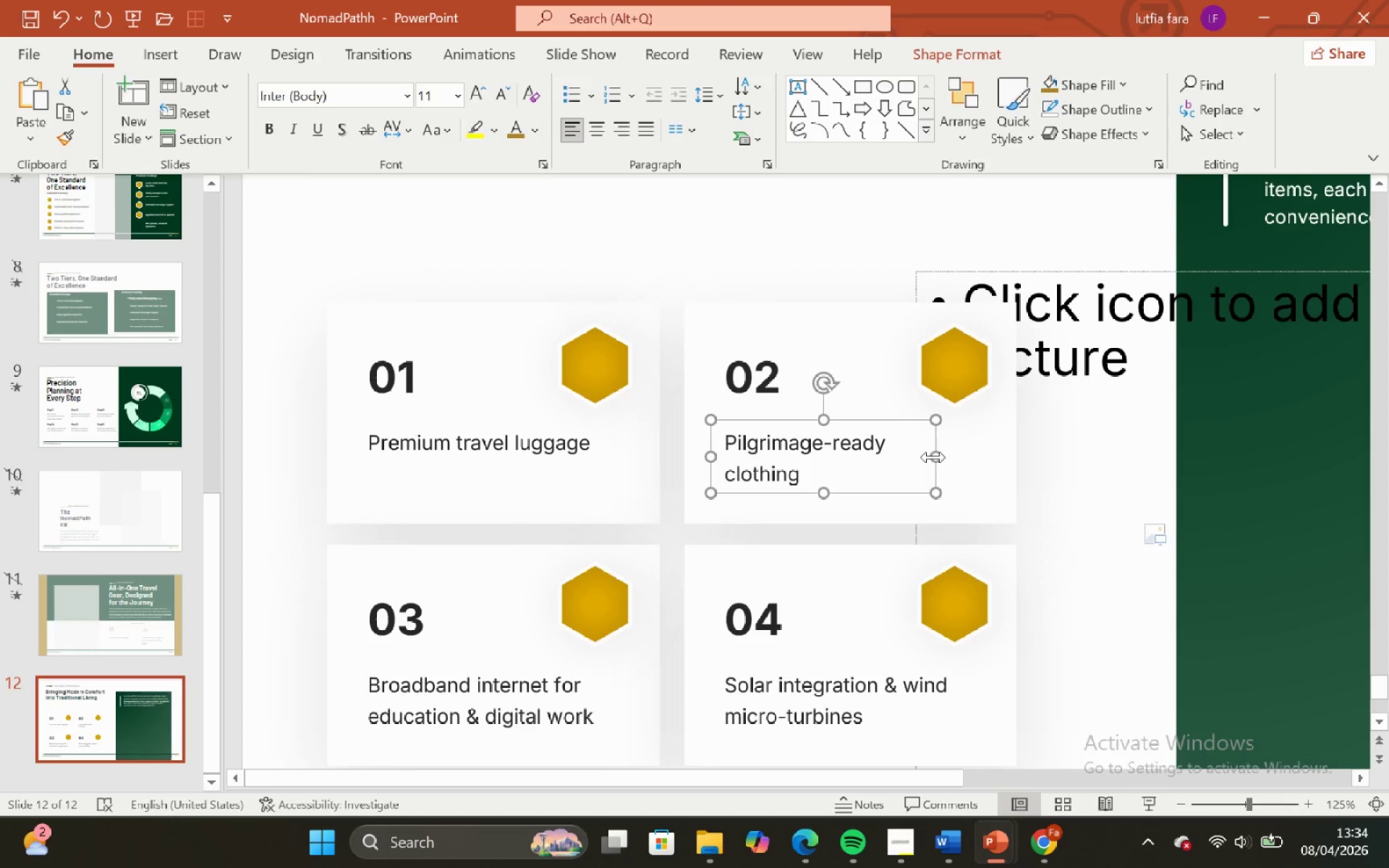 
key(Control+ControlLeft)
 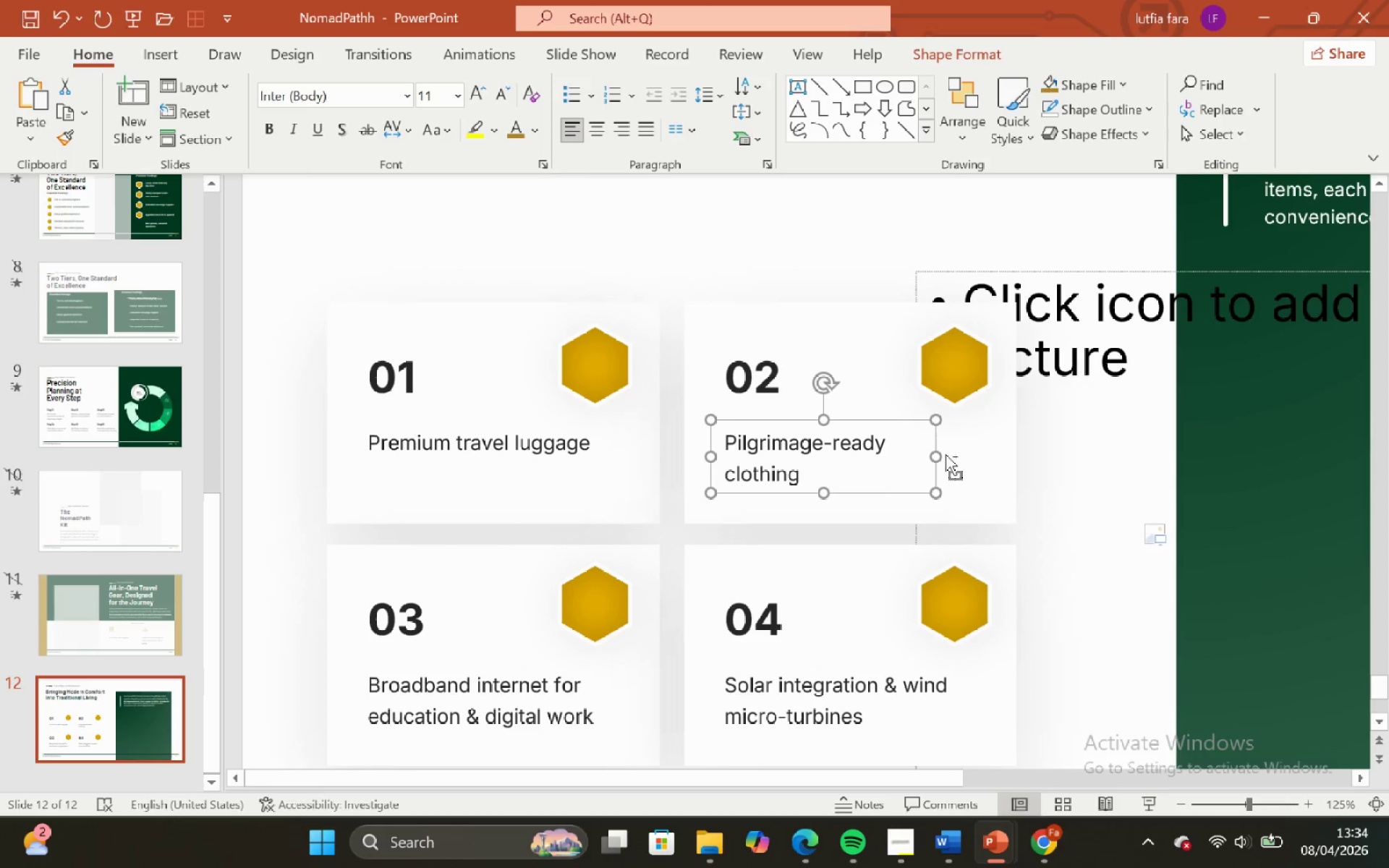 
key(Control+Z)
 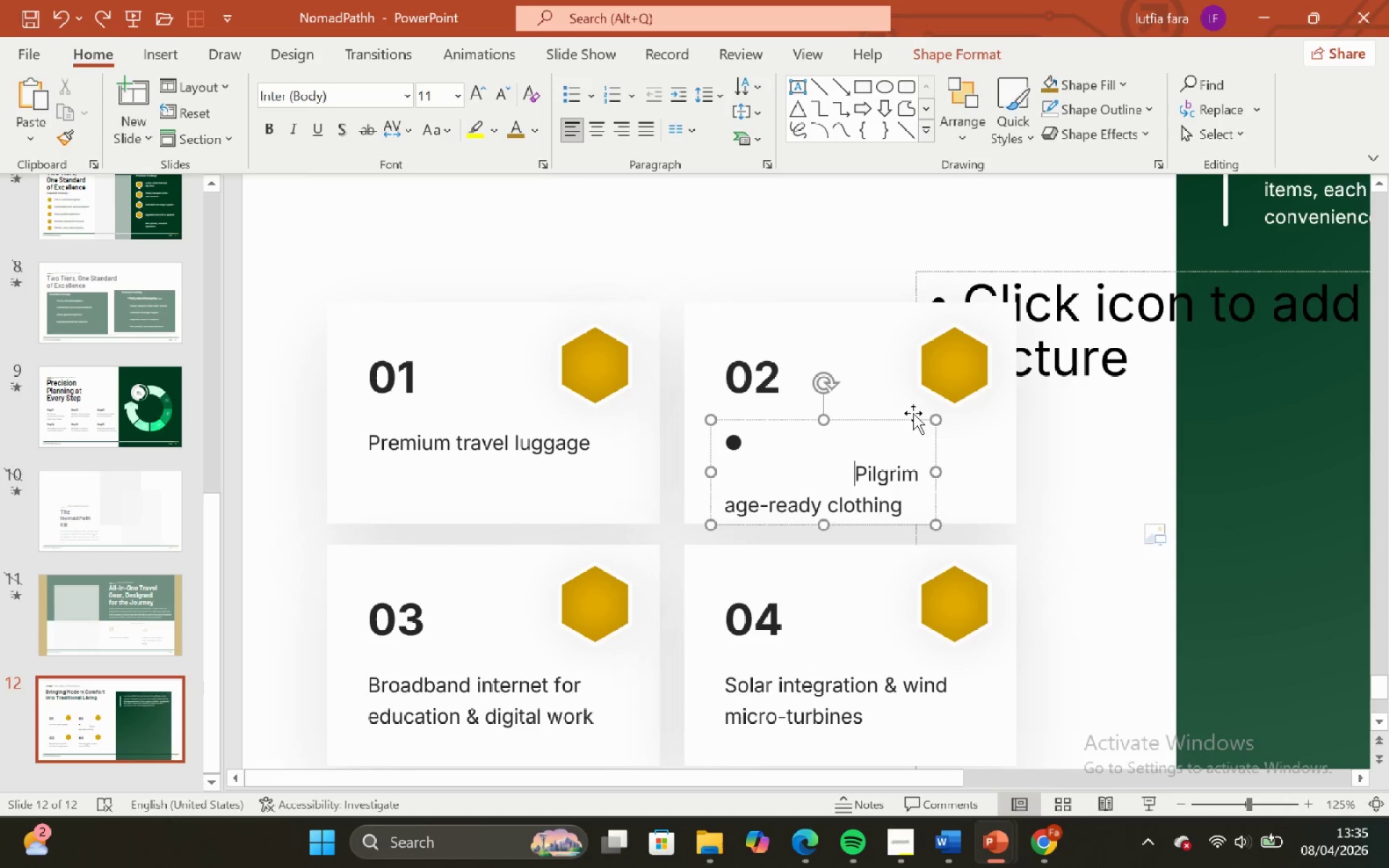 
key(Backspace)
 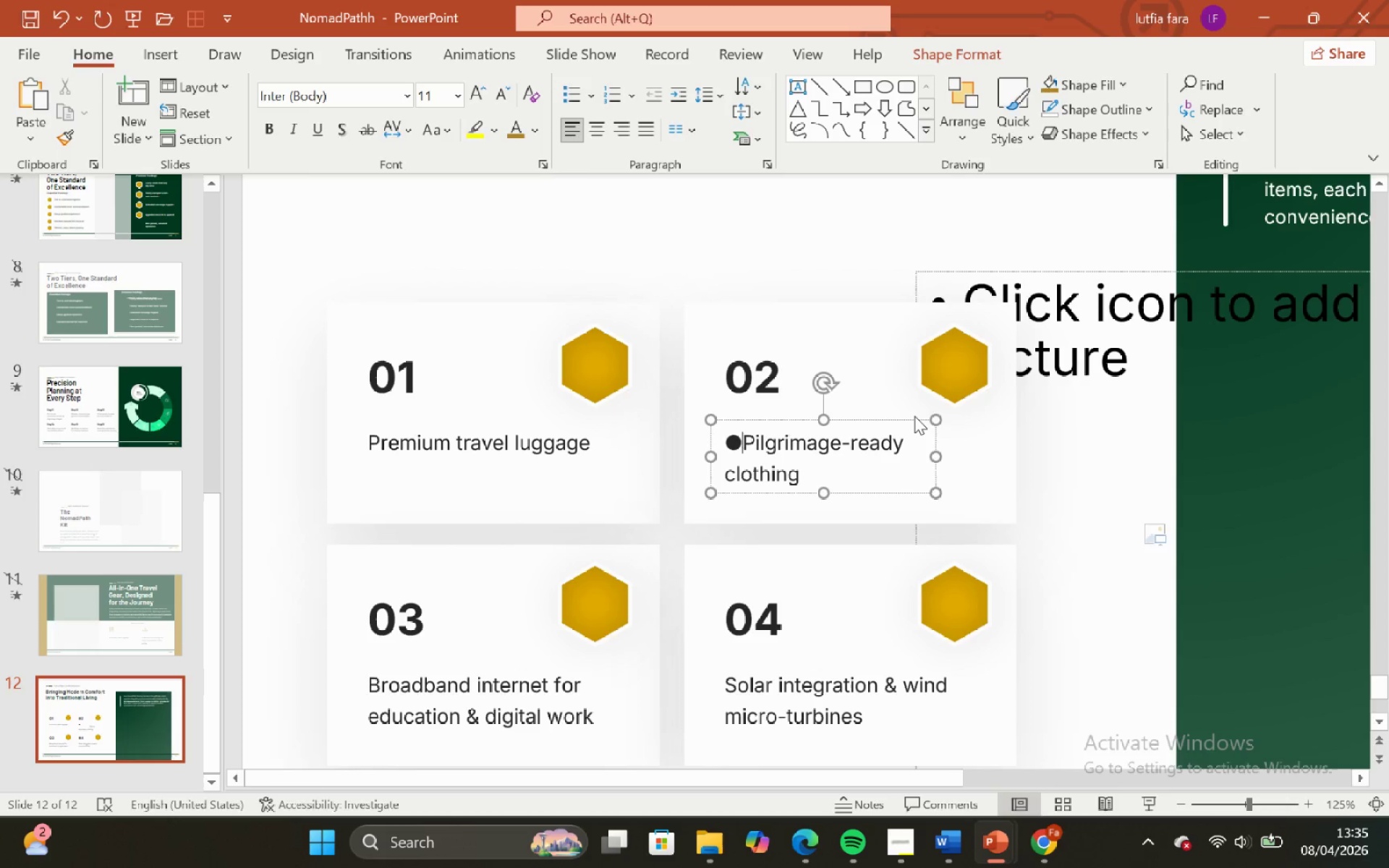 
key(Backspace)
 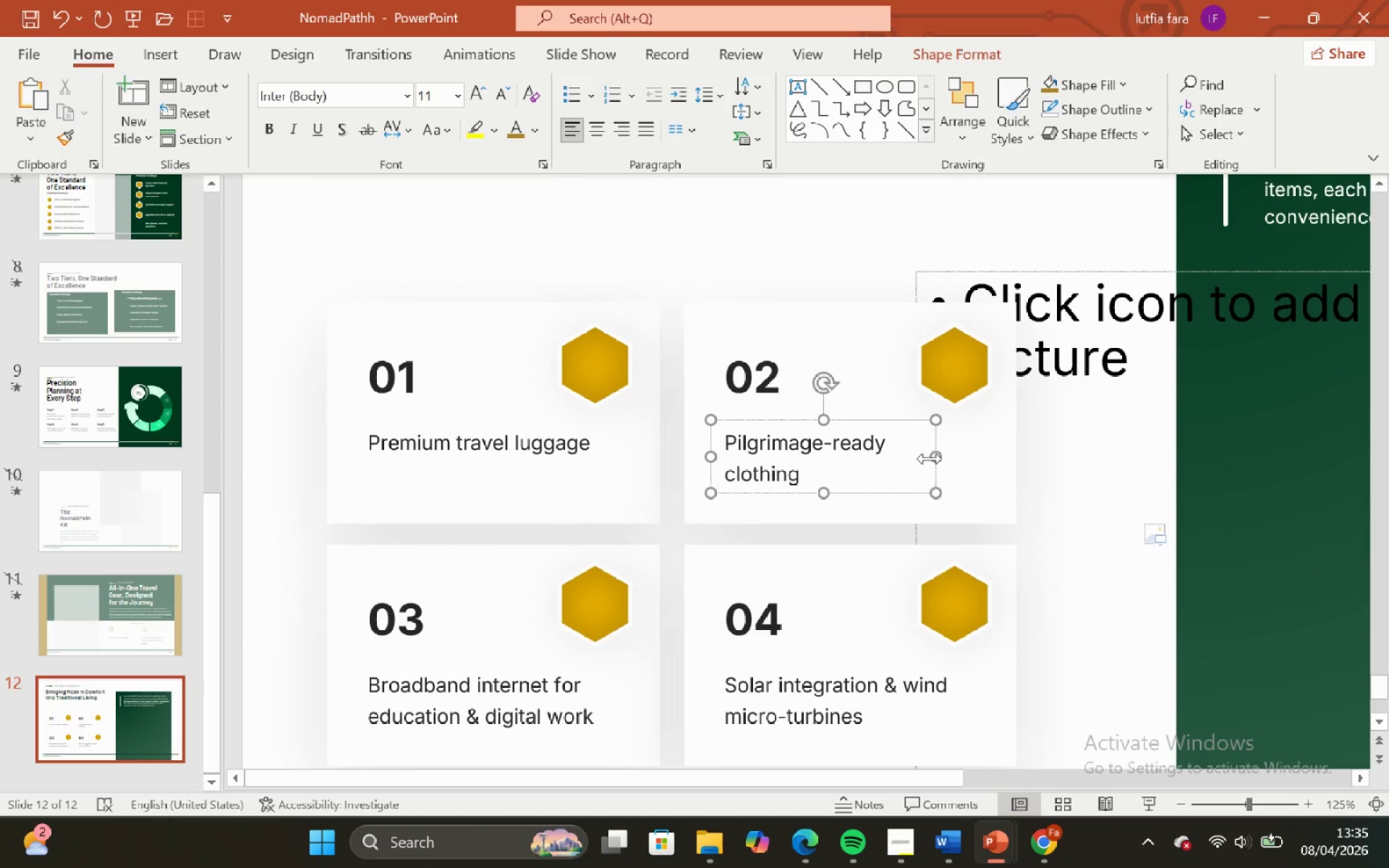 
left_click_drag(start_coordinate=[930, 459], to_coordinate=[1014, 442])
 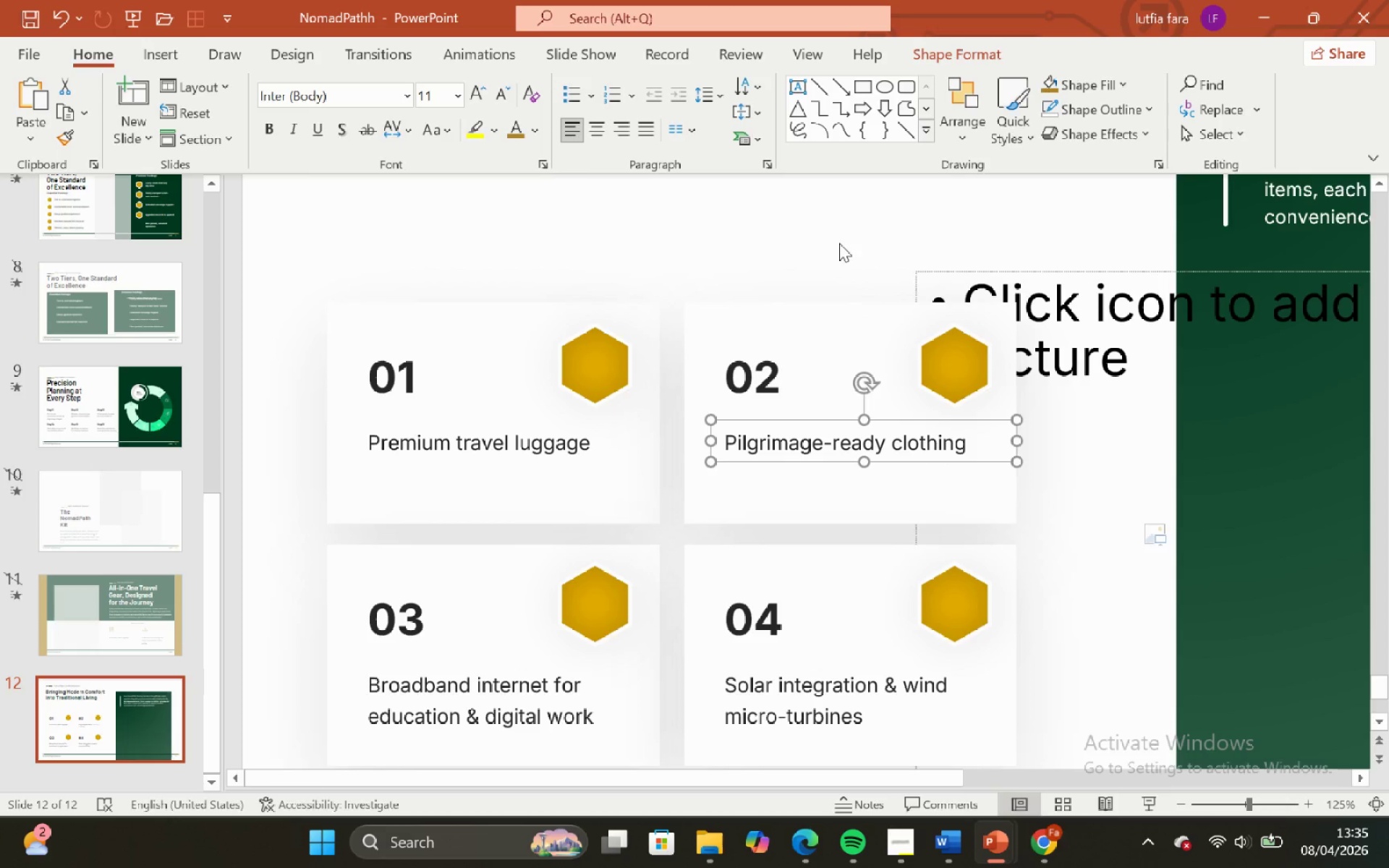 
left_click([839, 242])
 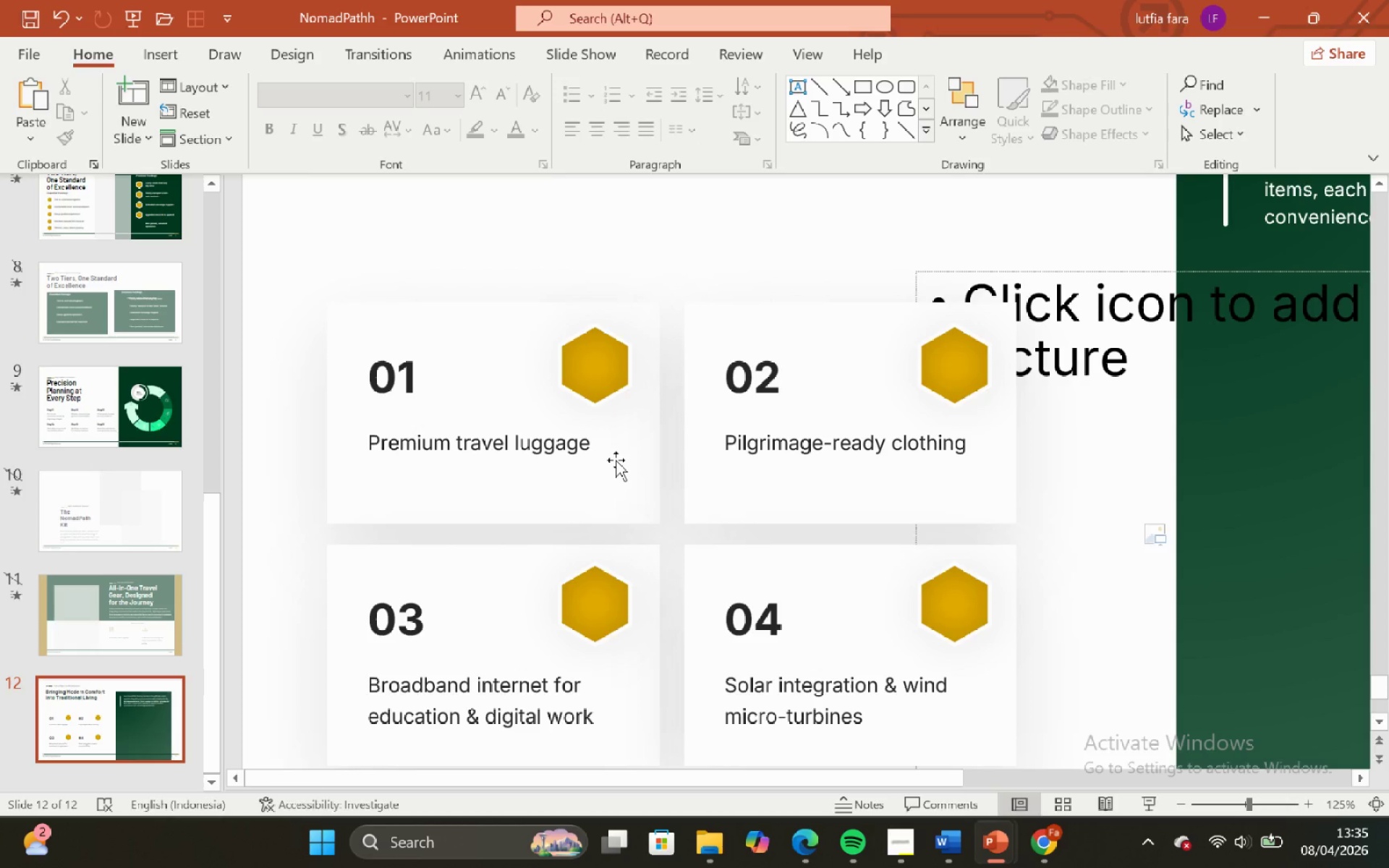 
hold_key(key=ControlLeft, duration=0.62)
hold_key(key=ShiftLeft, duration=0.62)
scroll: coordinate [616, 460], scroll_direction: down, amount: 2.0
 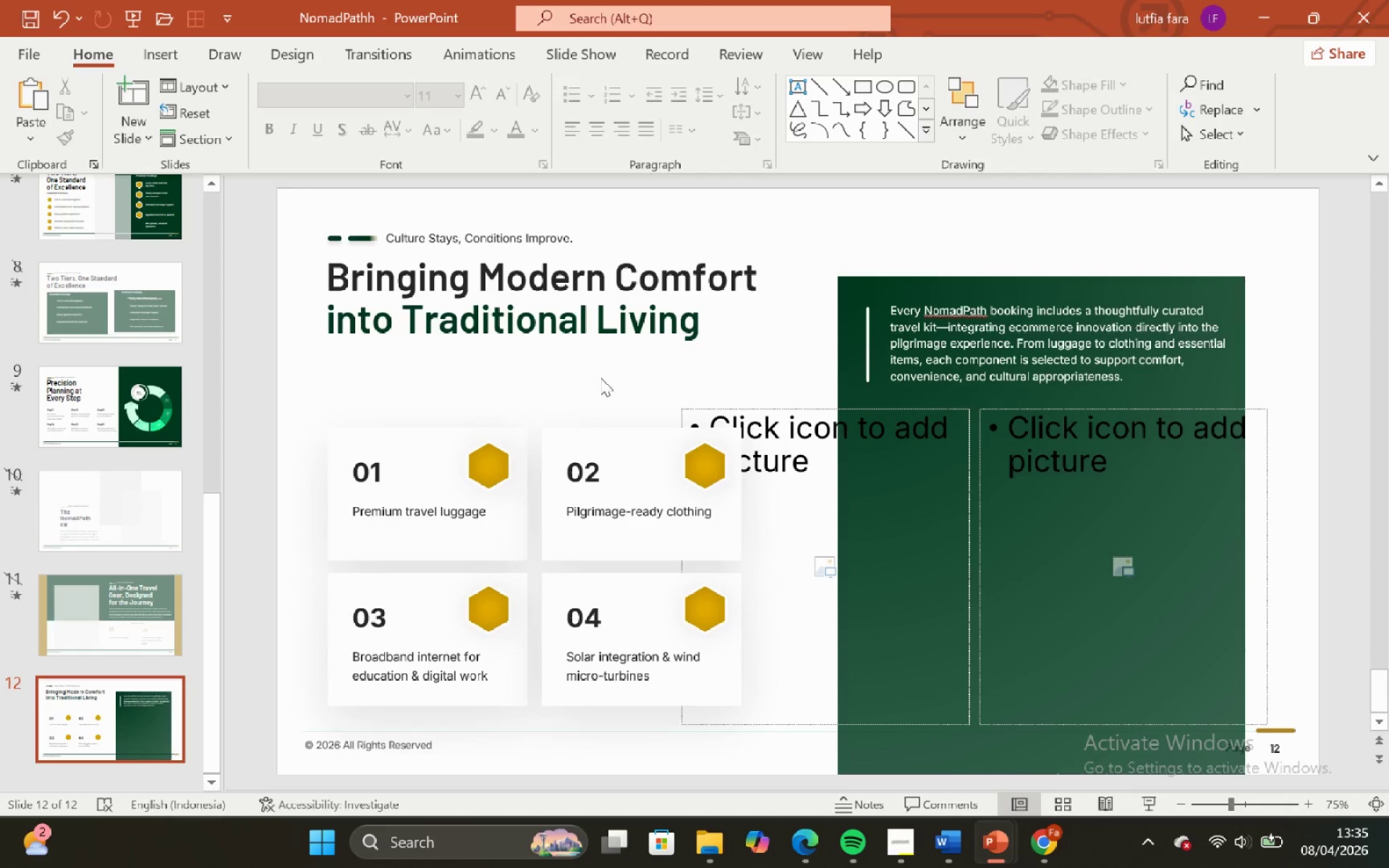 
left_click([604, 371])
 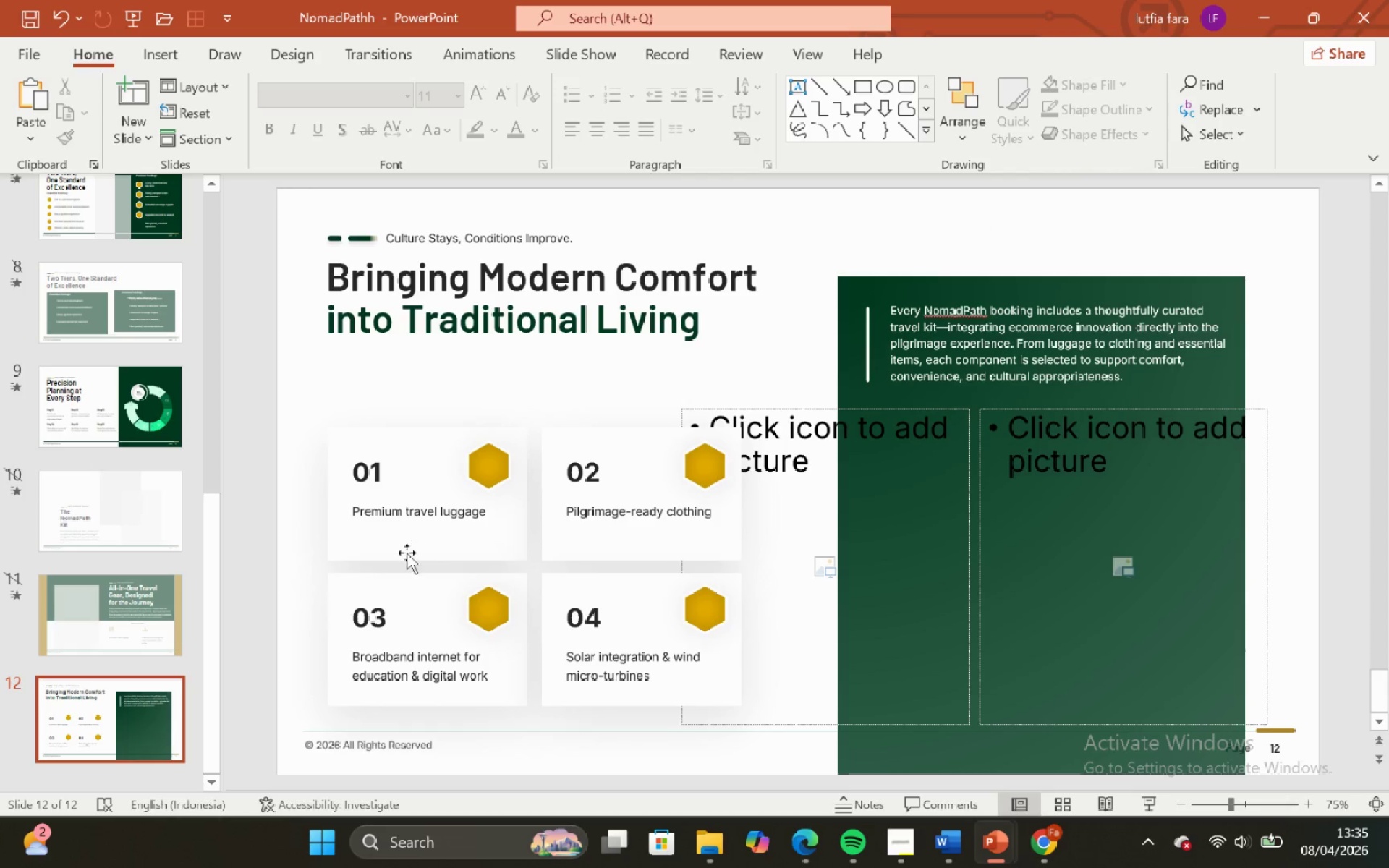 
left_click([403, 557])
 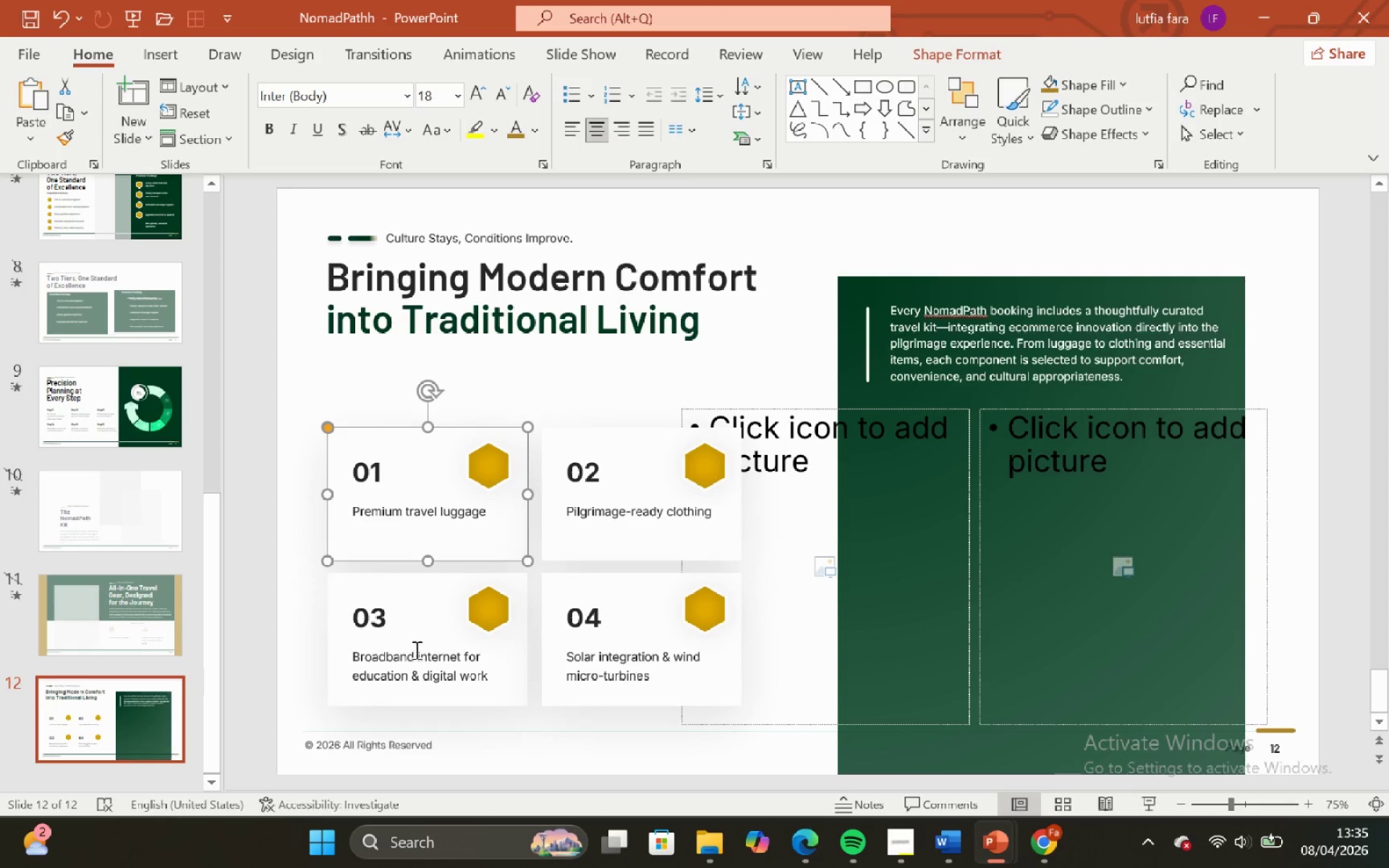 
hold_key(key=ShiftLeft, duration=2.86)
left_click([428, 699])
 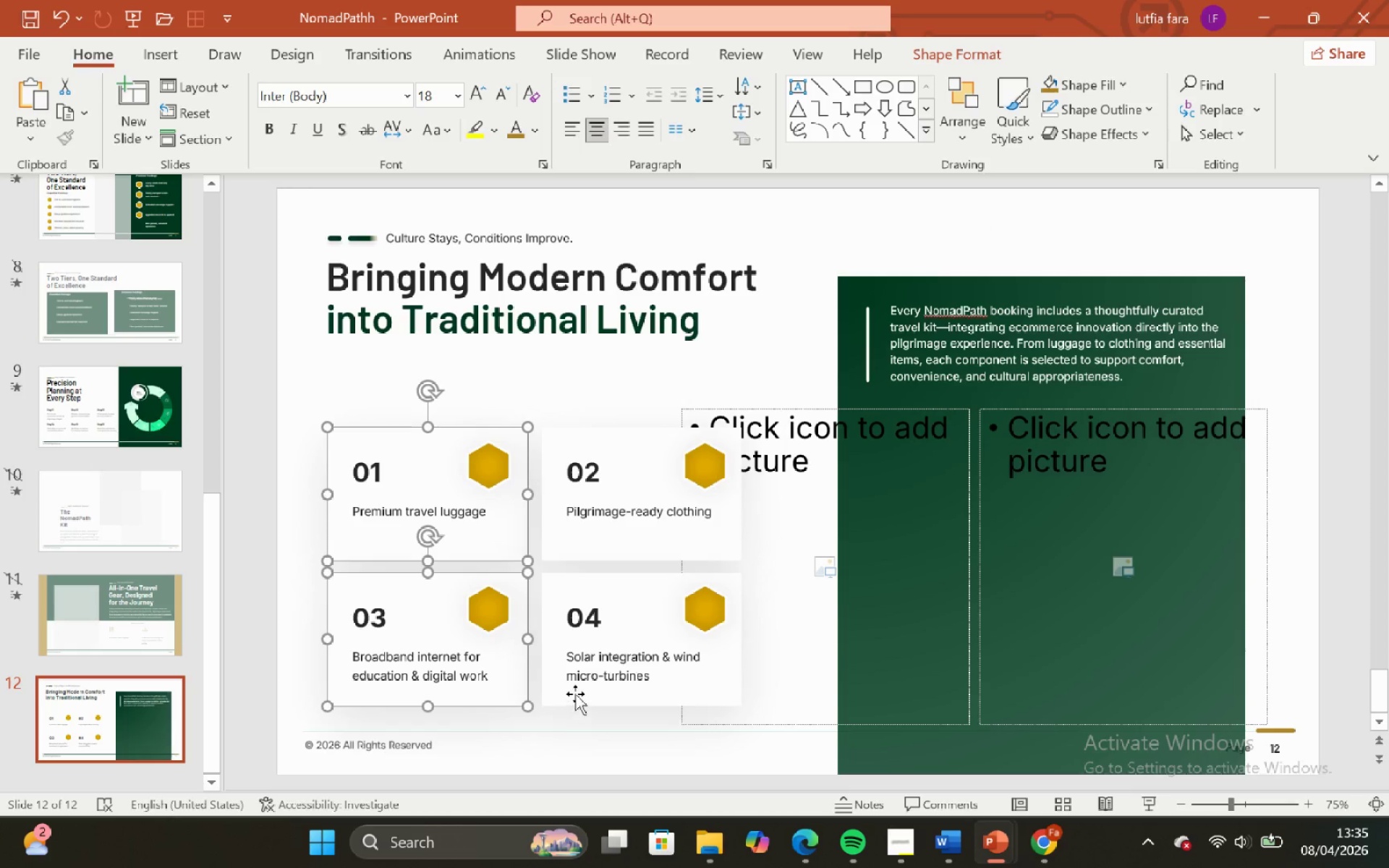 
left_click([575, 694])
 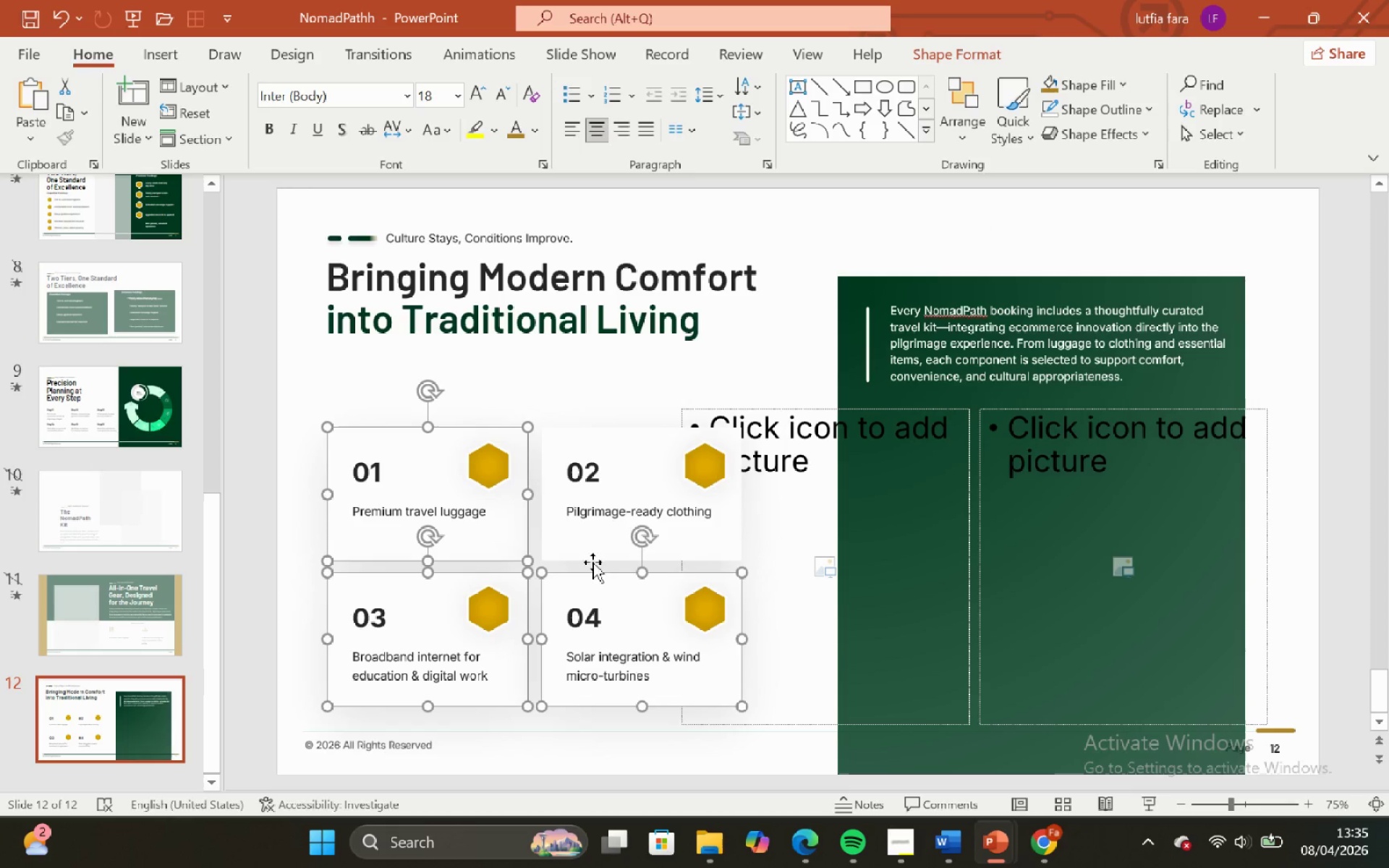 
left_click([595, 548])
 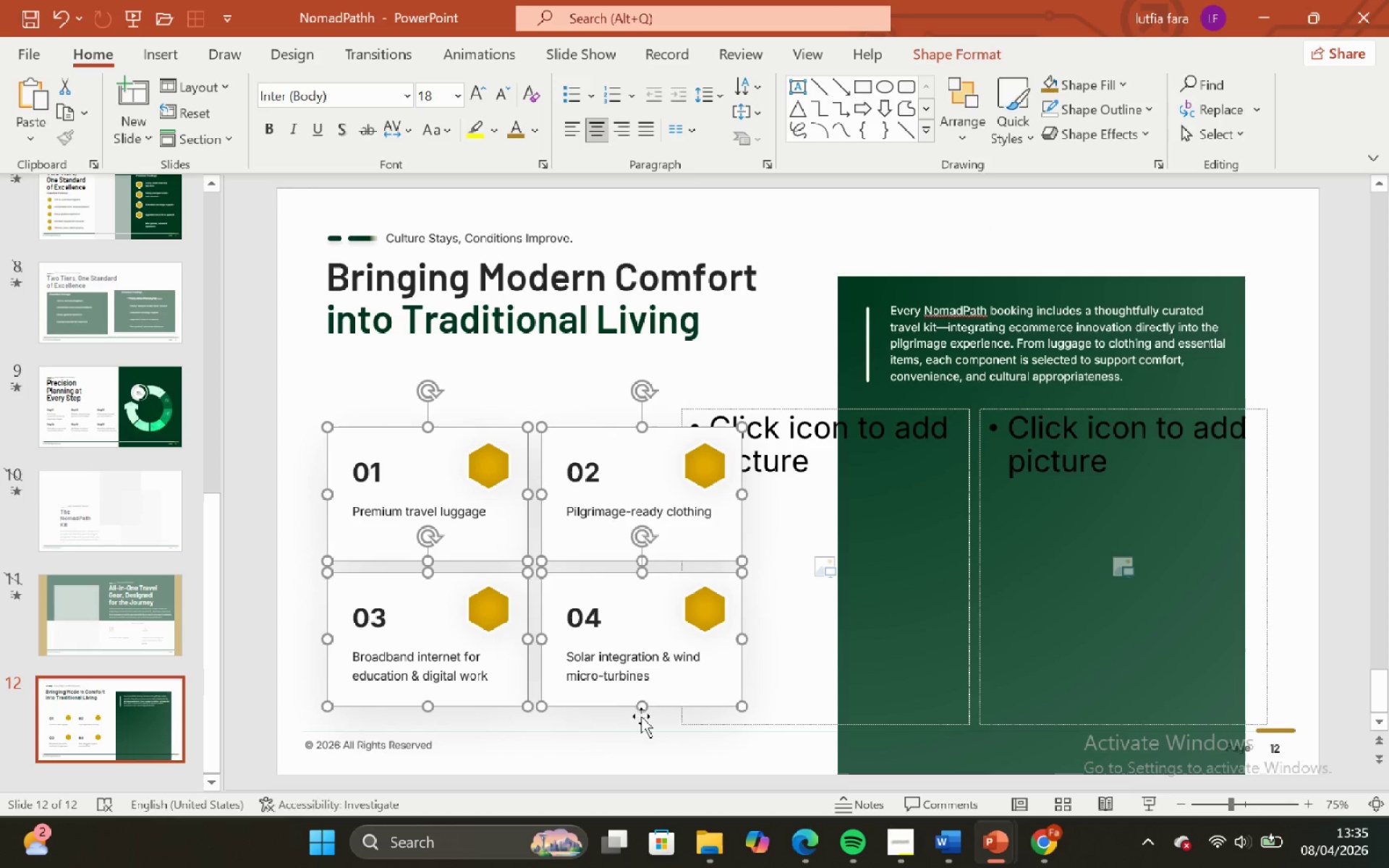 
hold_key(key=ShiftLeft, duration=1.16)
left_click_drag(start_coordinate=[642, 705], to_coordinate=[637, 693])
 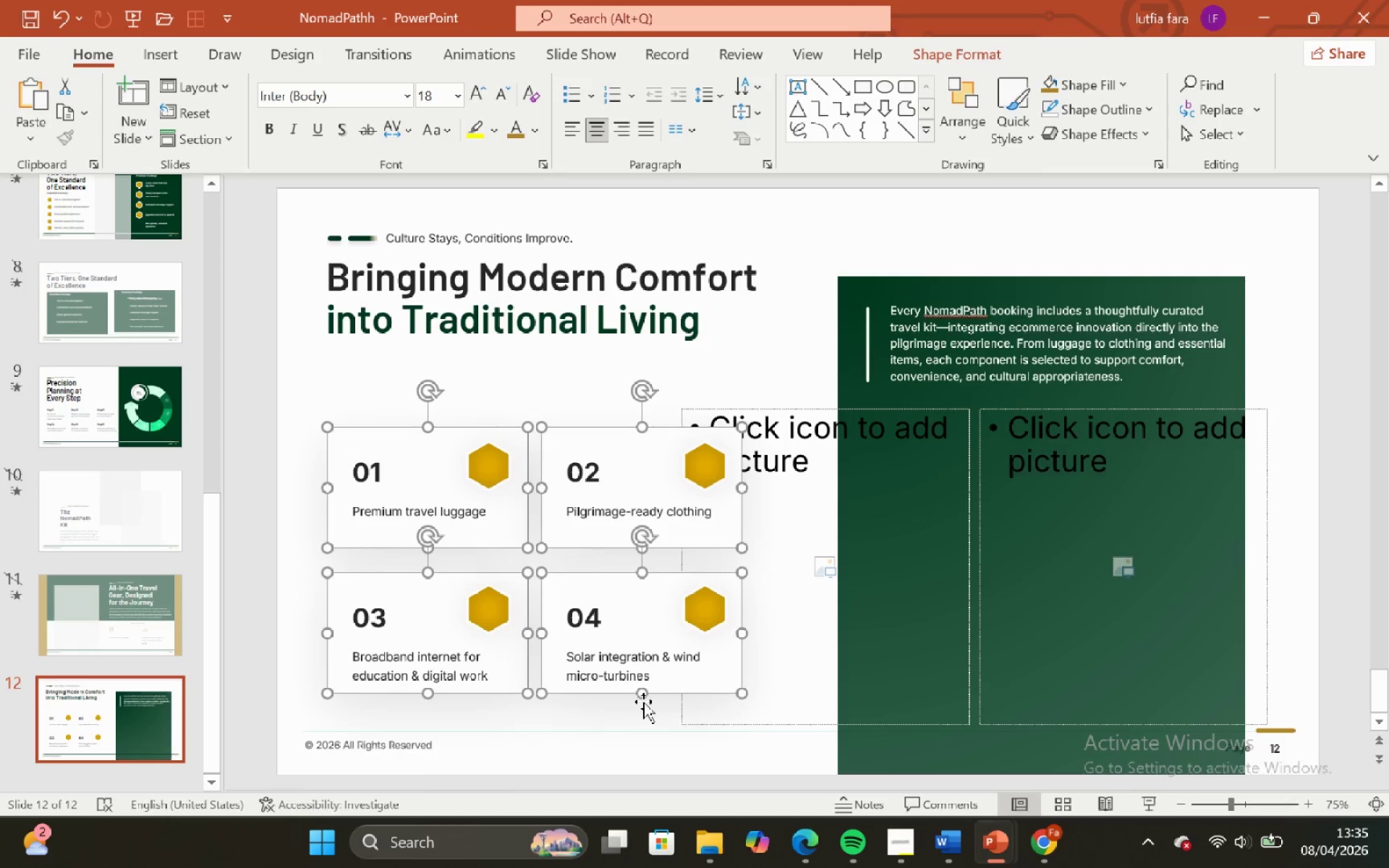 
left_click([643, 709])
 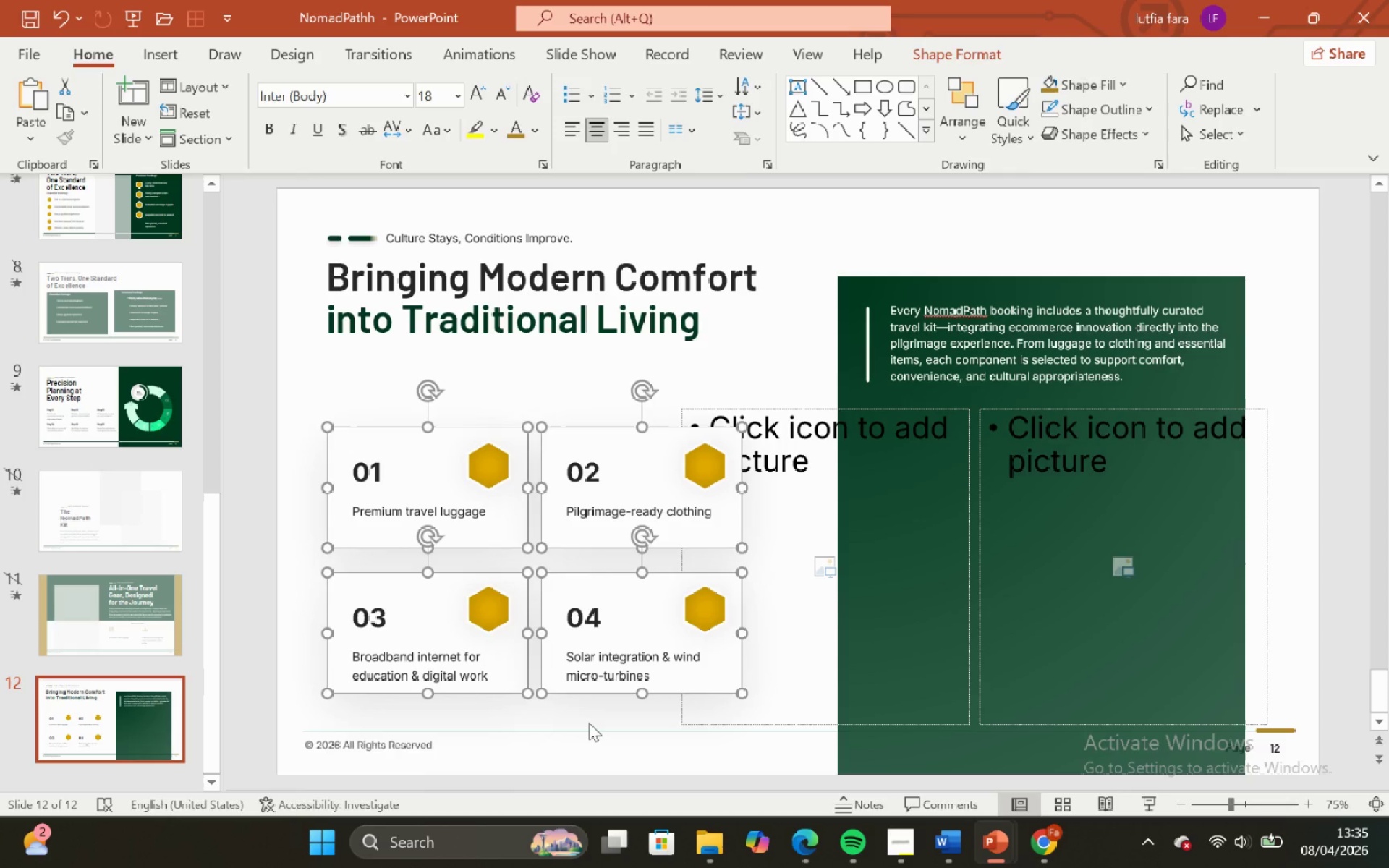 
left_click_drag(start_coordinate=[589, 723], to_coordinate=[585, 718])
 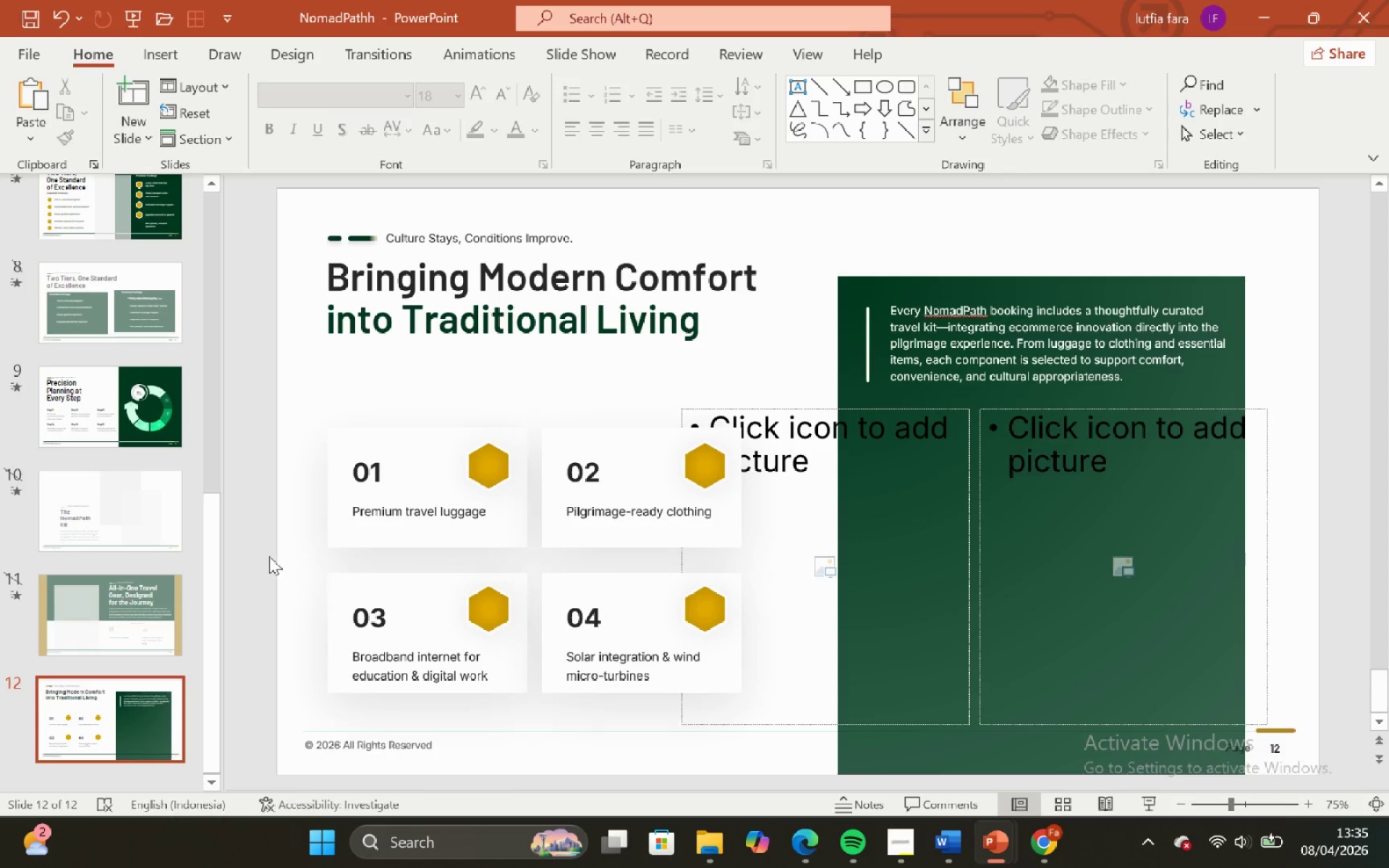 
left_click_drag(start_coordinate=[269, 556], to_coordinate=[793, 733])
 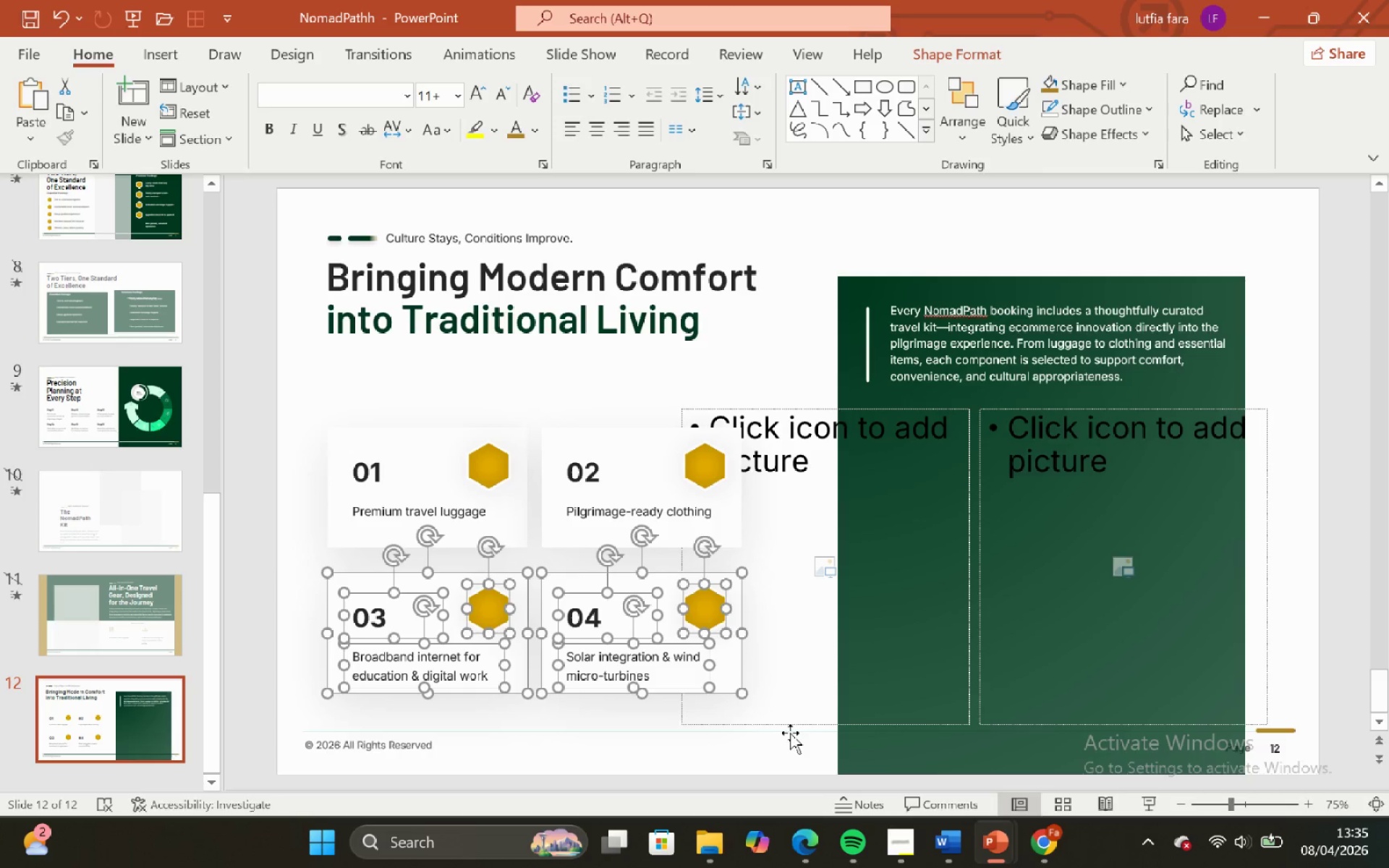 
hold_key(key=ArrowUp, duration=0.62)
 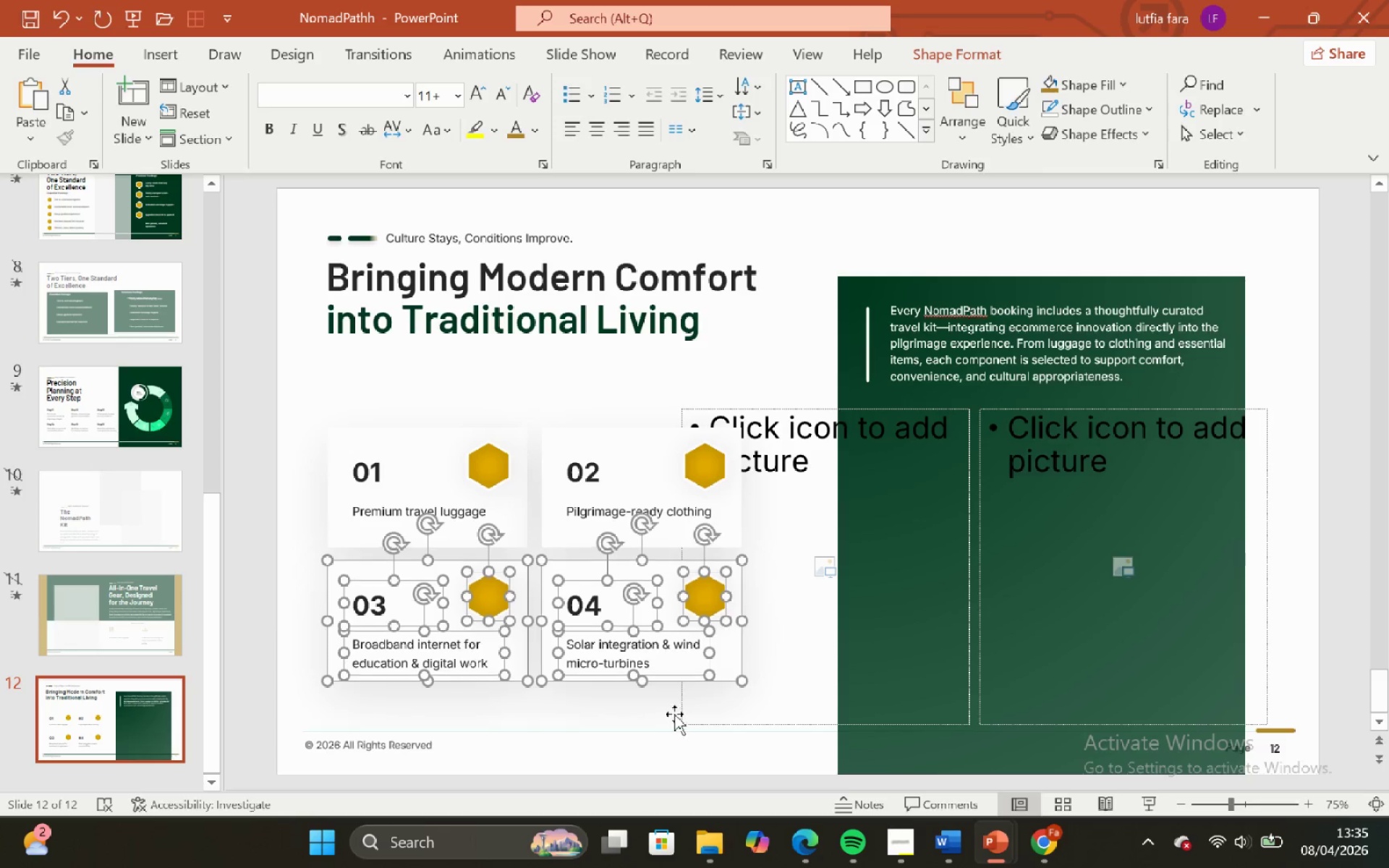 
hold_key(key=ArrowUp, duration=0.38)
 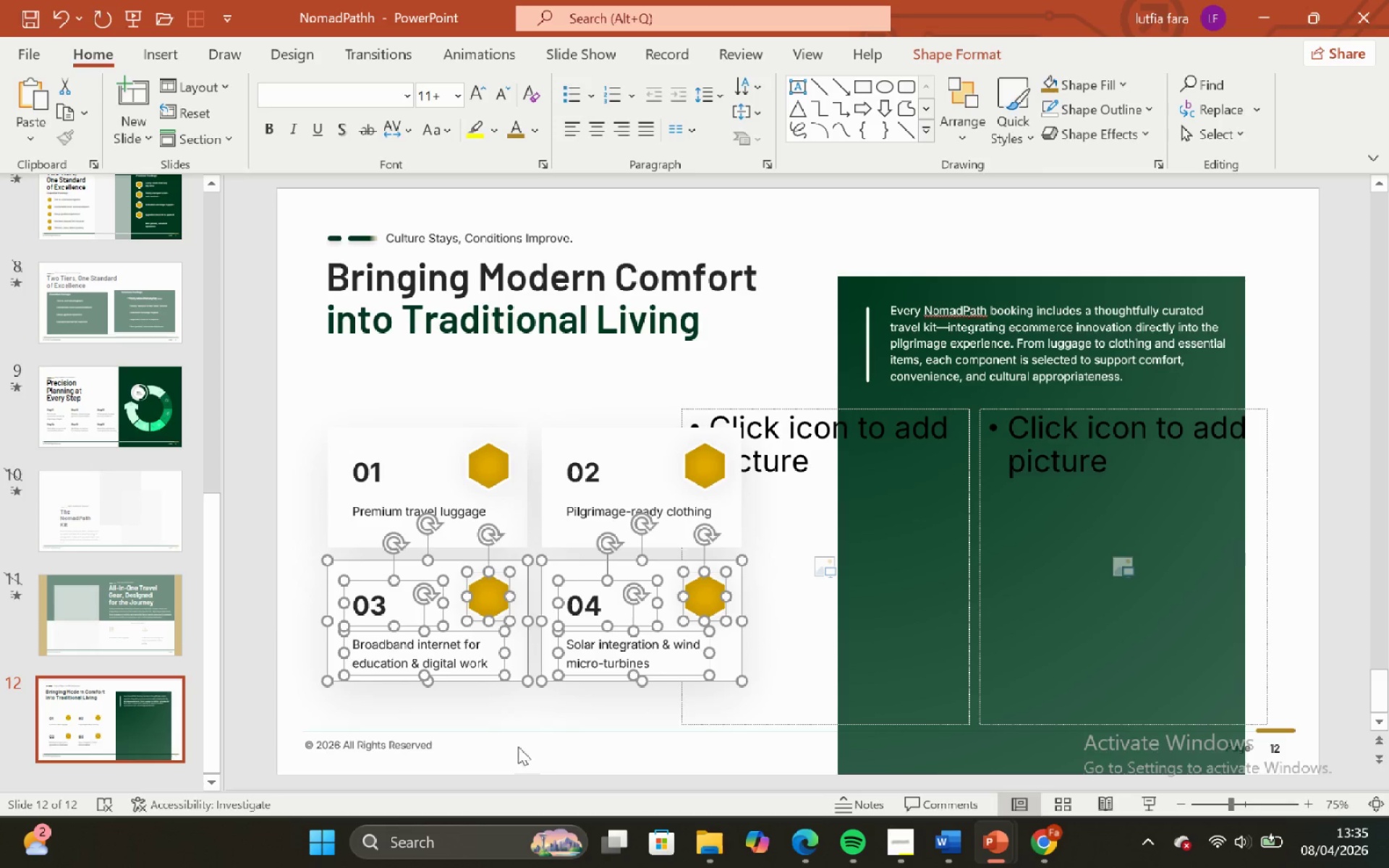 
key(ArrowDown)
 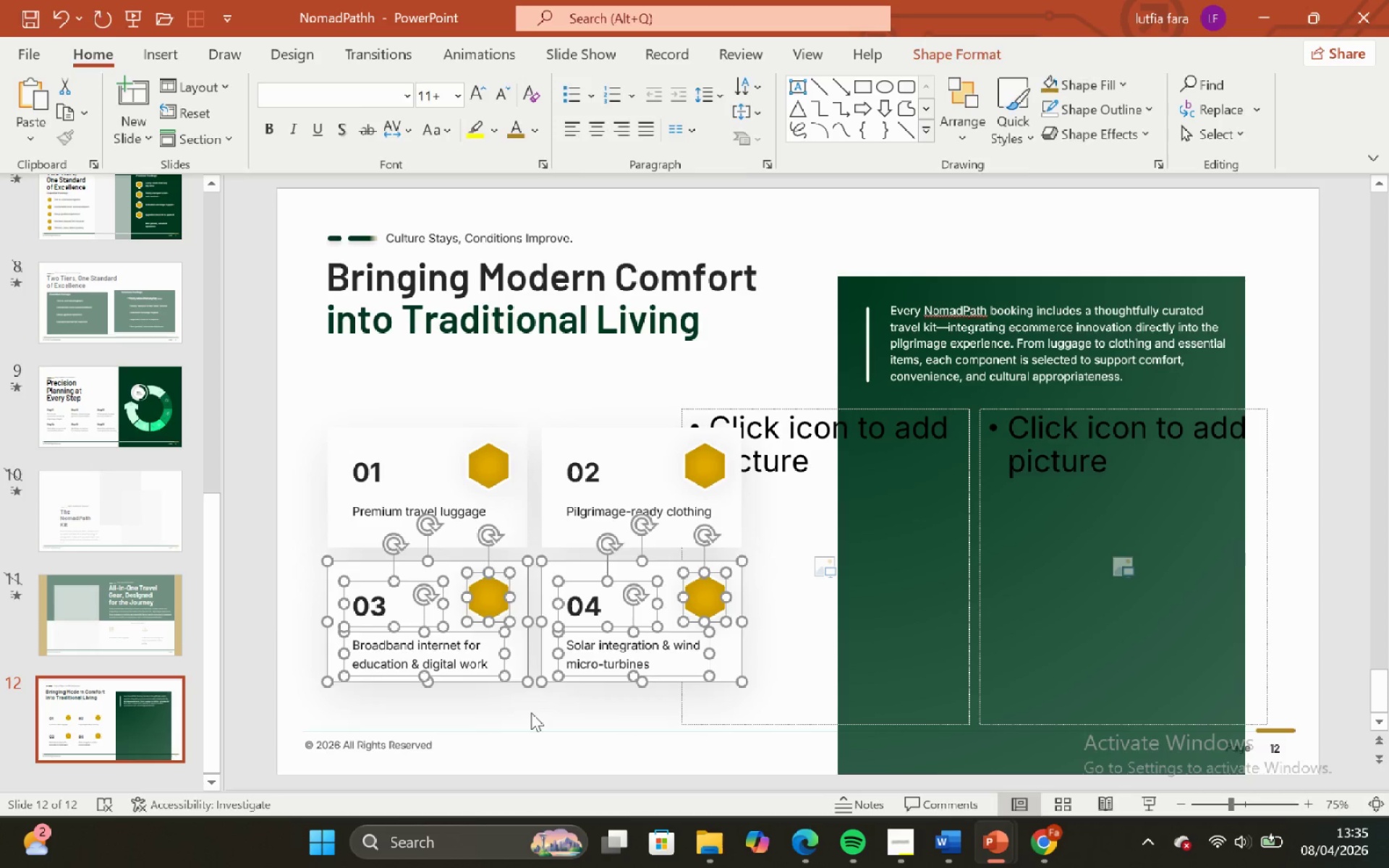 
left_click([531, 712])
 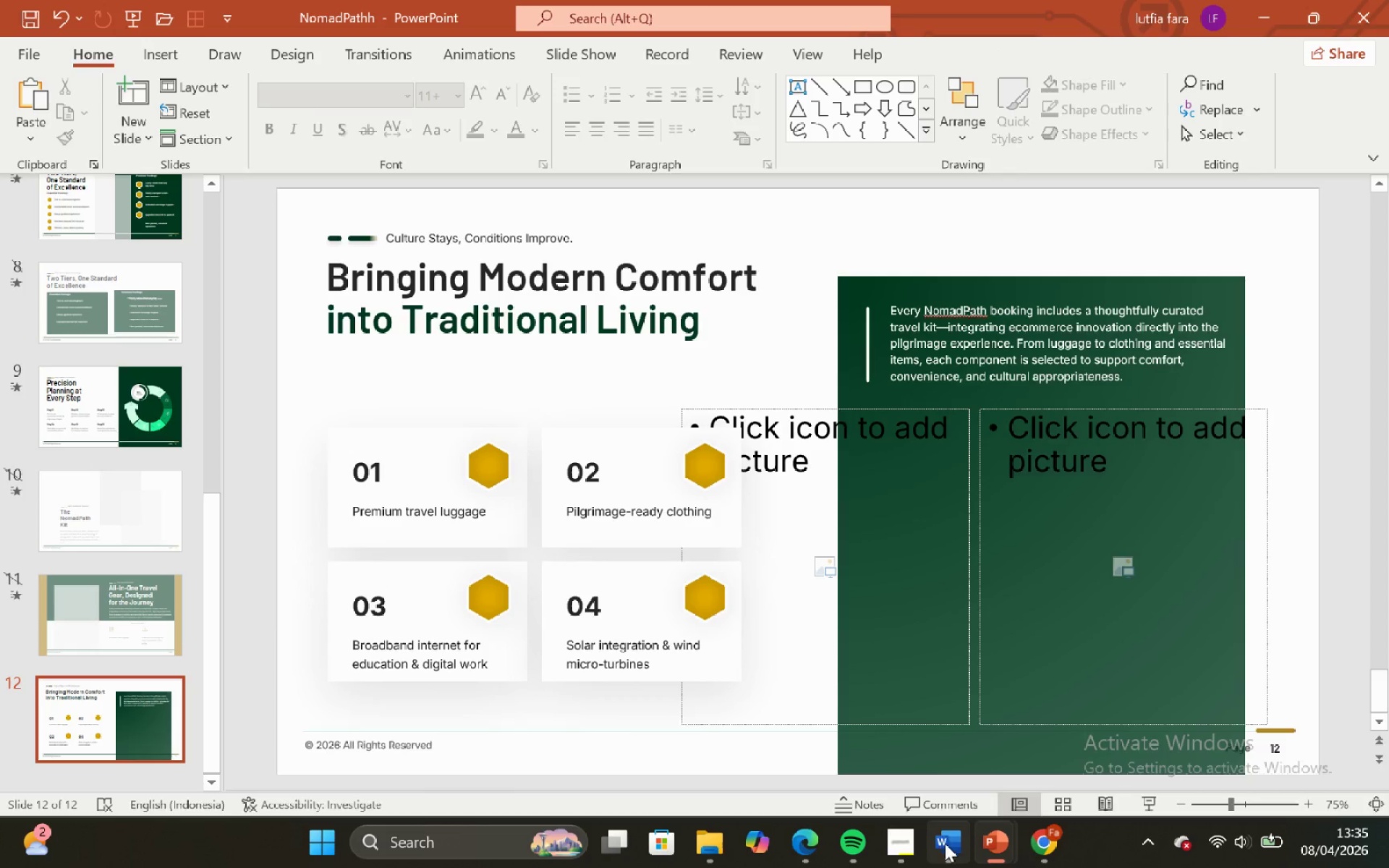 
left_click([948, 845])
 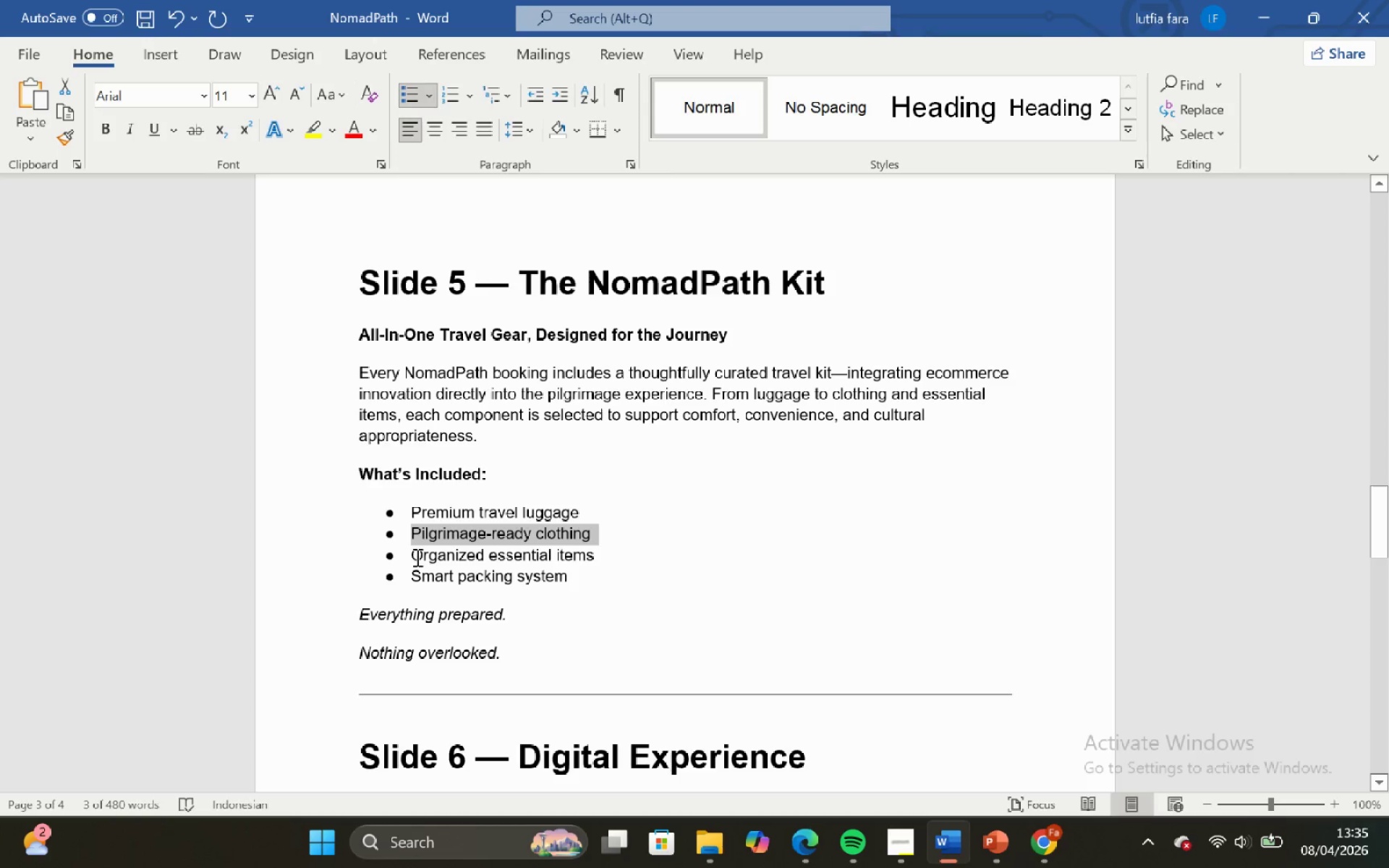 
left_click_drag(start_coordinate=[407, 553], to_coordinate=[582, 557])
 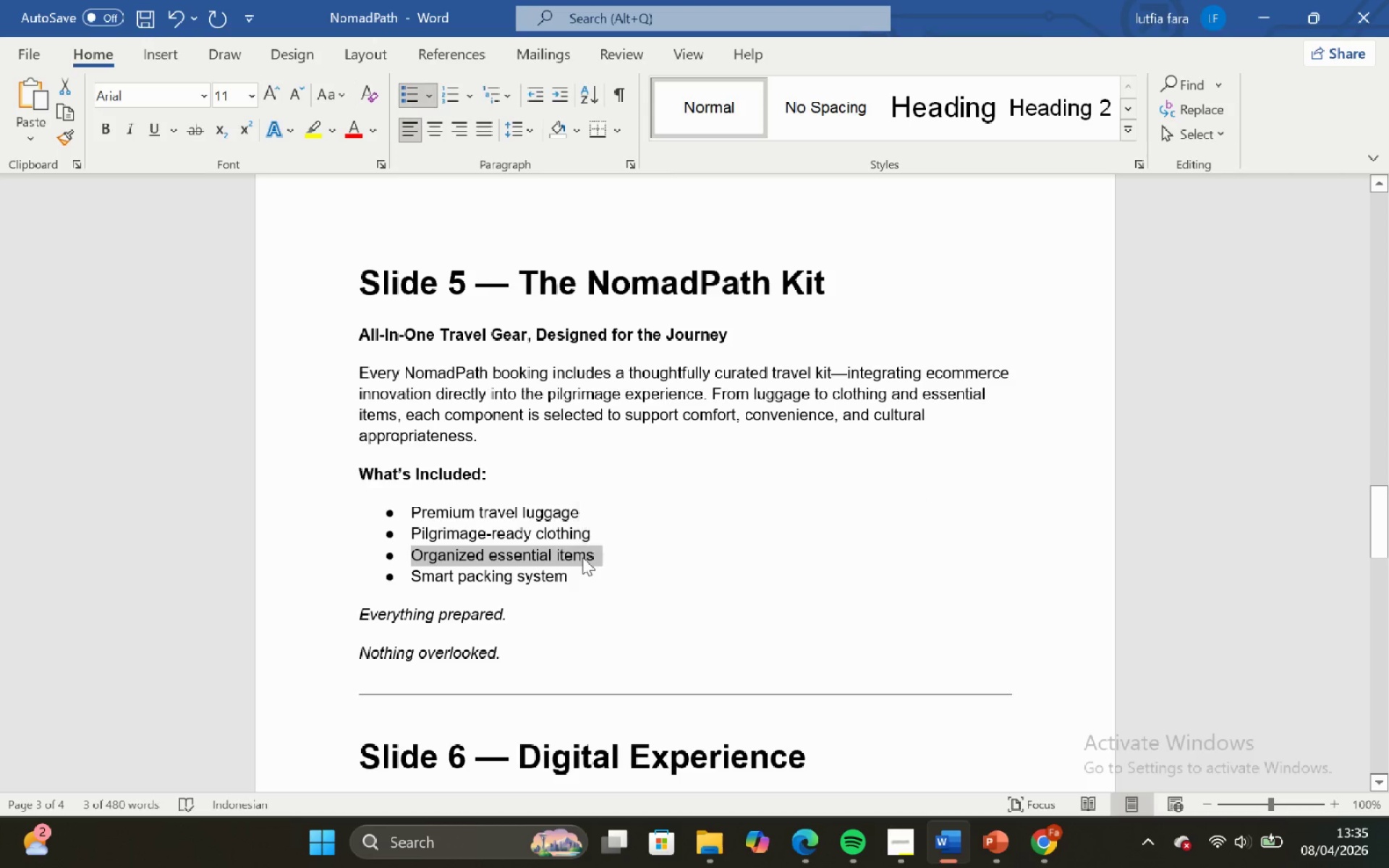 
key(Control+C)
 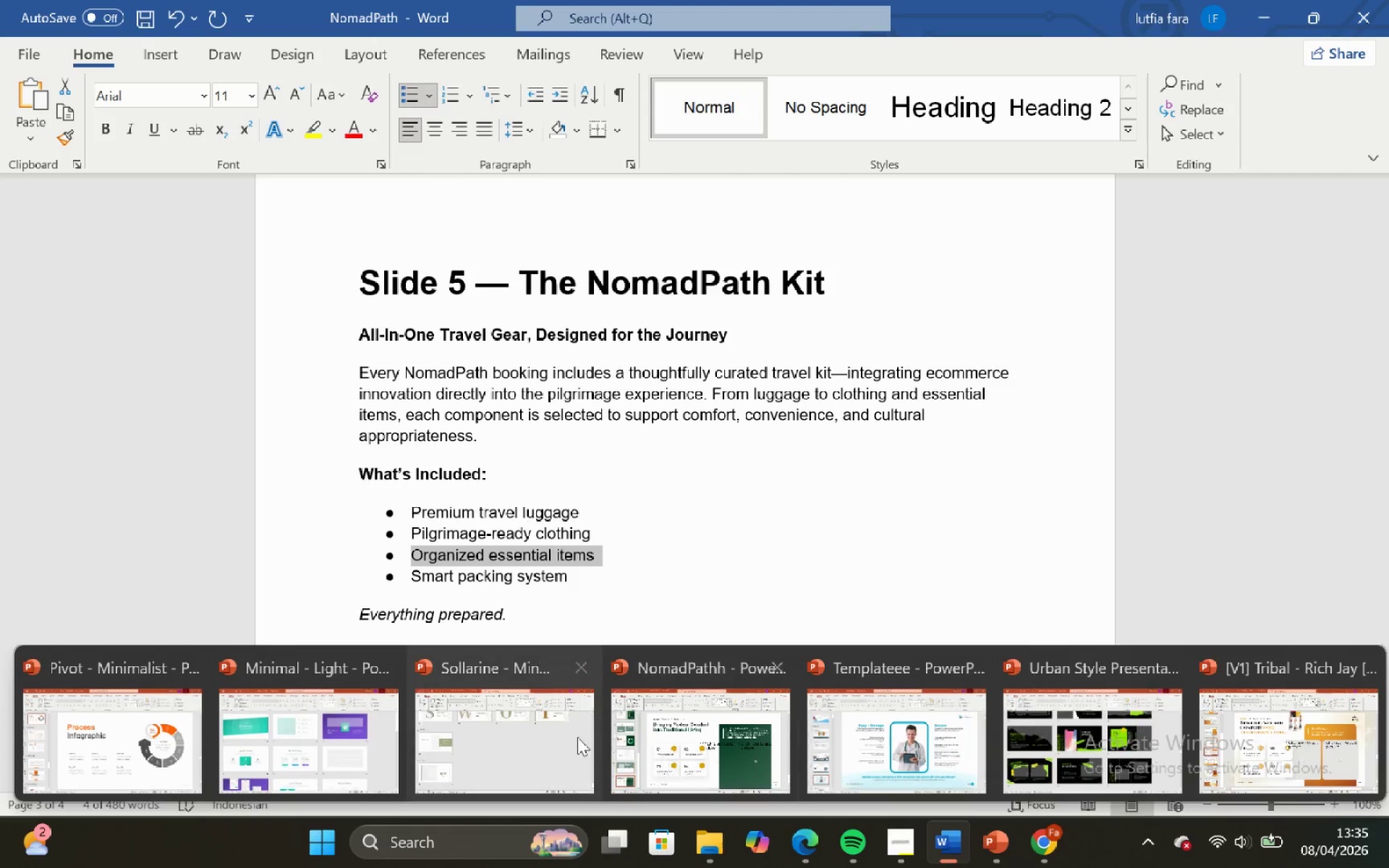 
left_click([651, 757])
 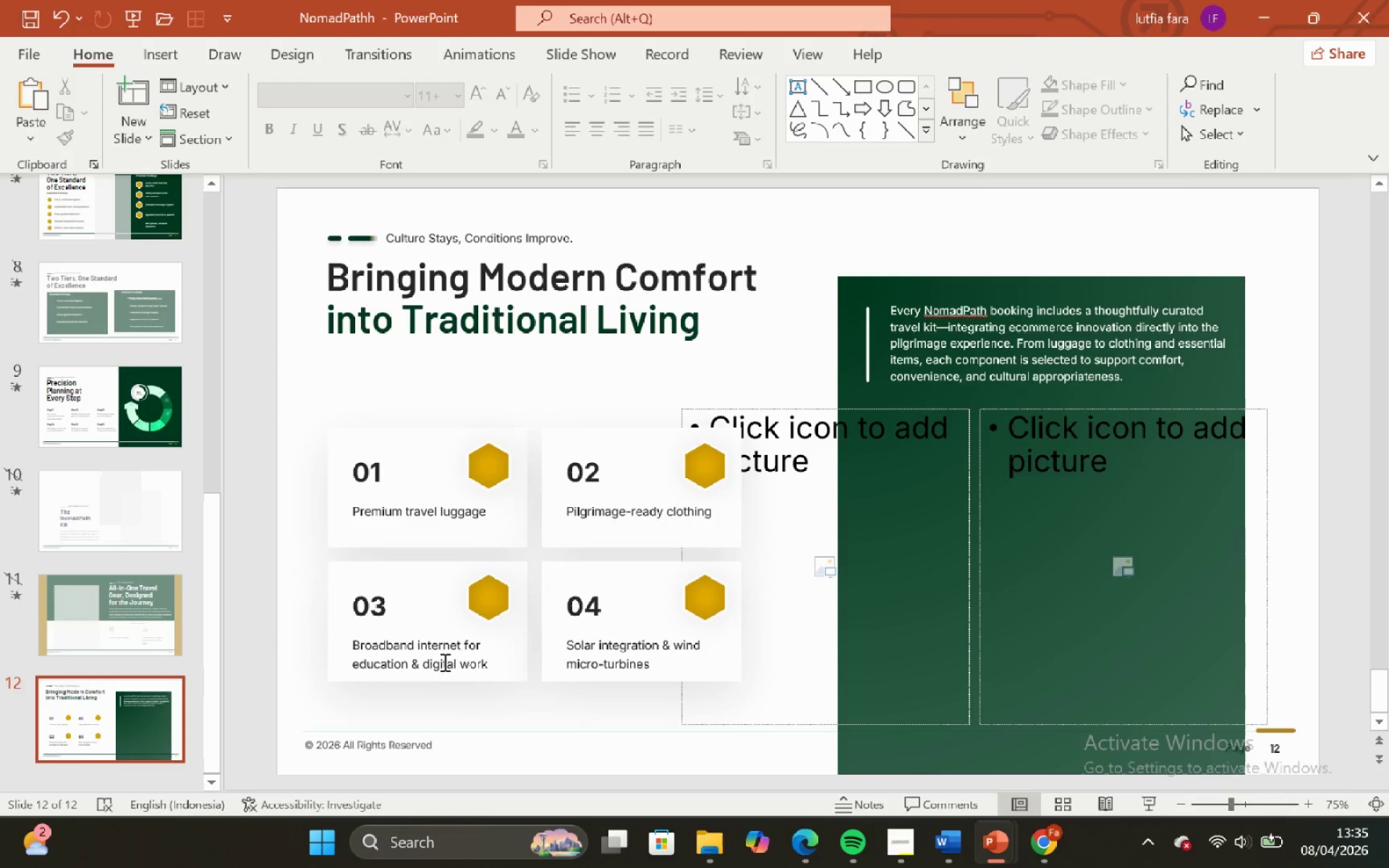 
left_click([442, 660])
 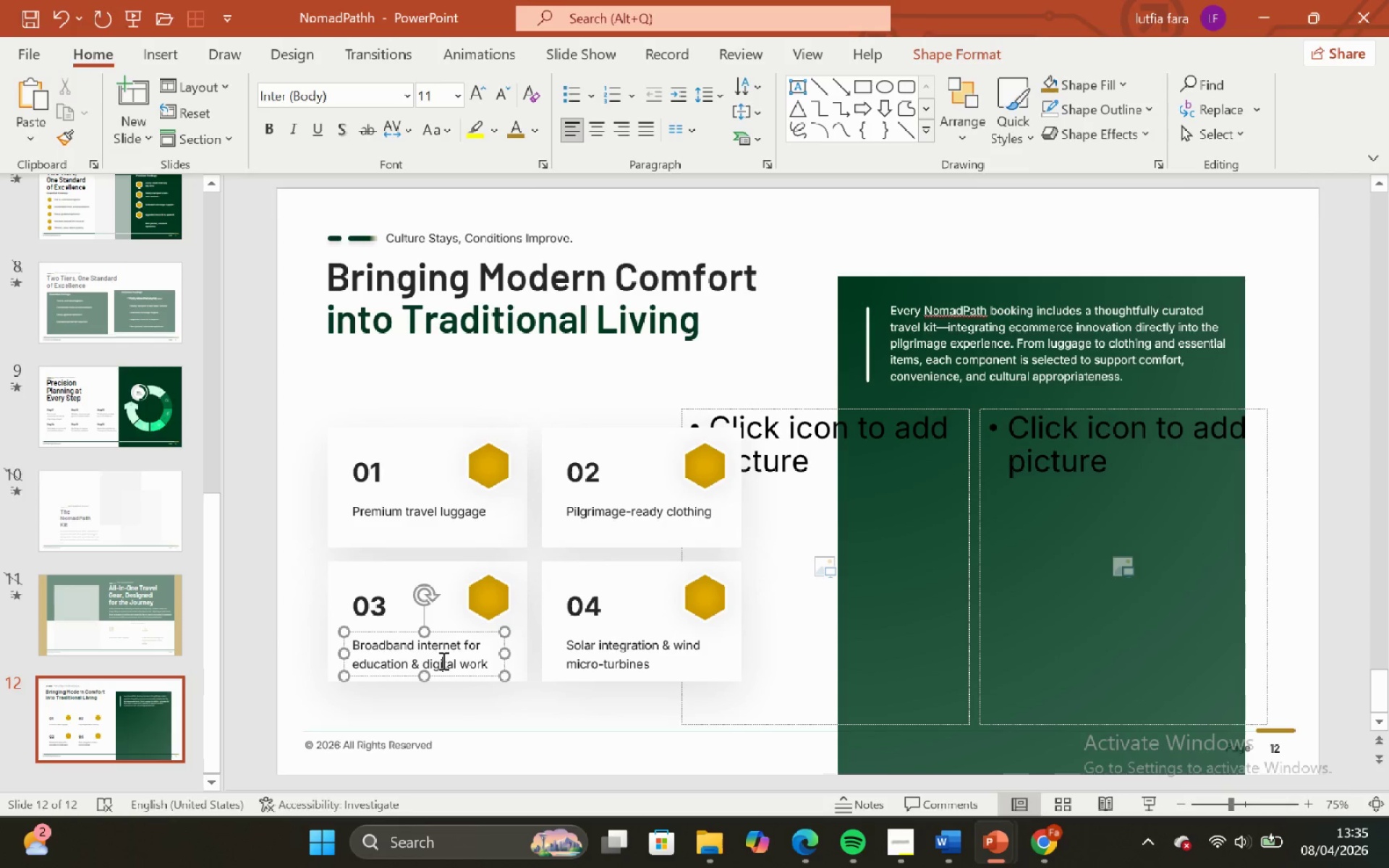 
key(Control+A)
 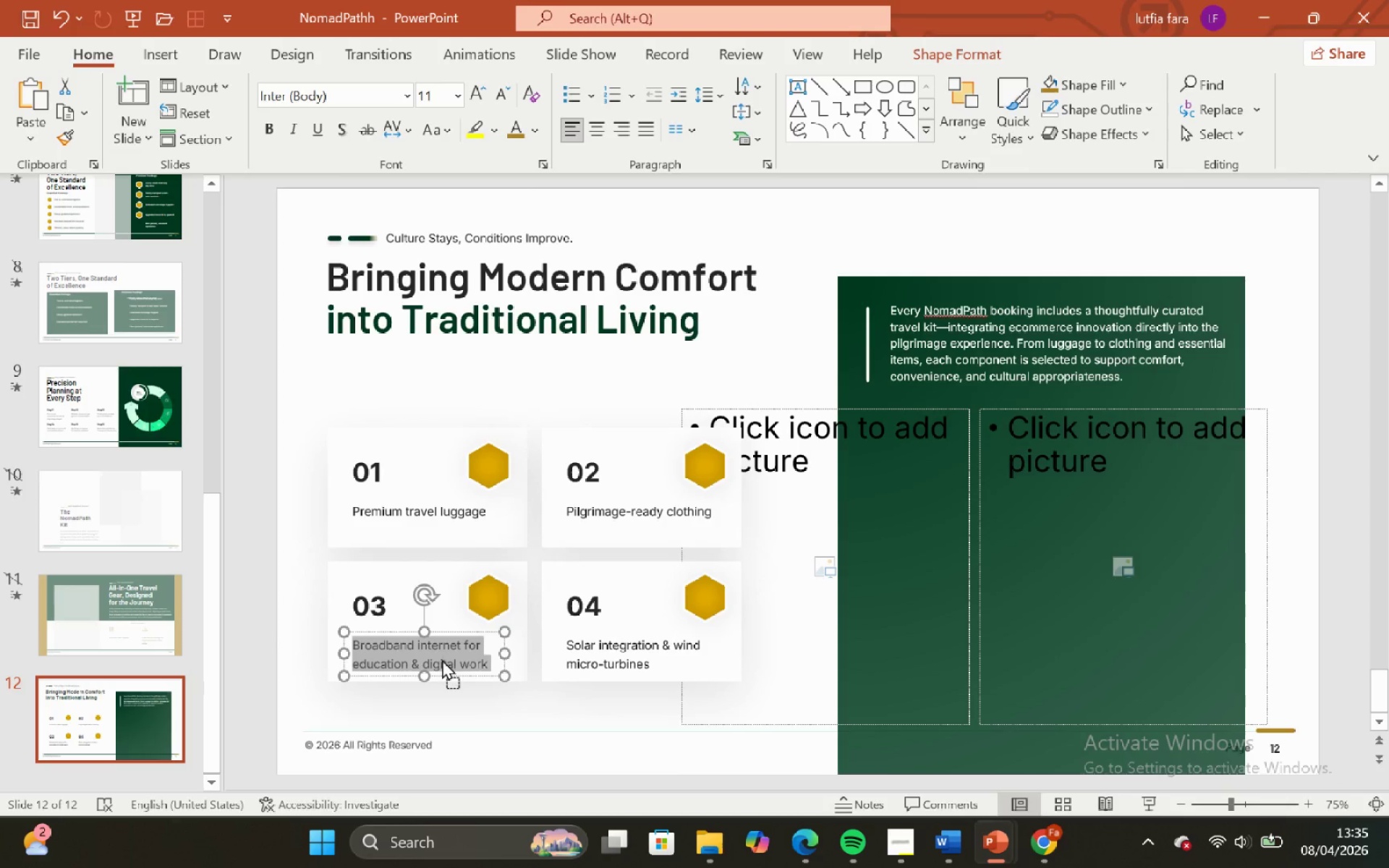 
right_click([442, 659])
 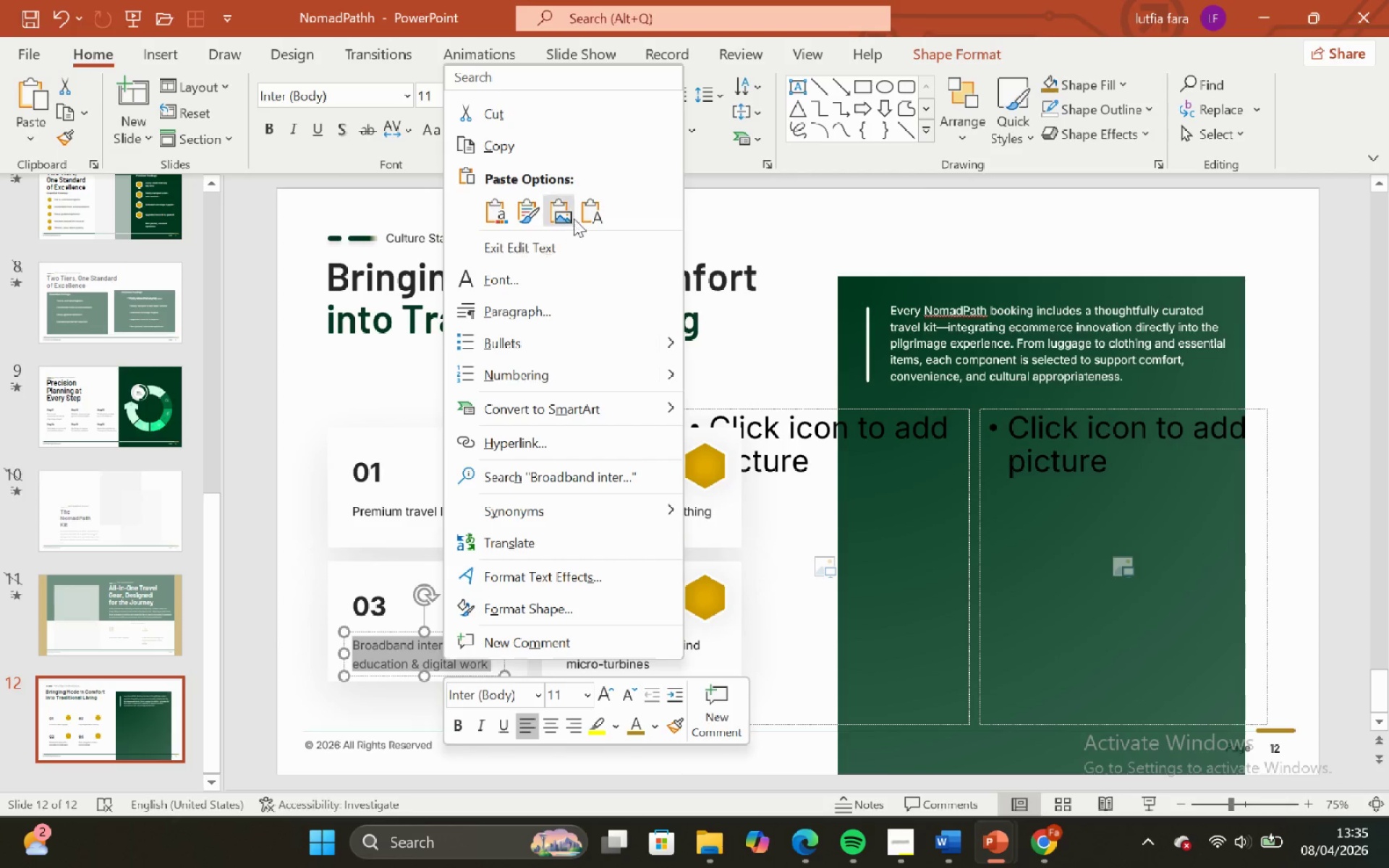 
left_click([583, 210])
 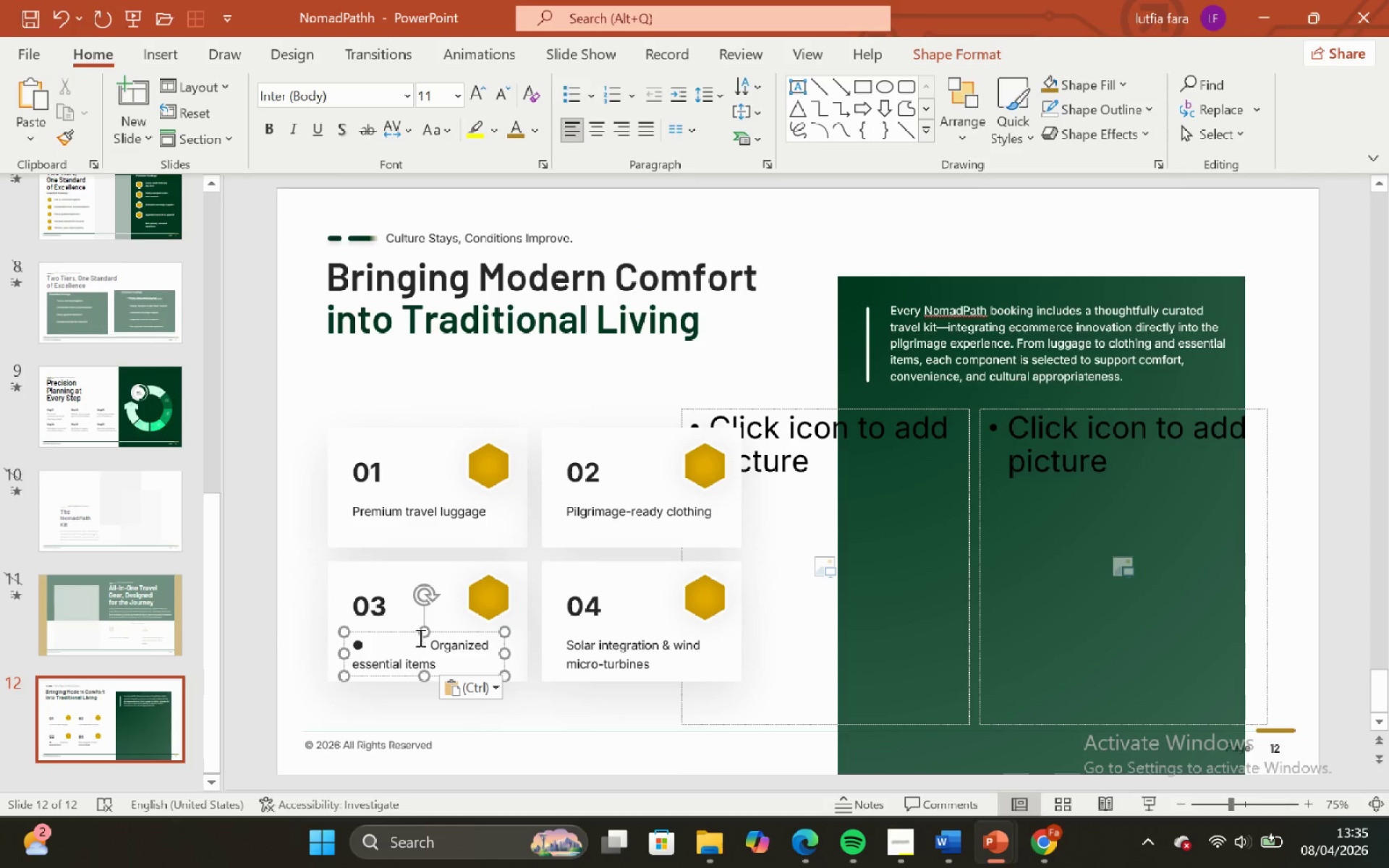 
left_click([431, 647])
 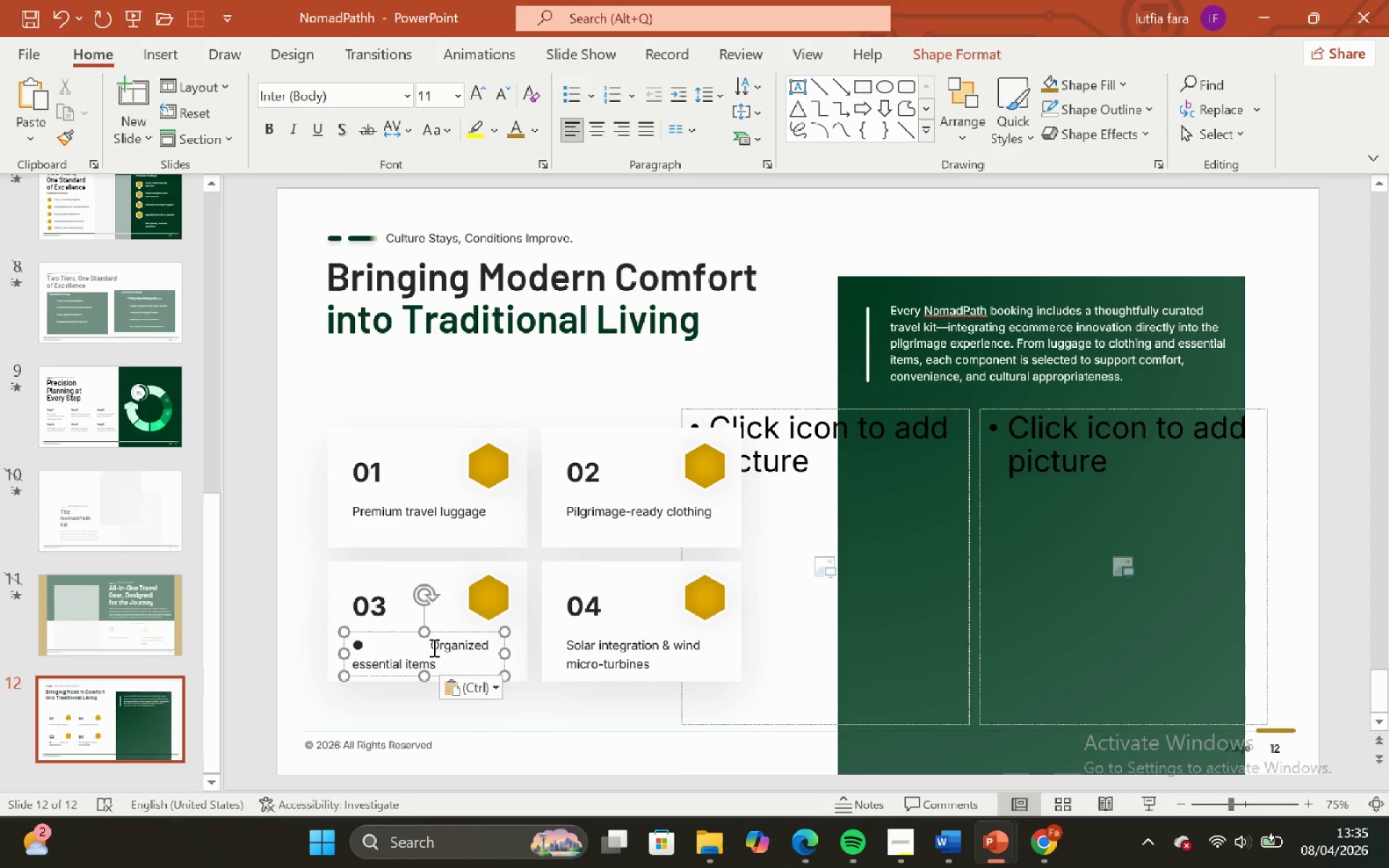 
key(Backspace)
 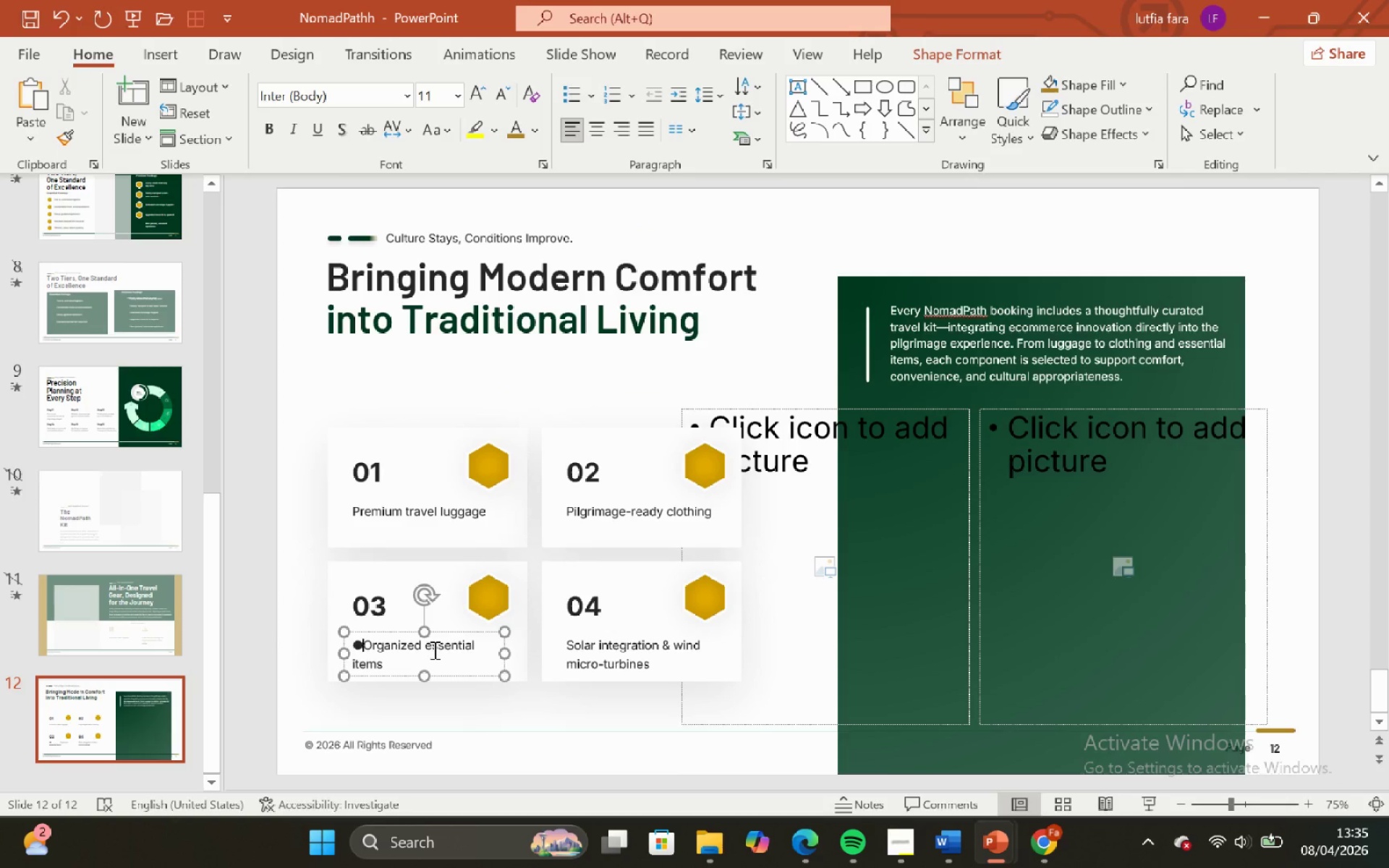 
key(Backspace)
 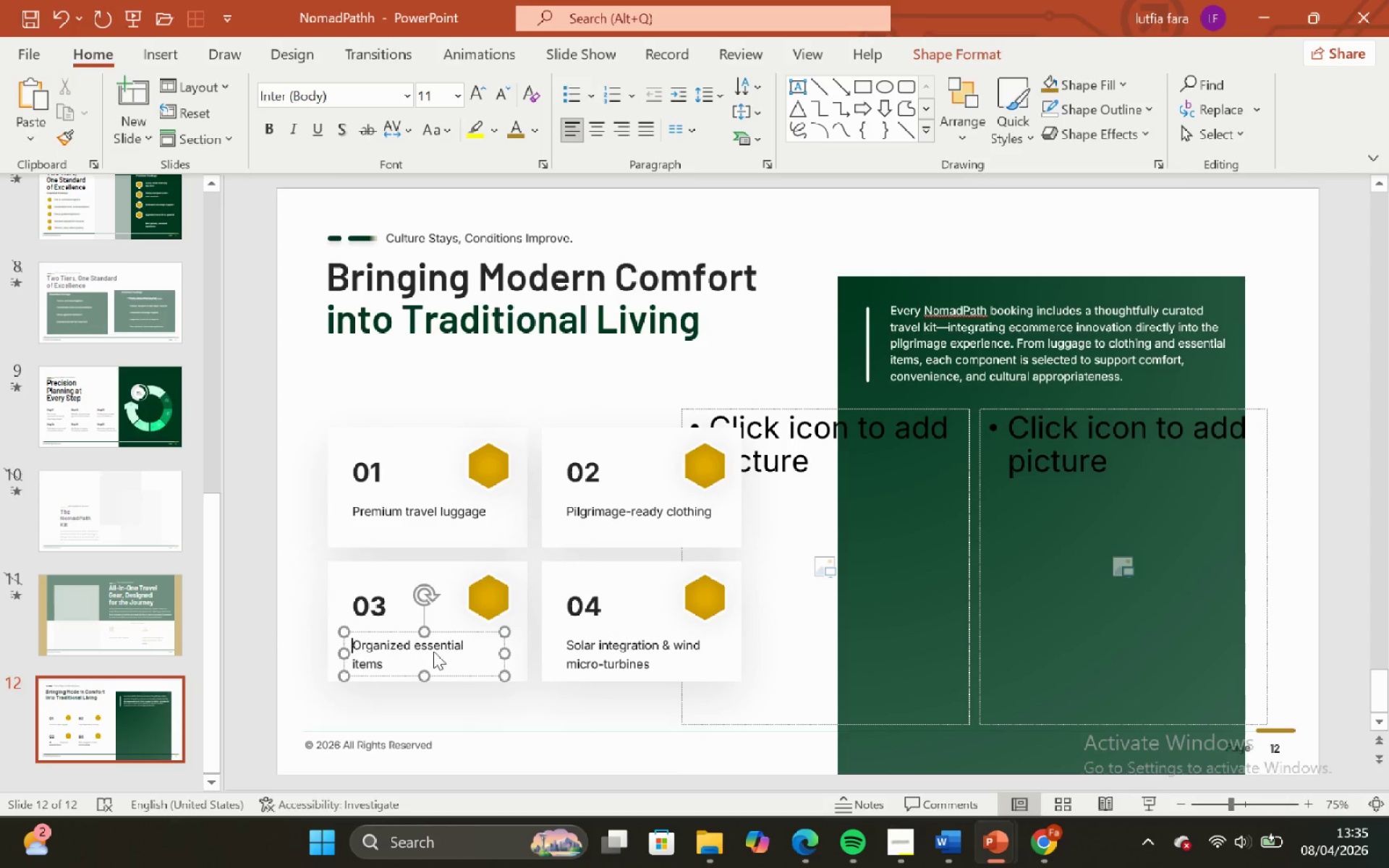 
key(Backspace)
 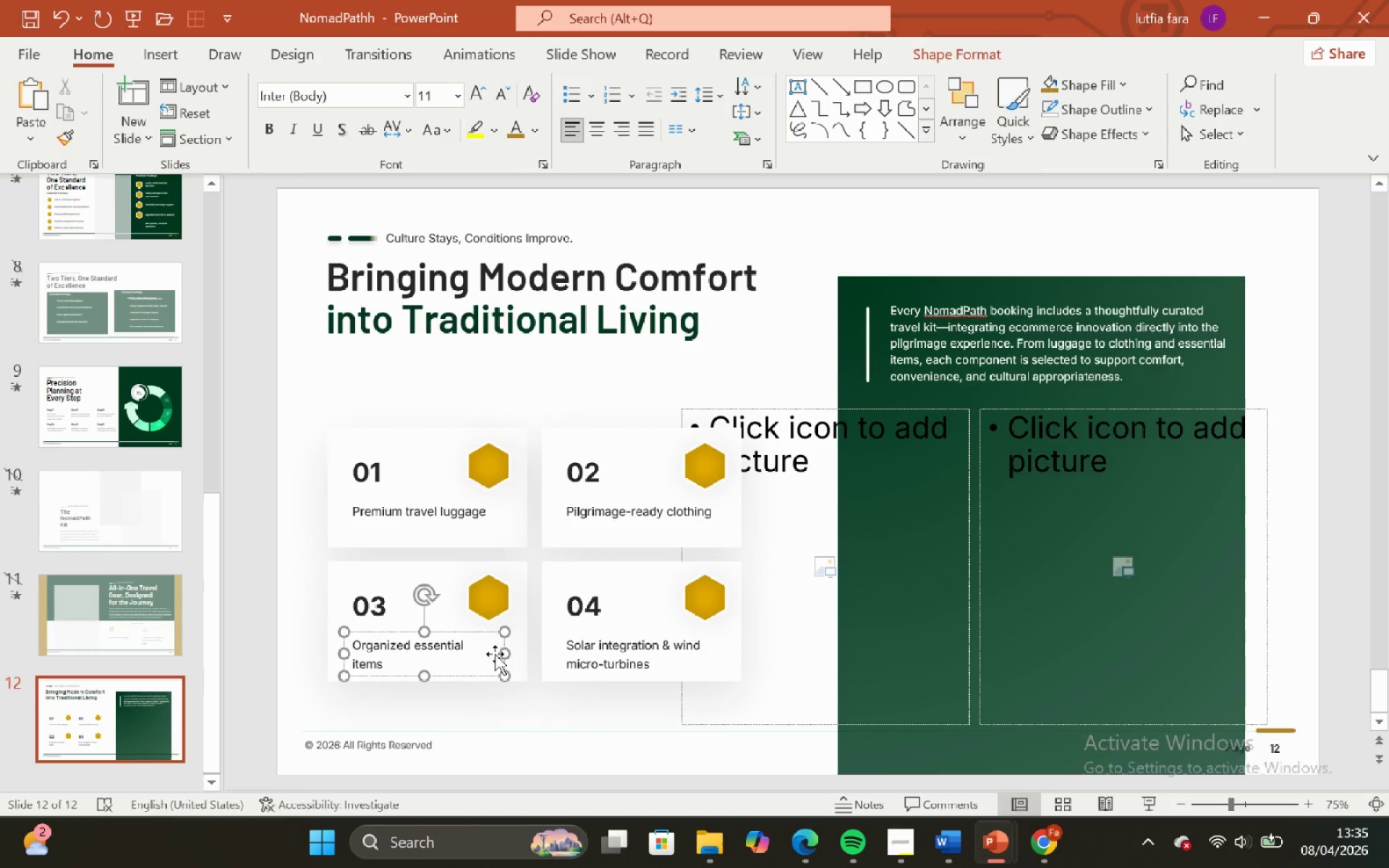 
left_click_drag(start_coordinate=[499, 654], to_coordinate=[512, 652])
 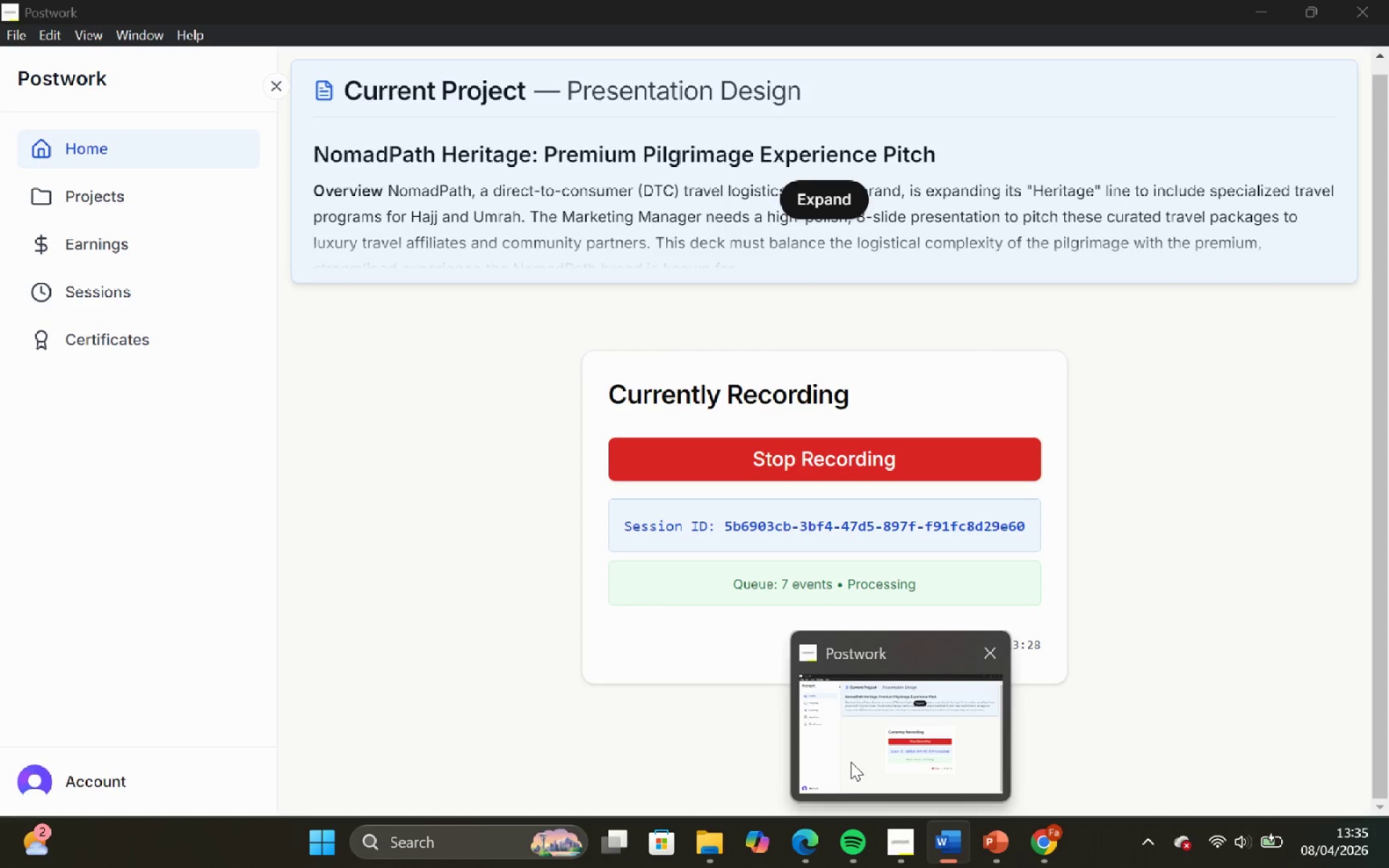 
left_click([723, 688])
 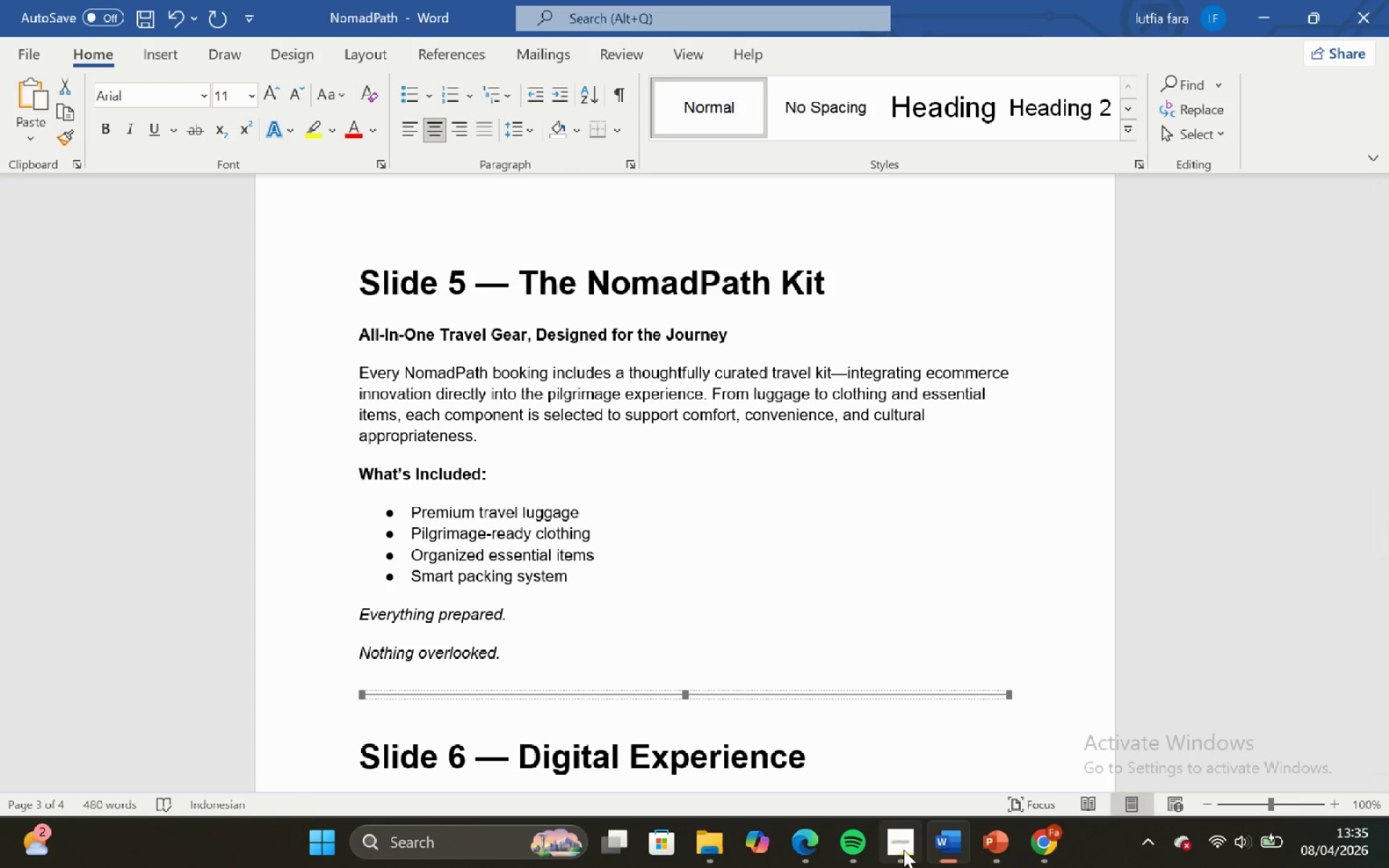 
left_click([904, 850])
 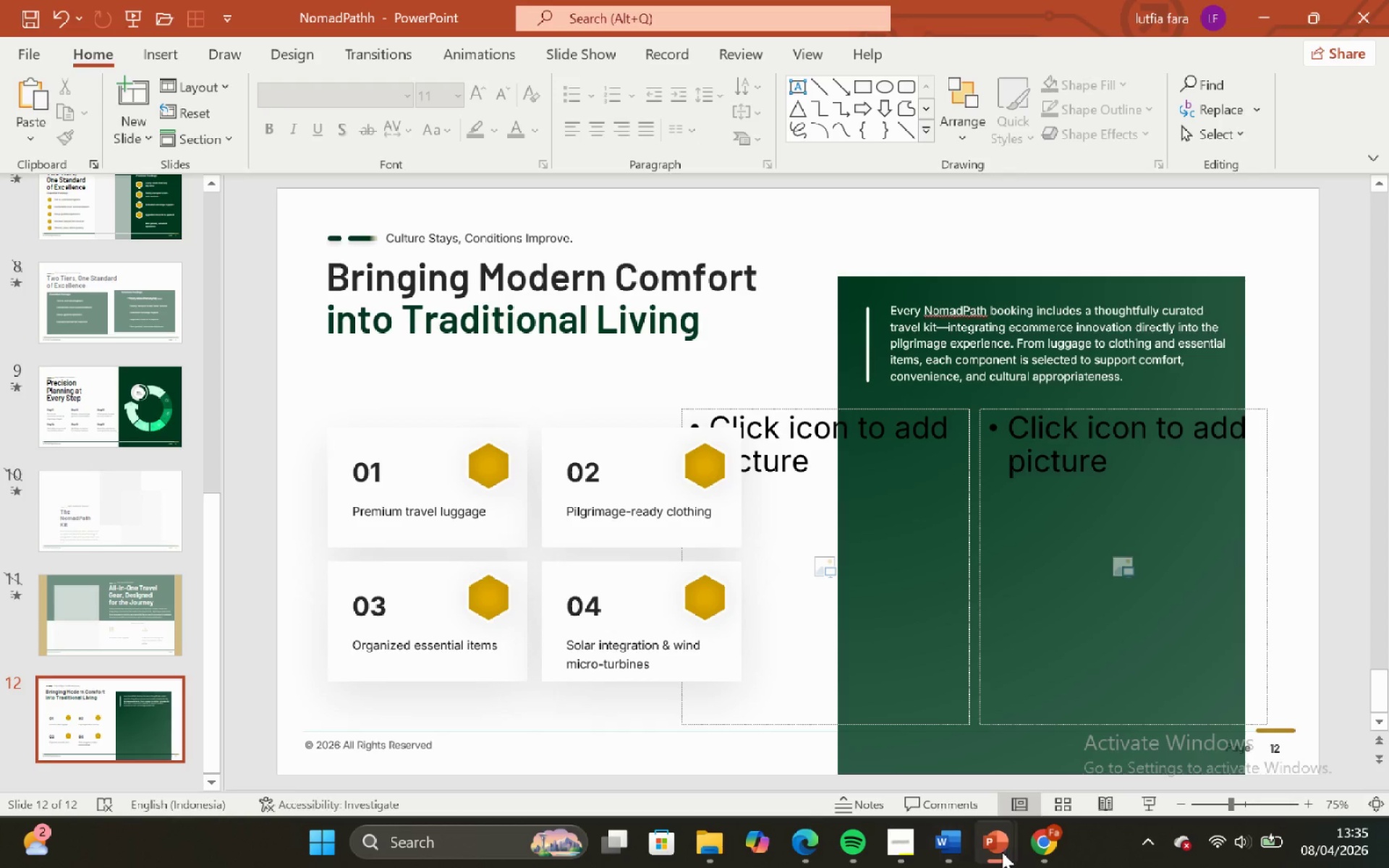 
wait(6.16)
 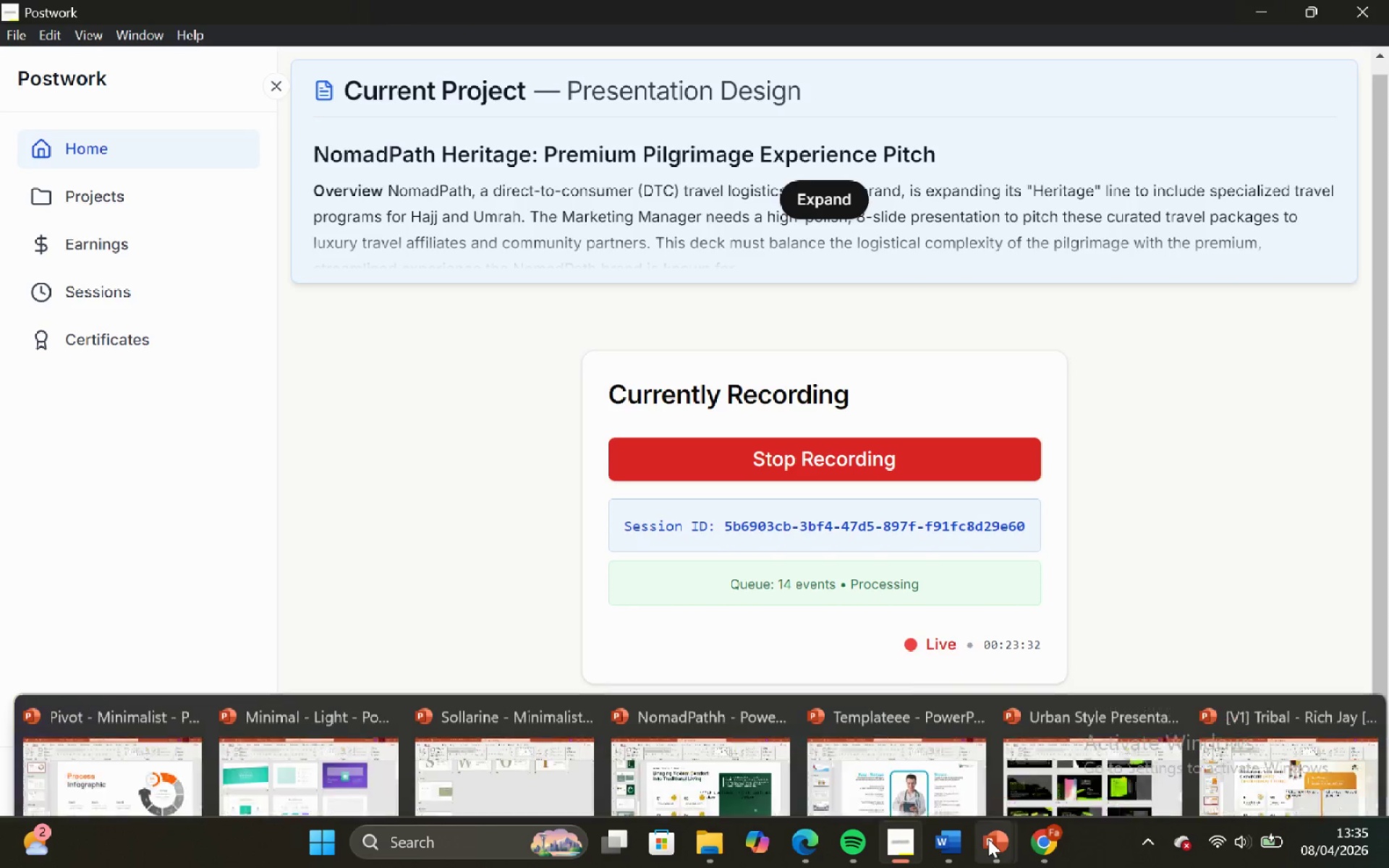 
left_click([489, 582])
 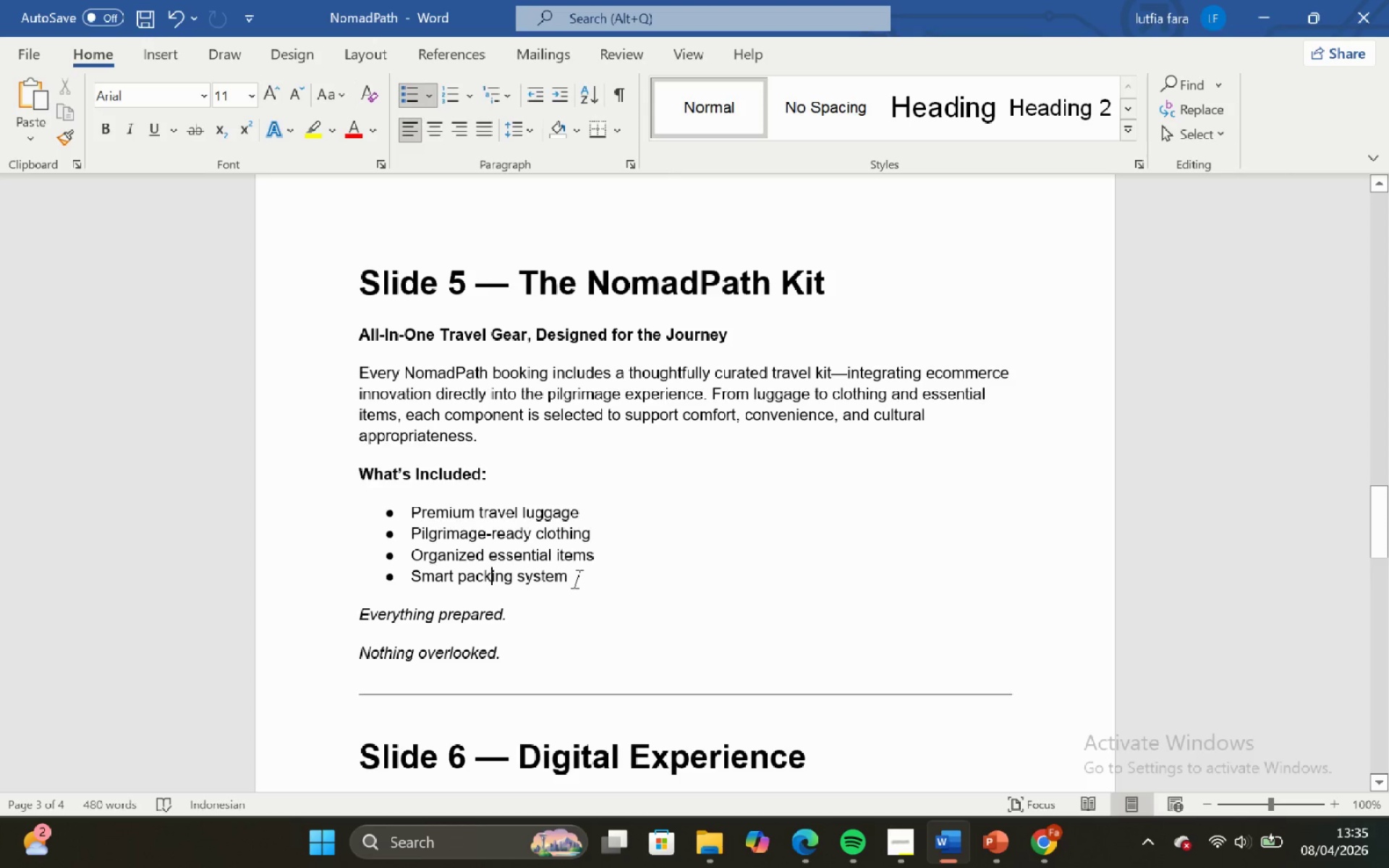 
left_click_drag(start_coordinate=[577, 579], to_coordinate=[422, 569])
 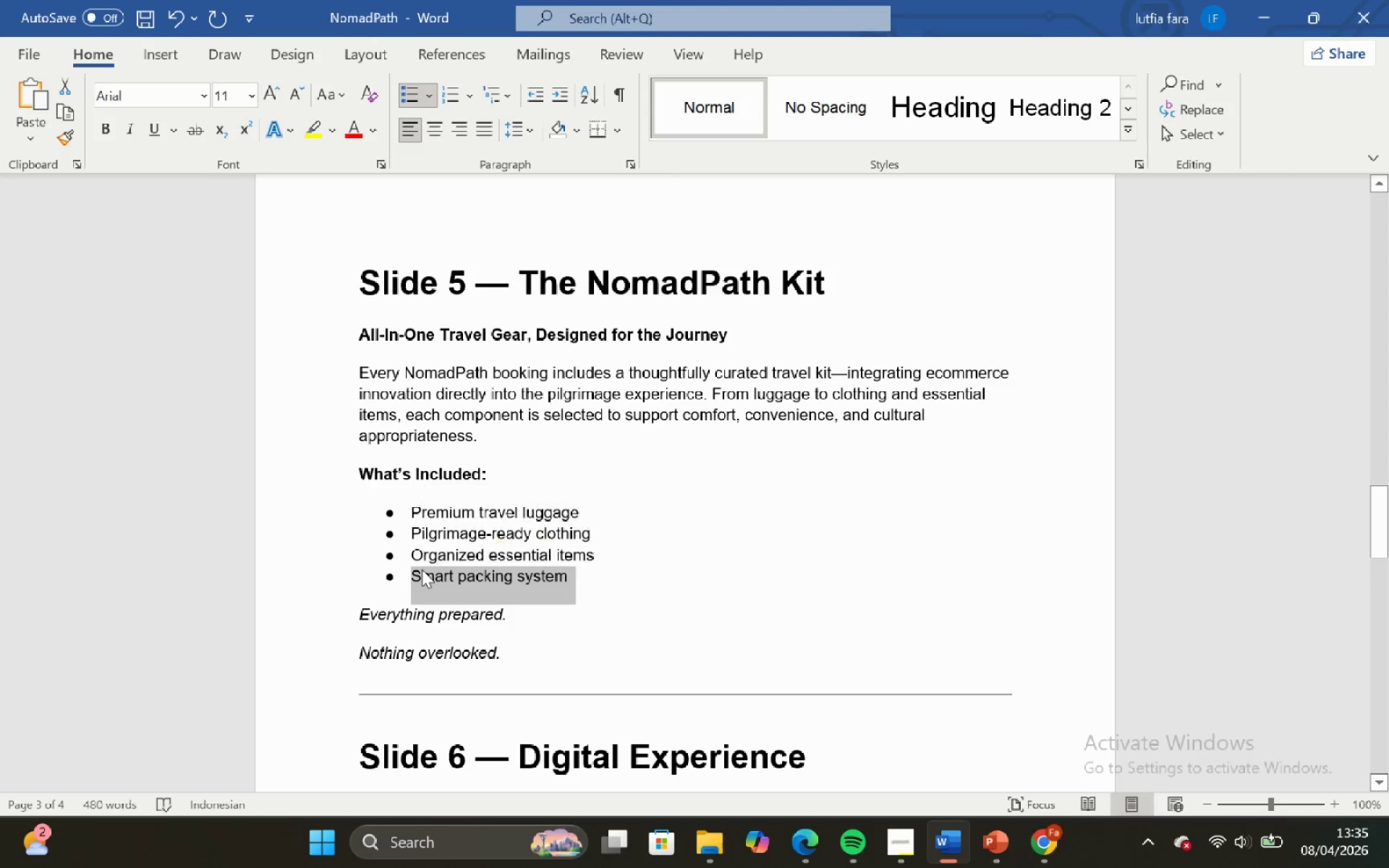 
key(Control+C)
 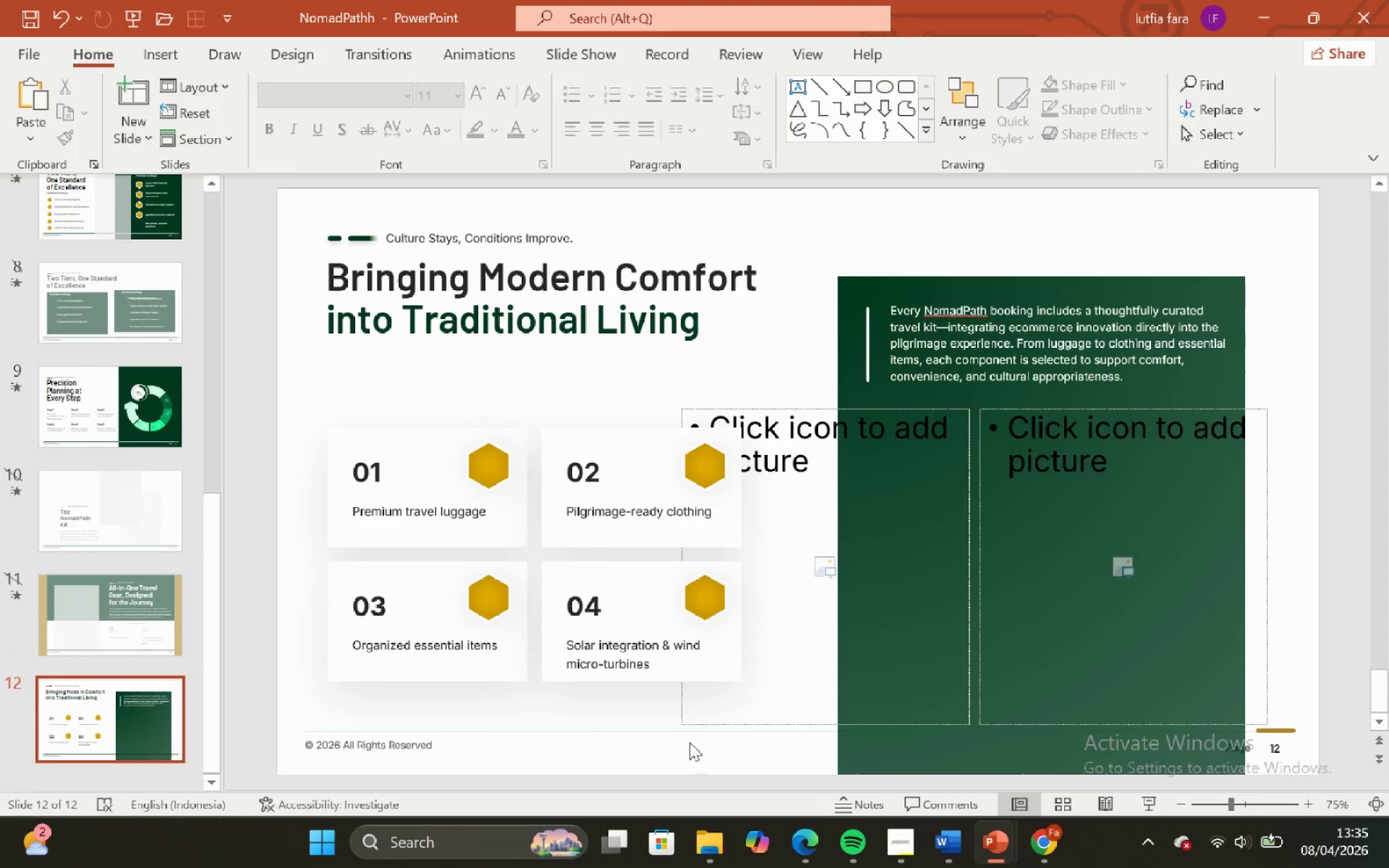 
key(Control+ControlLeft)
 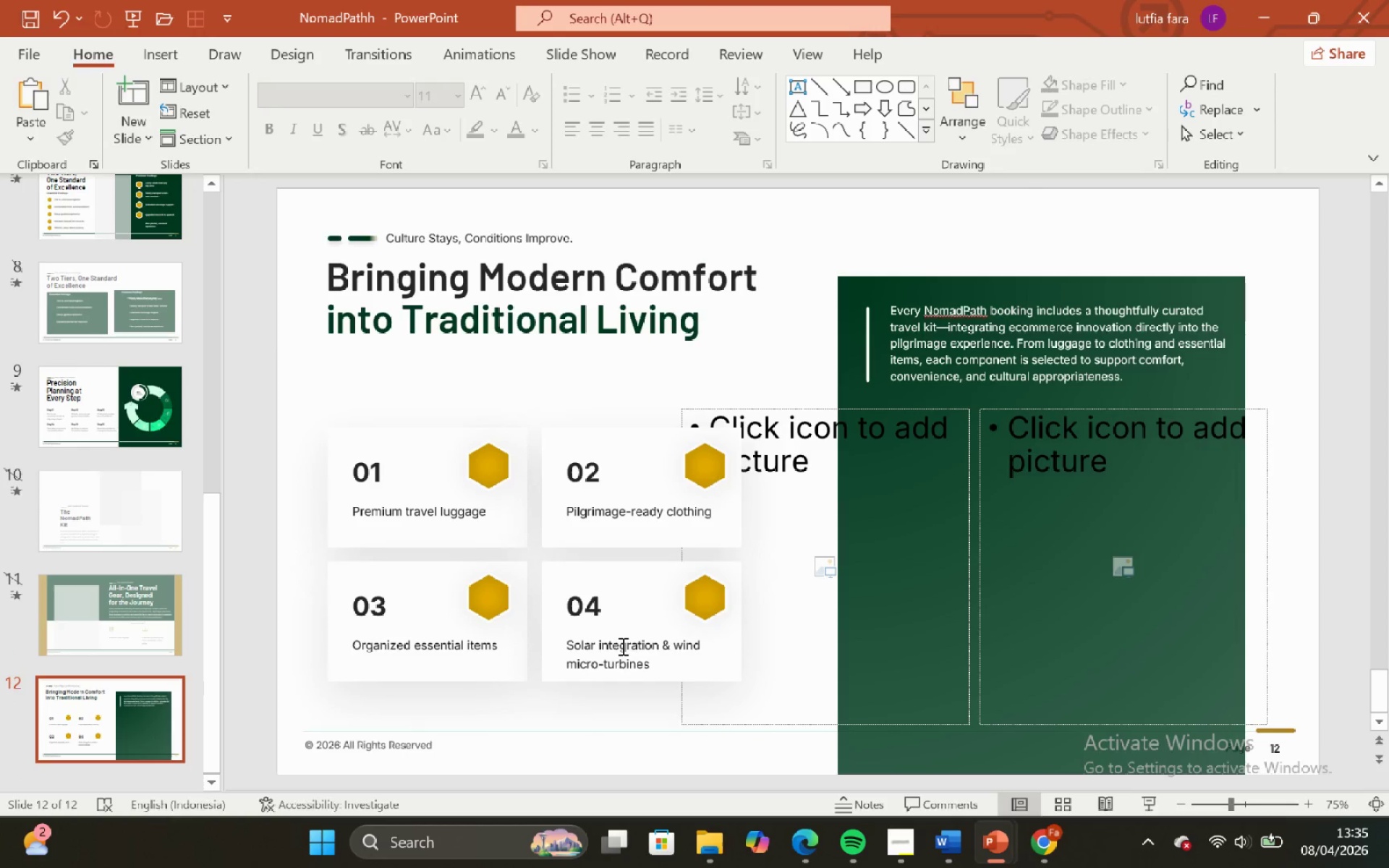 
left_click([621, 646])
 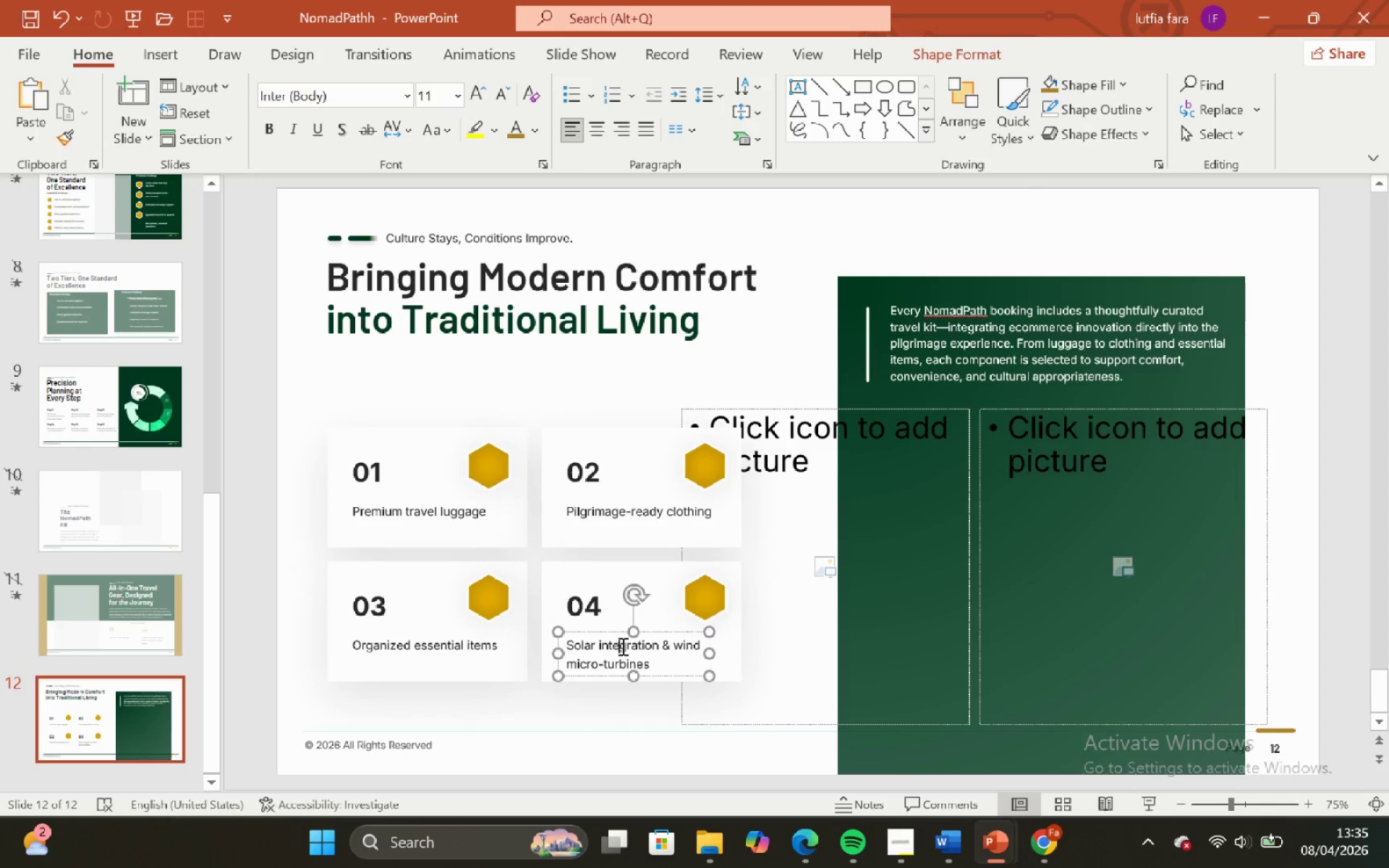 
hold_key(key=ControlLeft, duration=0.73)
hold_key(key=ShiftLeft, duration=0.73)
scroll: coordinate [620, 645], scroll_direction: up, amount: 2.0
 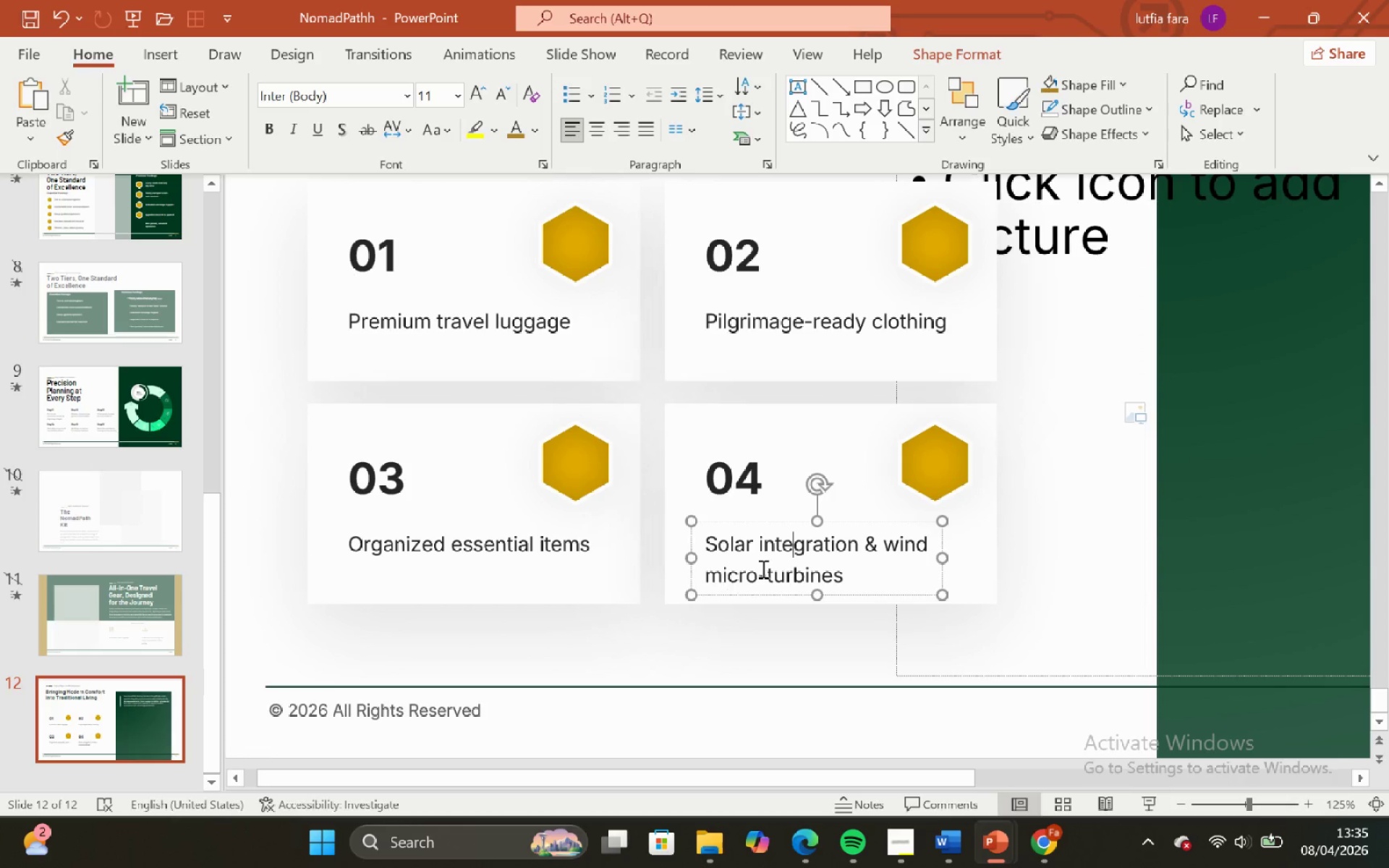 
left_click([762, 568])
 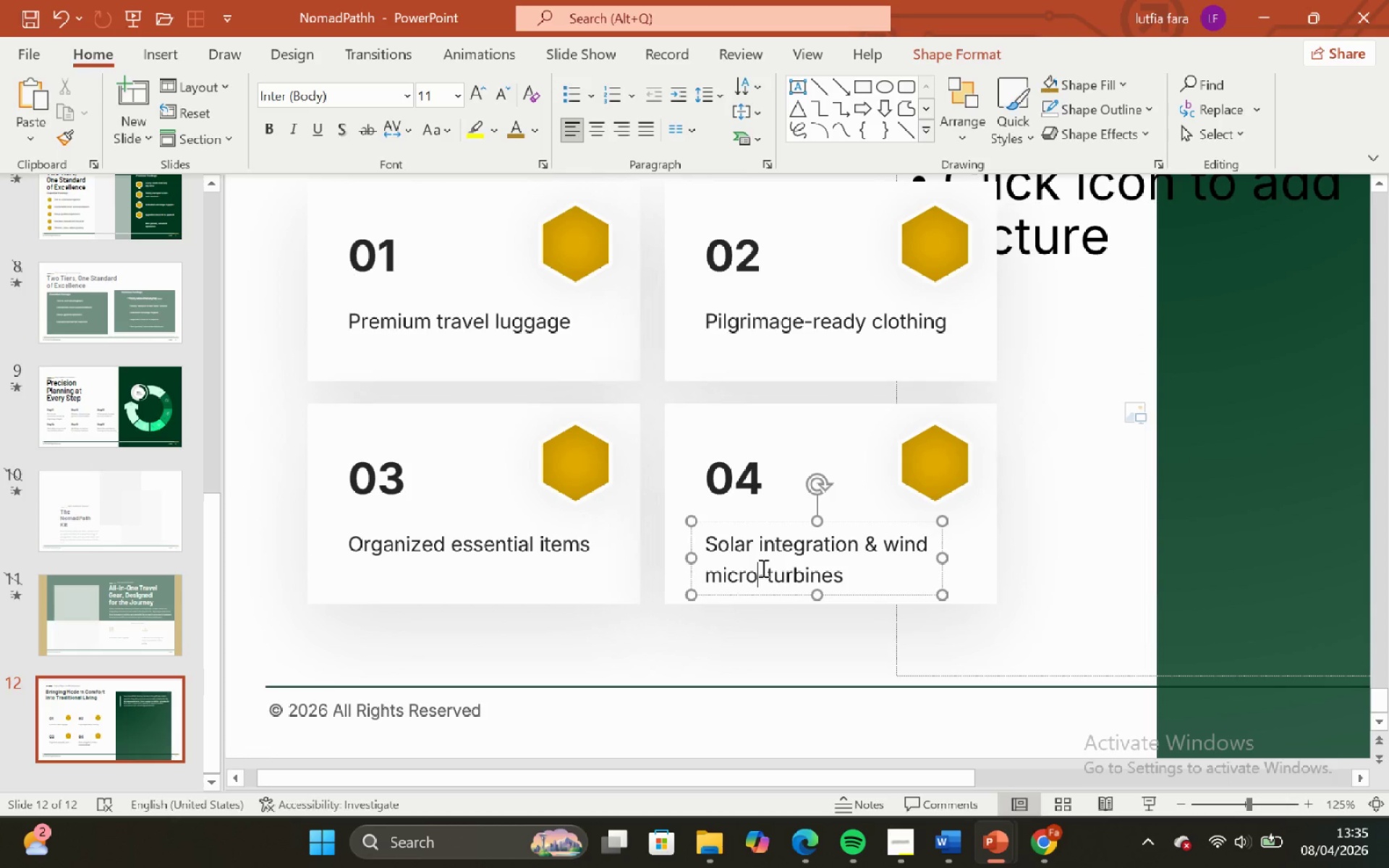 
key(Control+ControlLeft)
 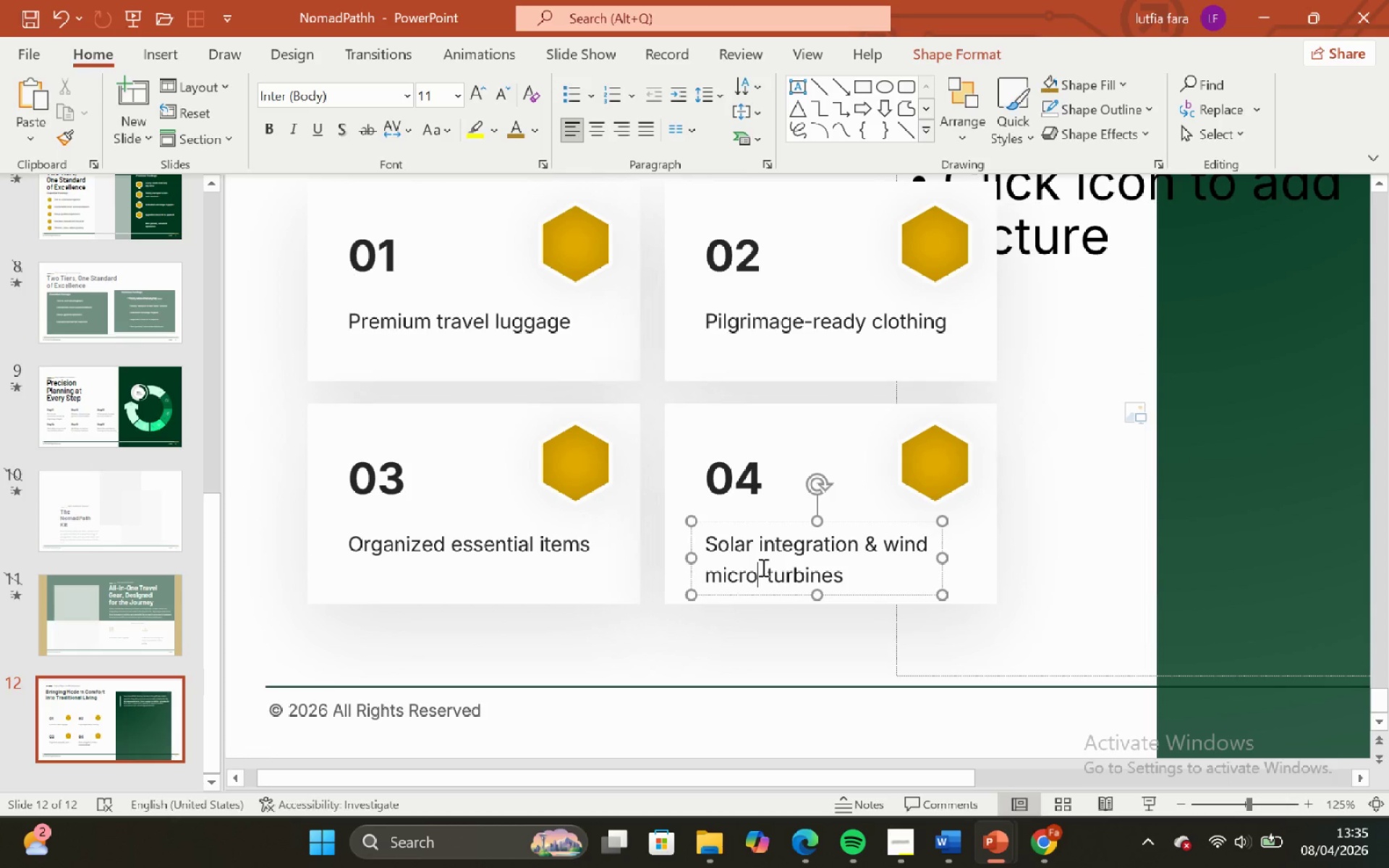 
key(Control+A)
 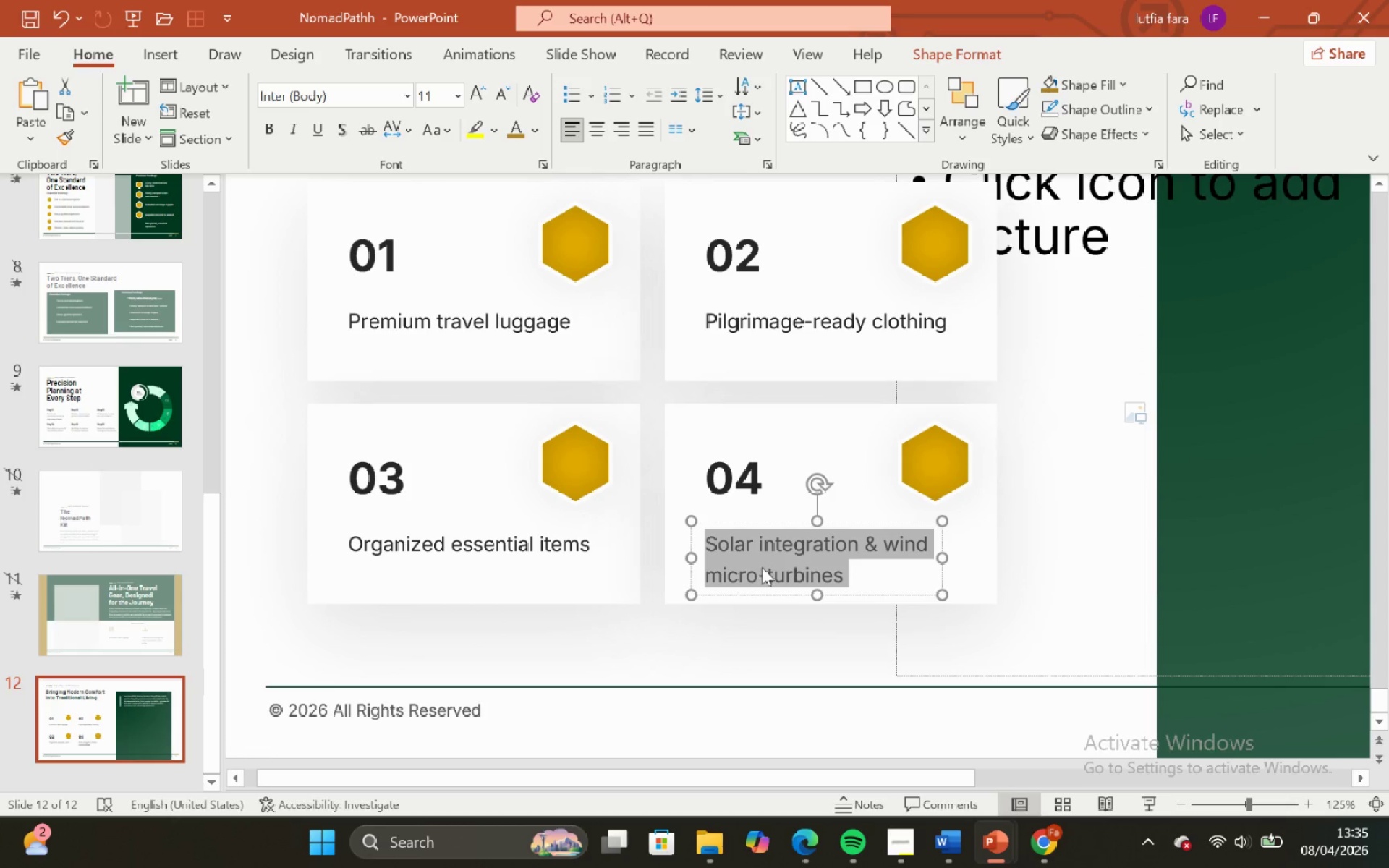 
right_click([762, 567])
 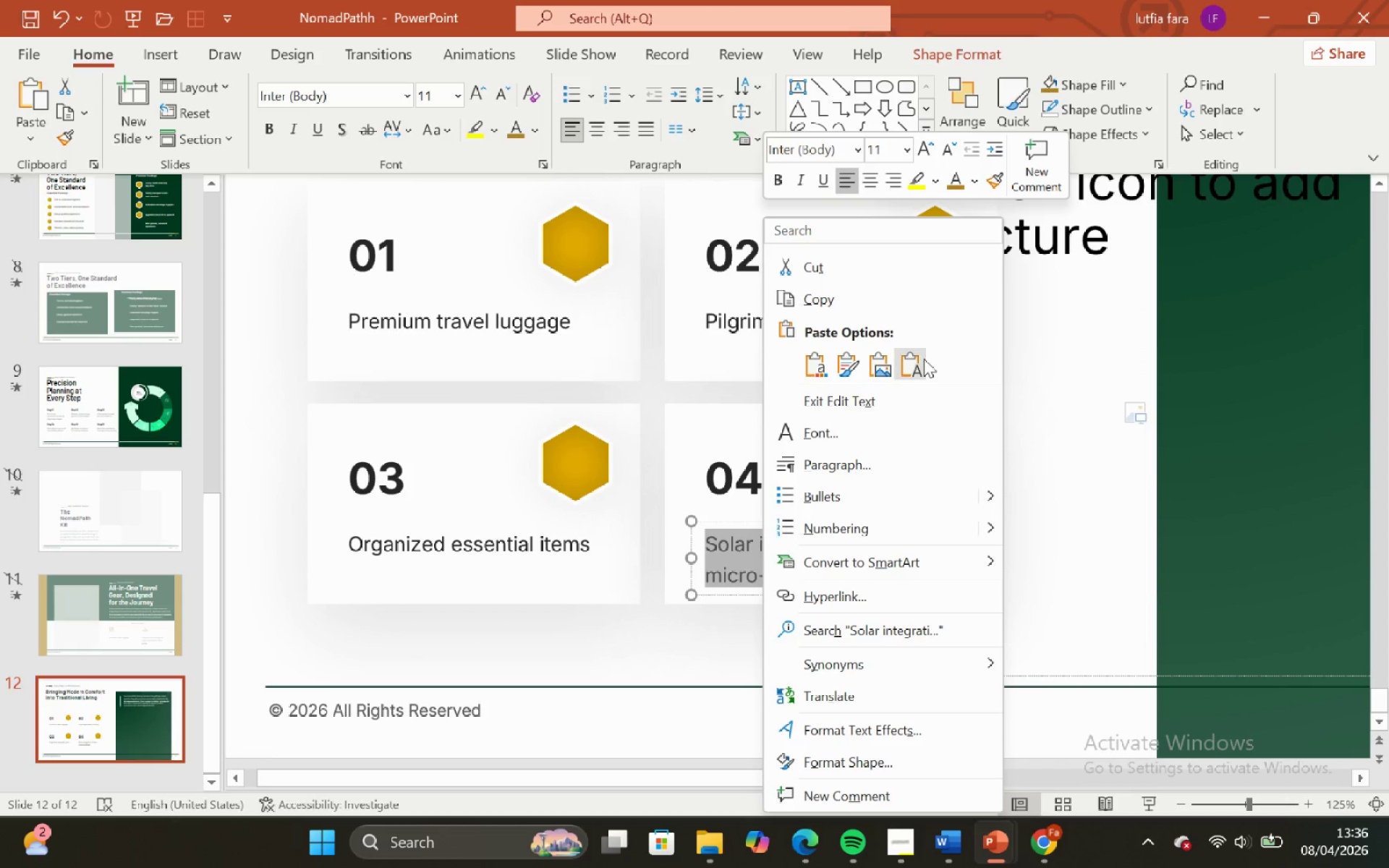 
left_click([923, 359])
 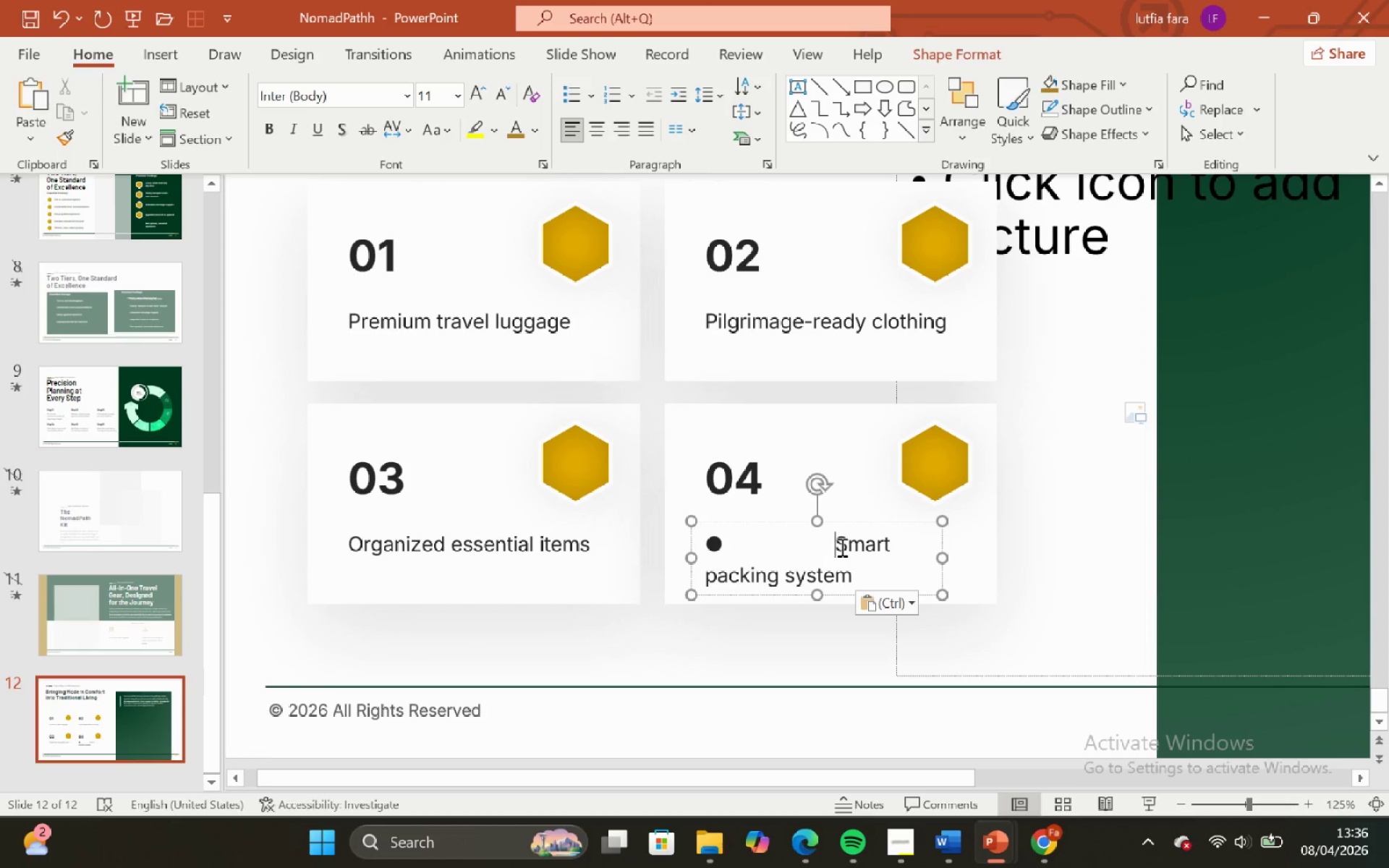 
key(Backspace)
 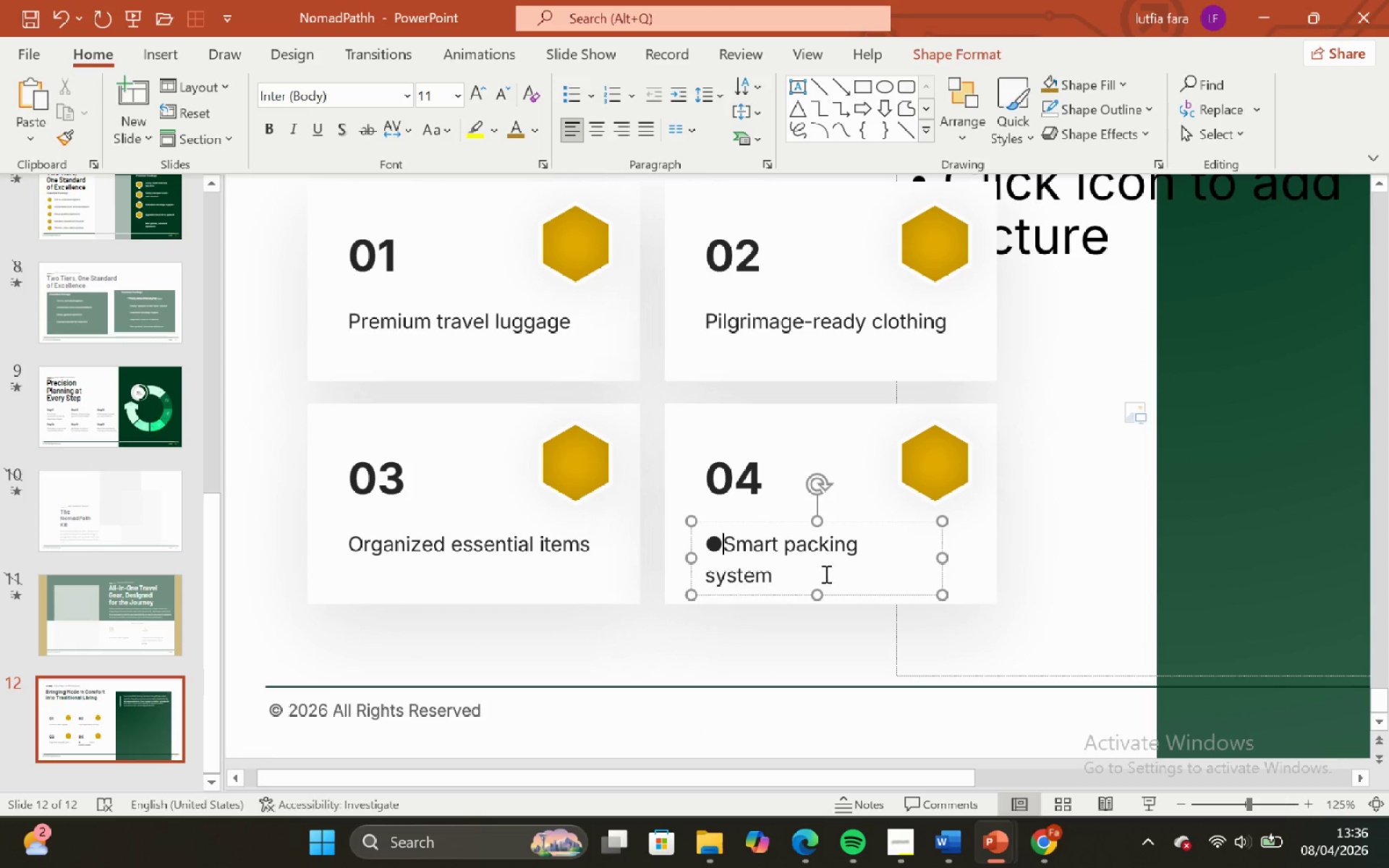 
key(Backspace)
 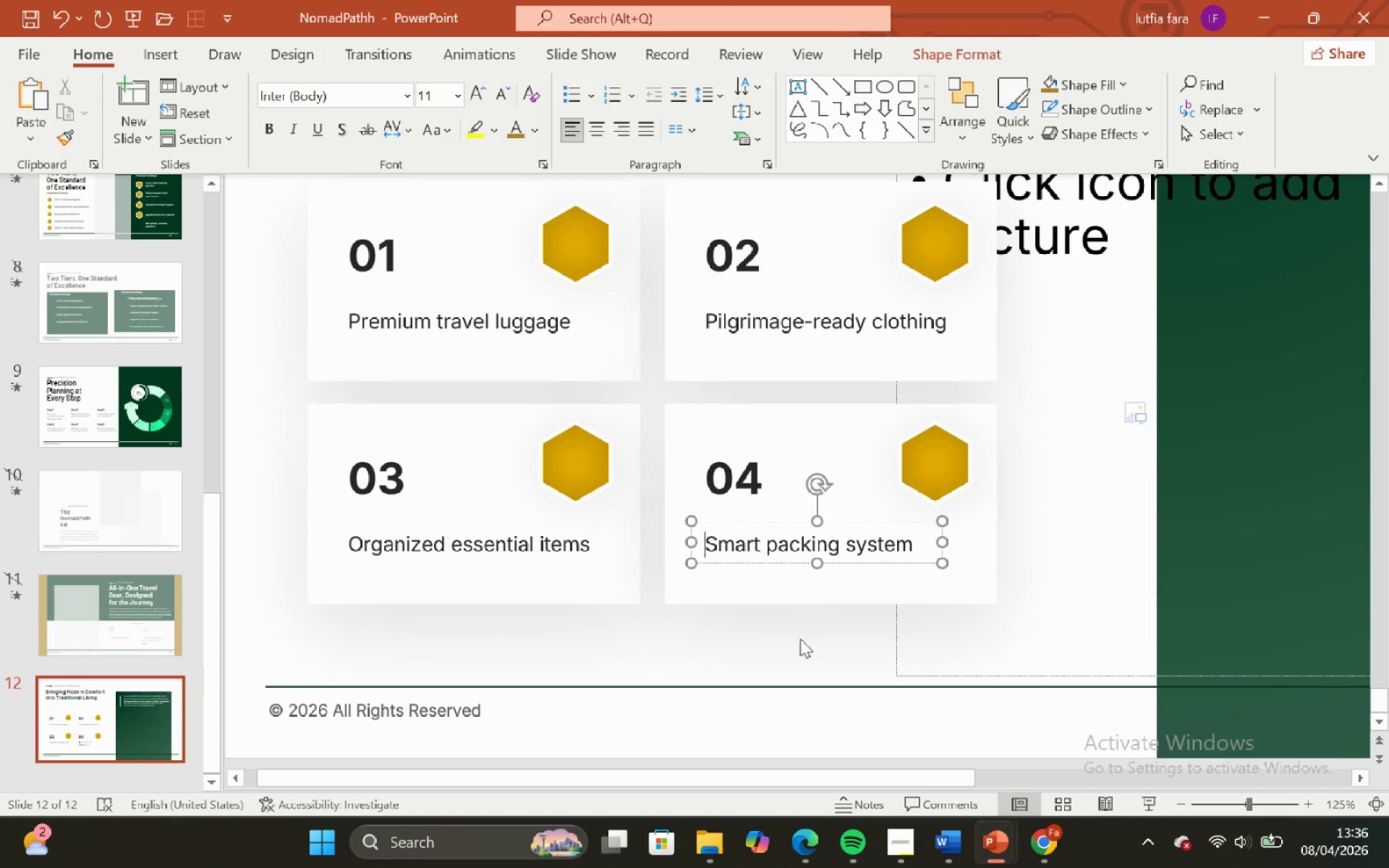 
key(Backspace)
 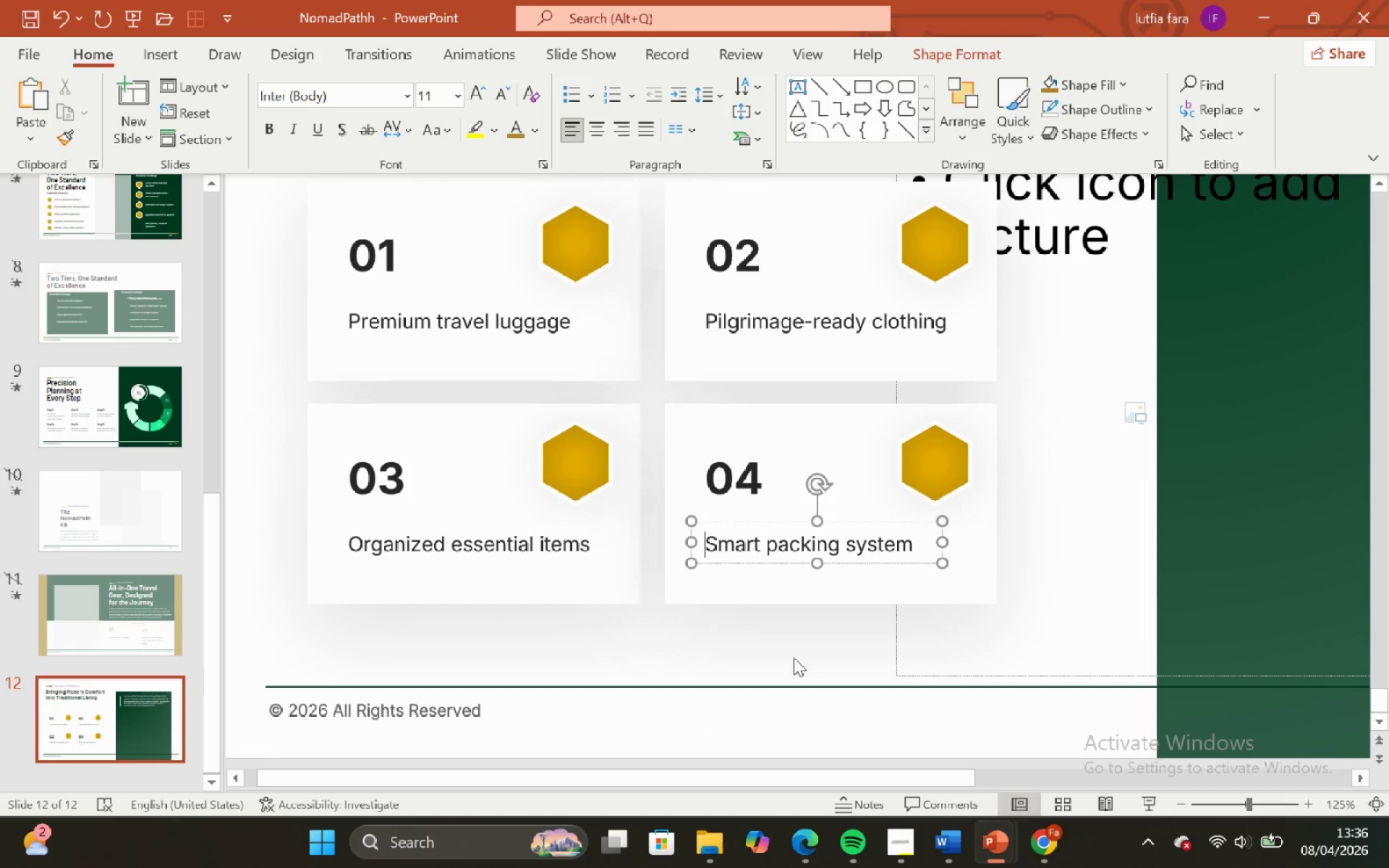 
left_click([794, 658])
 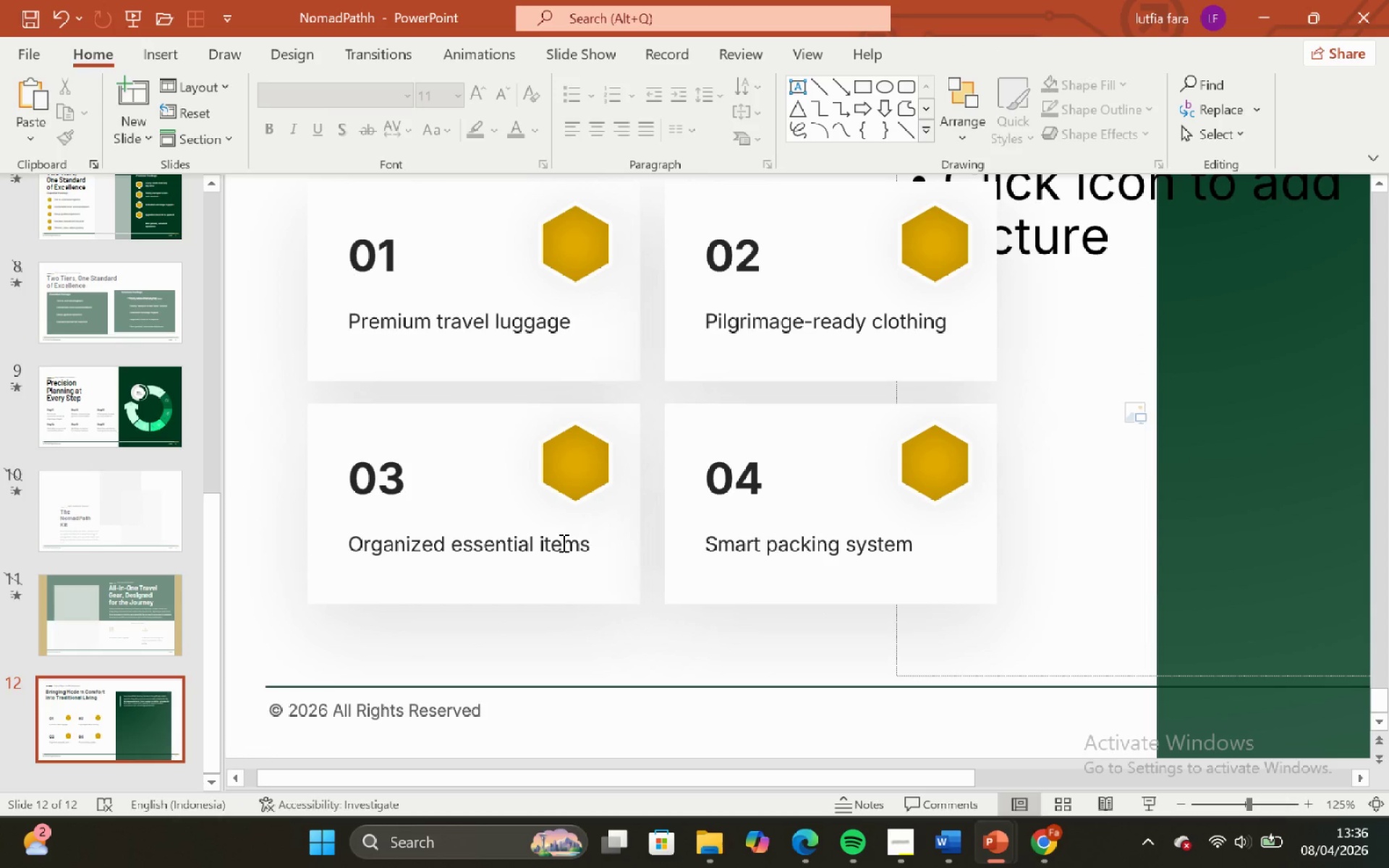 
left_click([562, 542])
 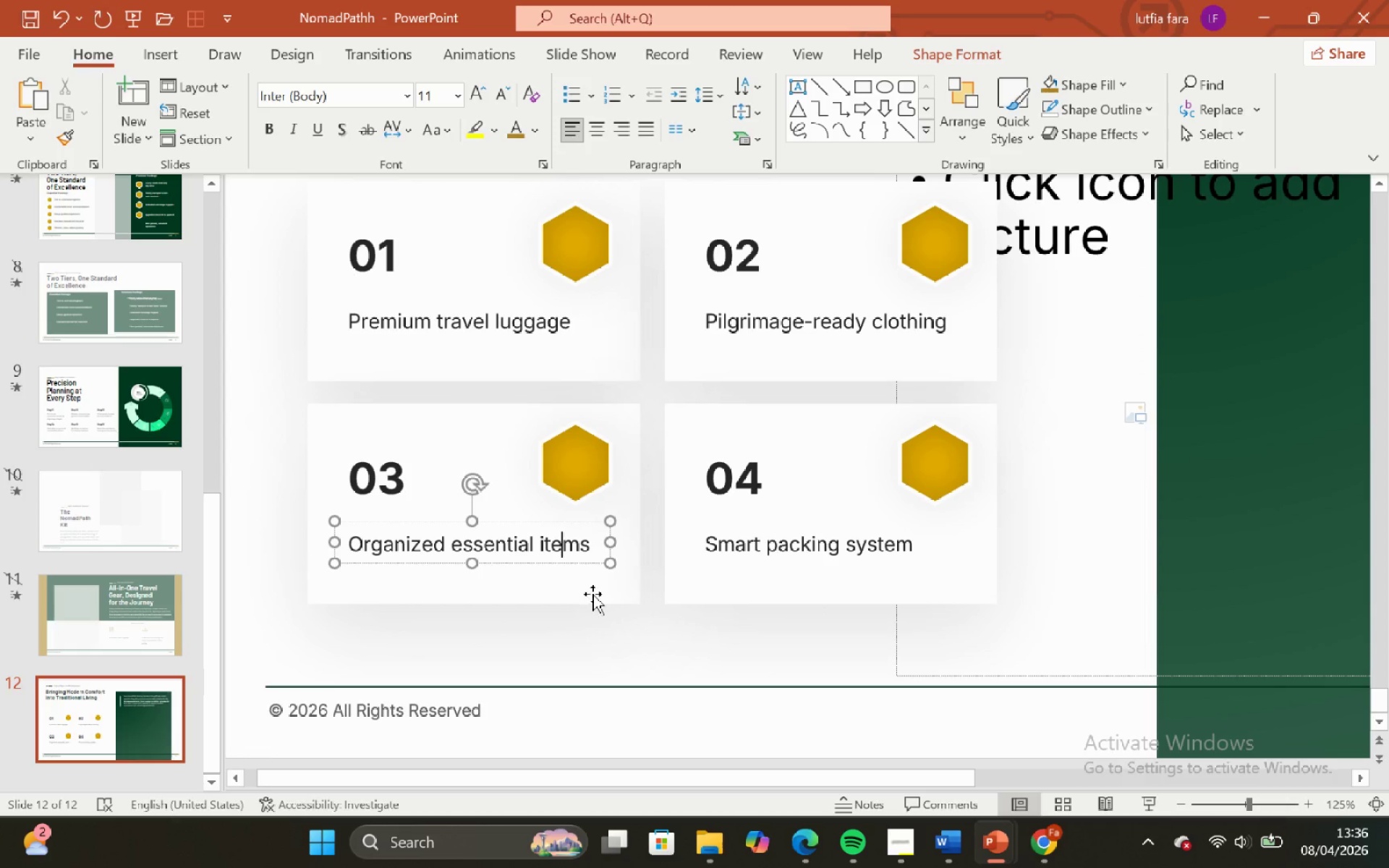 
hold_key(key=ShiftLeft, duration=0.58)
left_click([594, 597])
 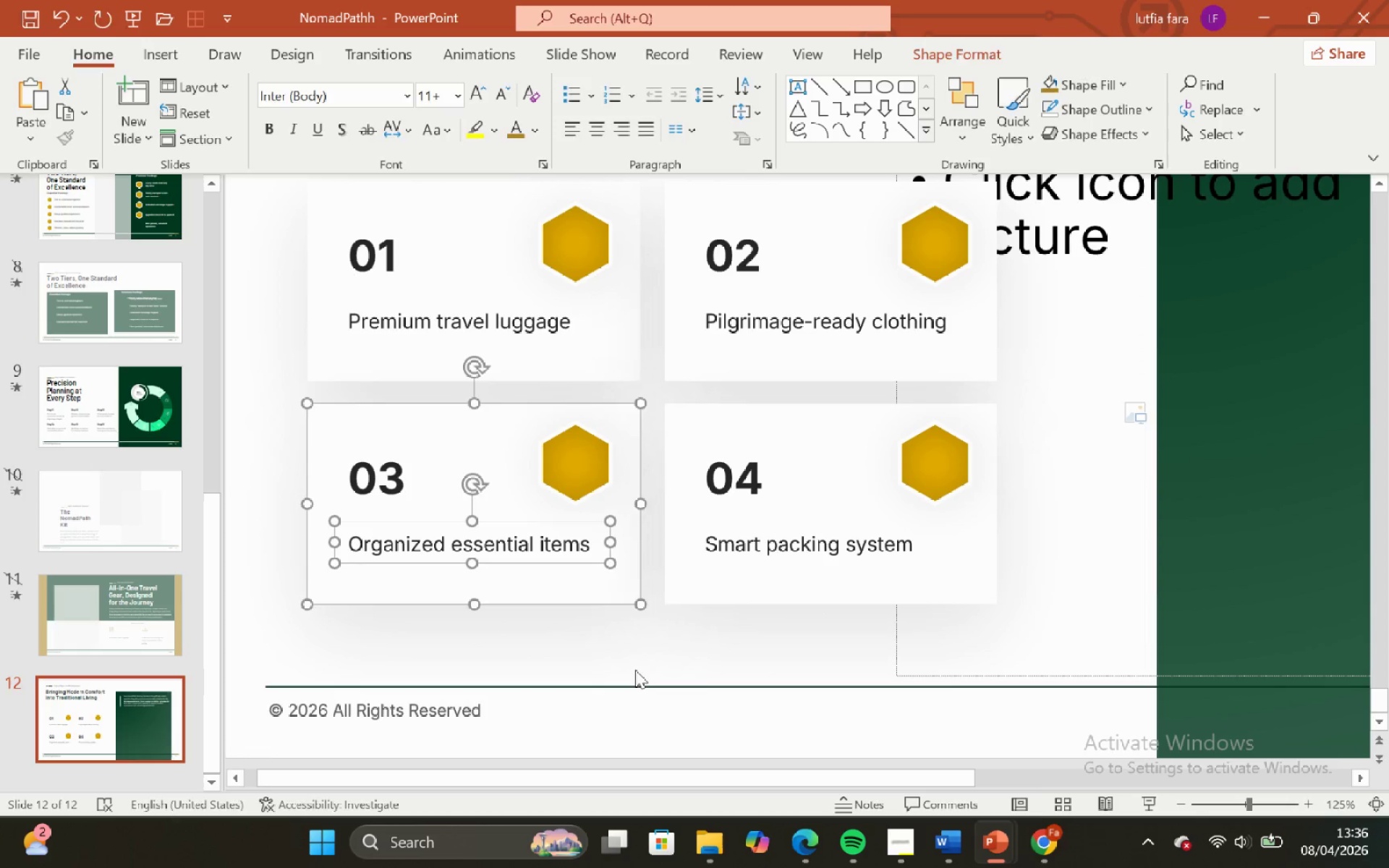 
double_click([635, 670])
 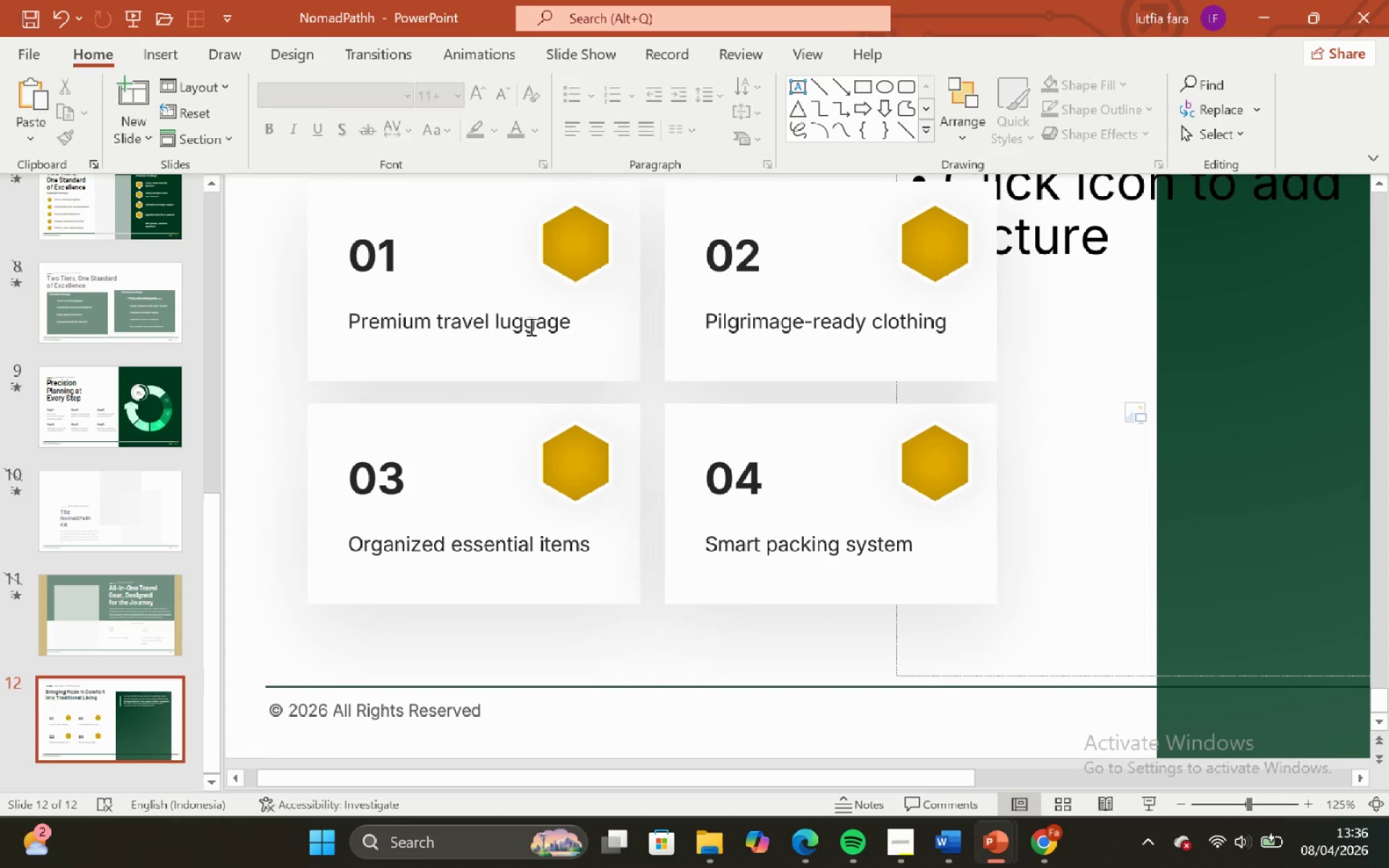 
left_click([530, 326])
 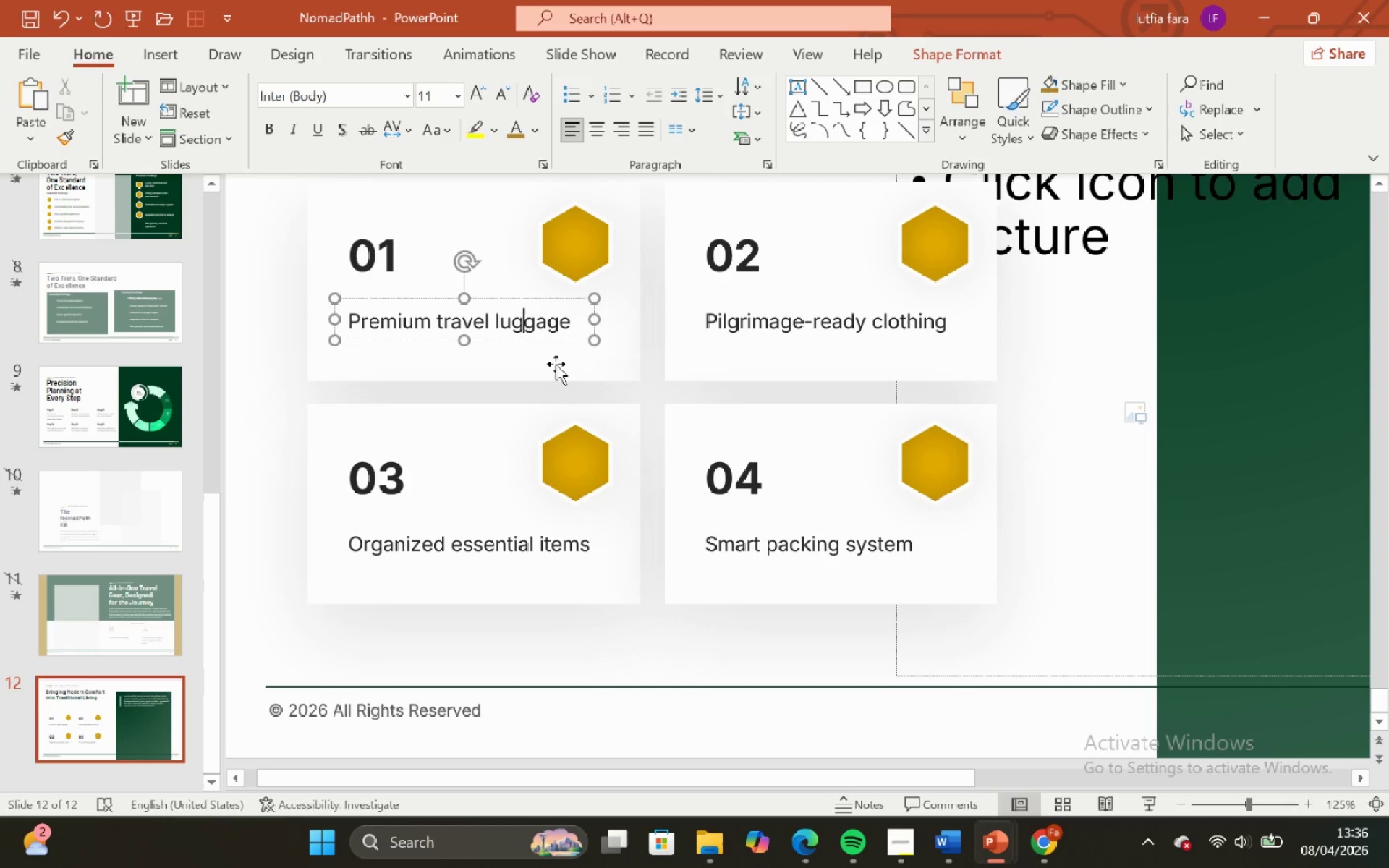 
hold_key(key=ShiftLeft, duration=0.73)
left_click([556, 365])
 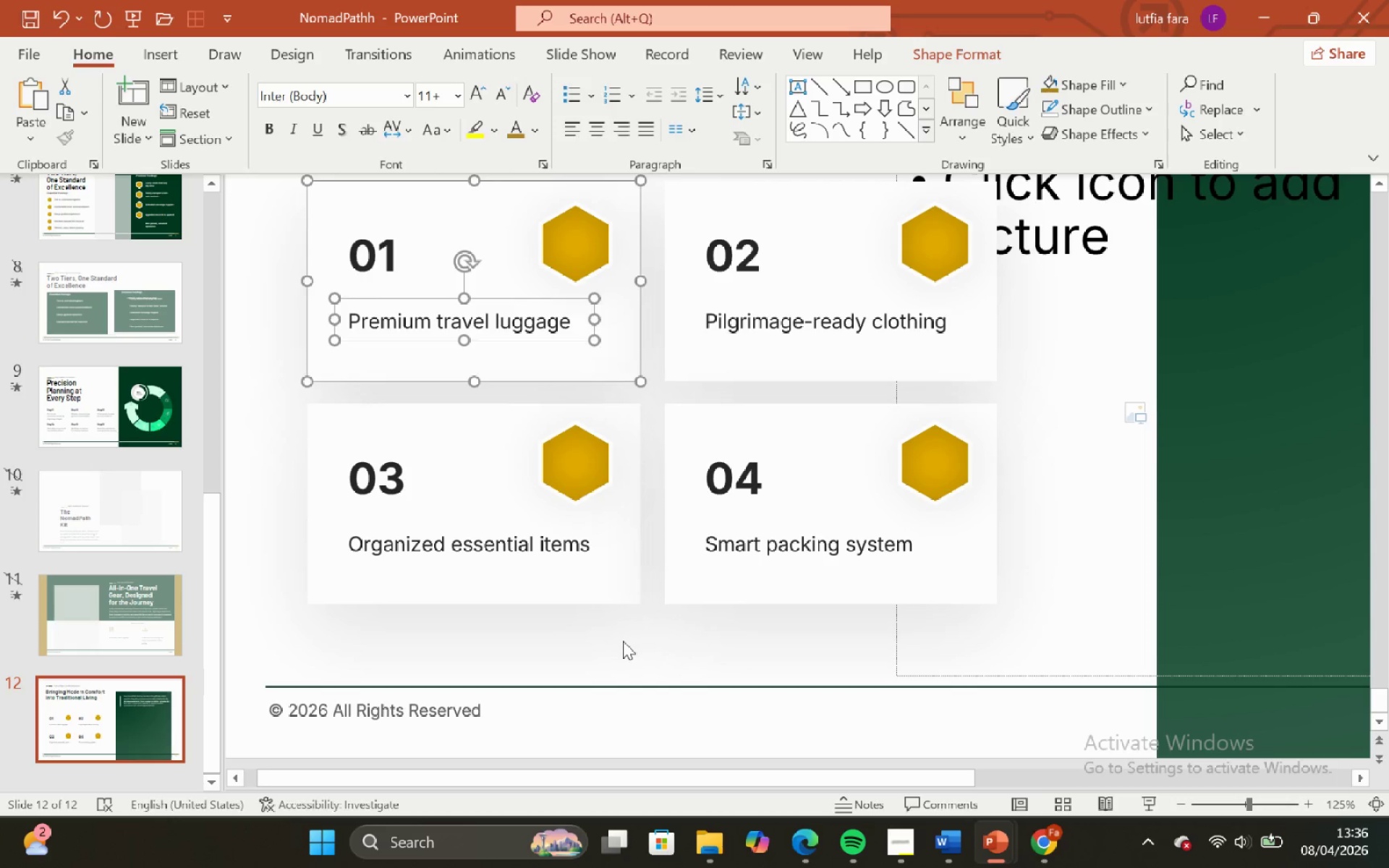 
left_click([623, 641])
 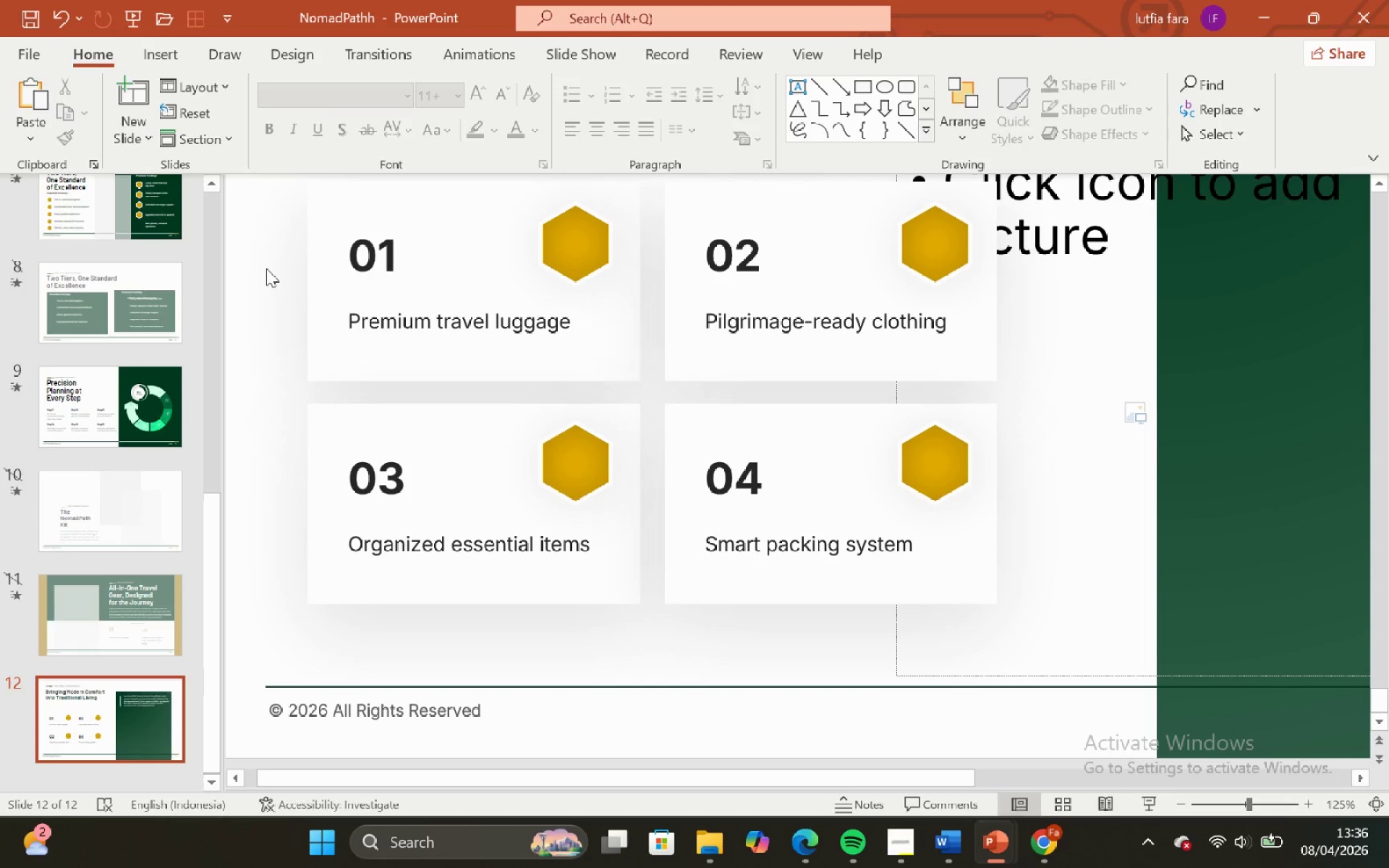 
left_click_drag(start_coordinate=[266, 268], to_coordinate=[663, 411])
 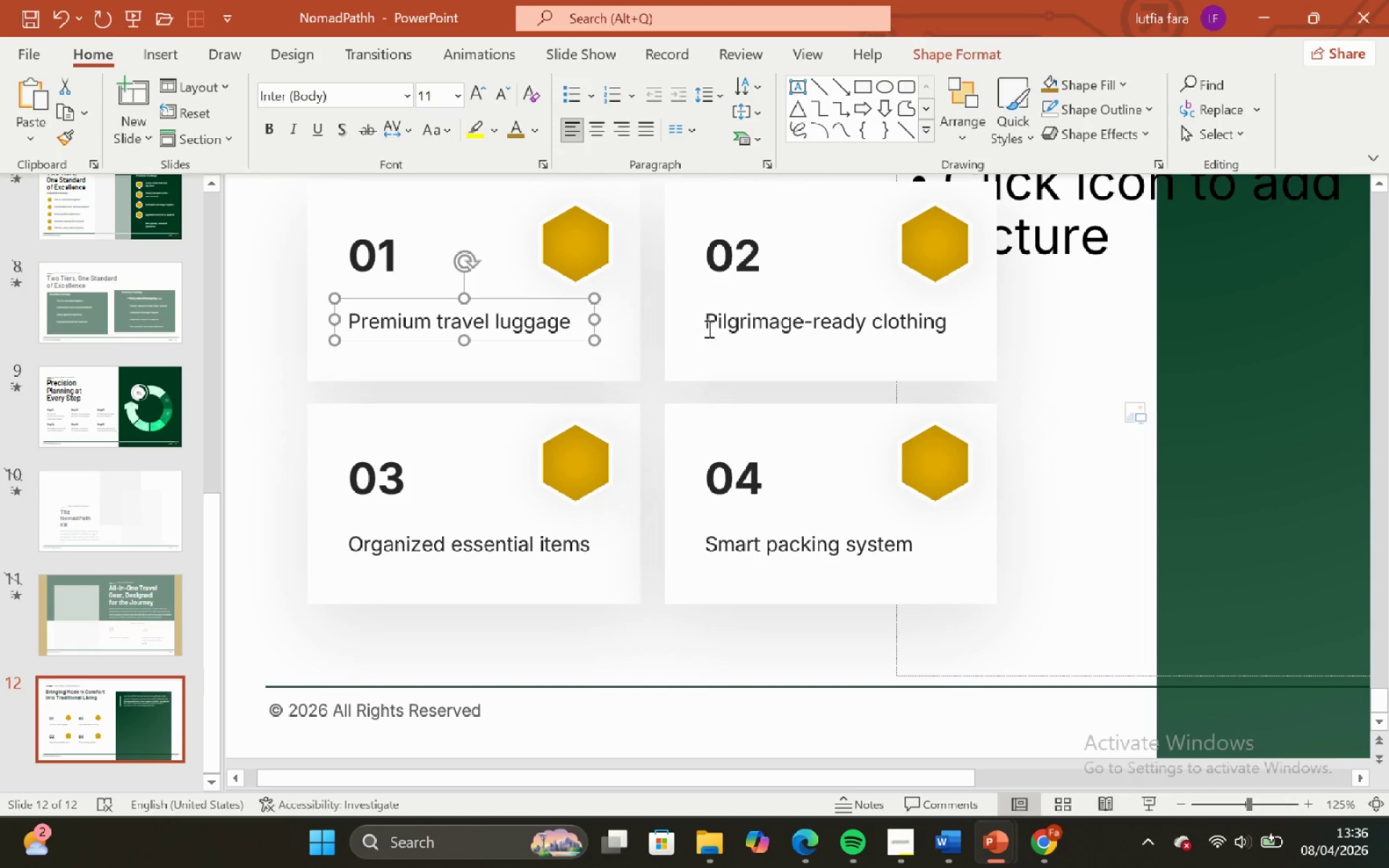 
left_click([721, 320])
 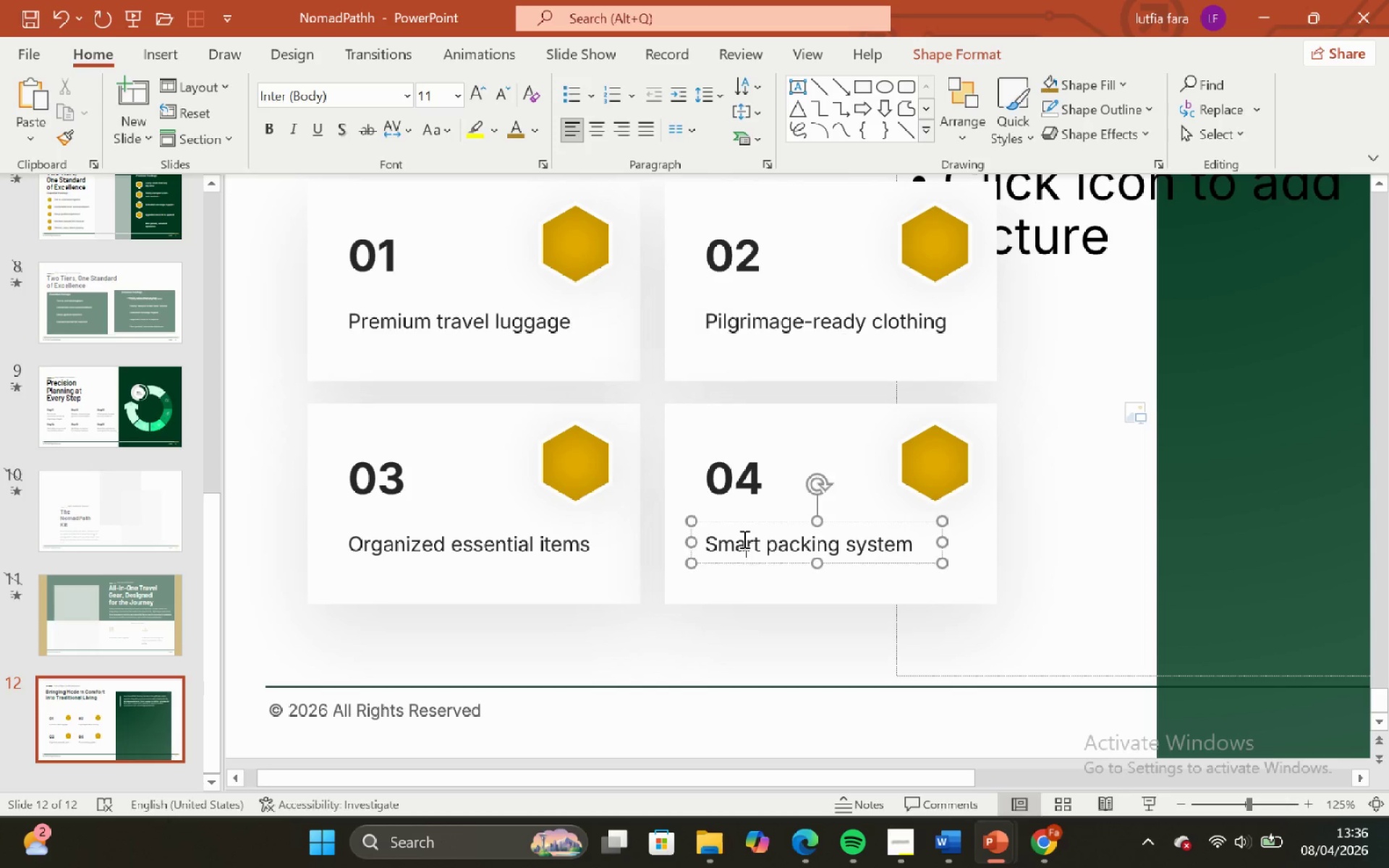 
double_click([770, 658])
 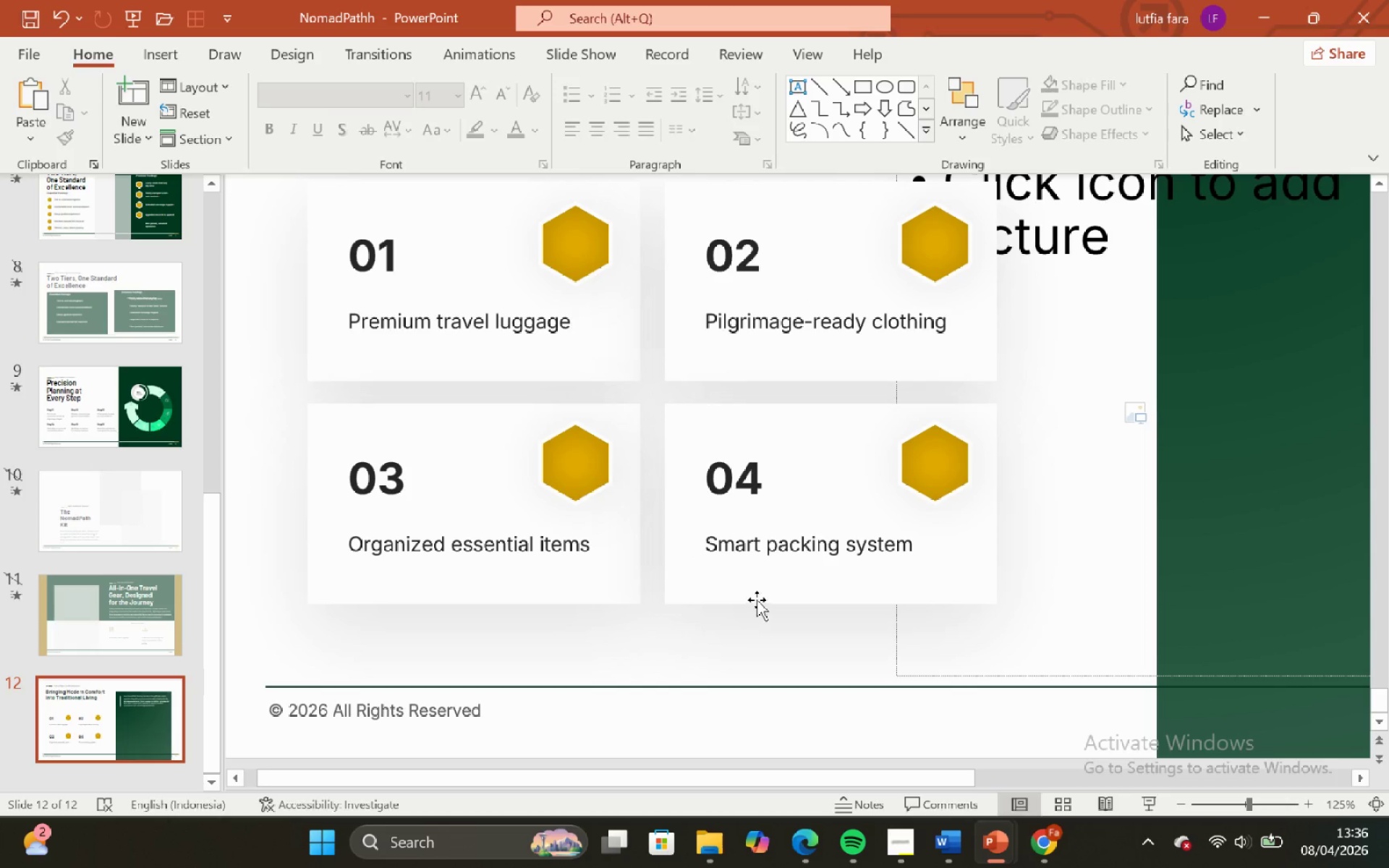 
left_click([755, 597])
 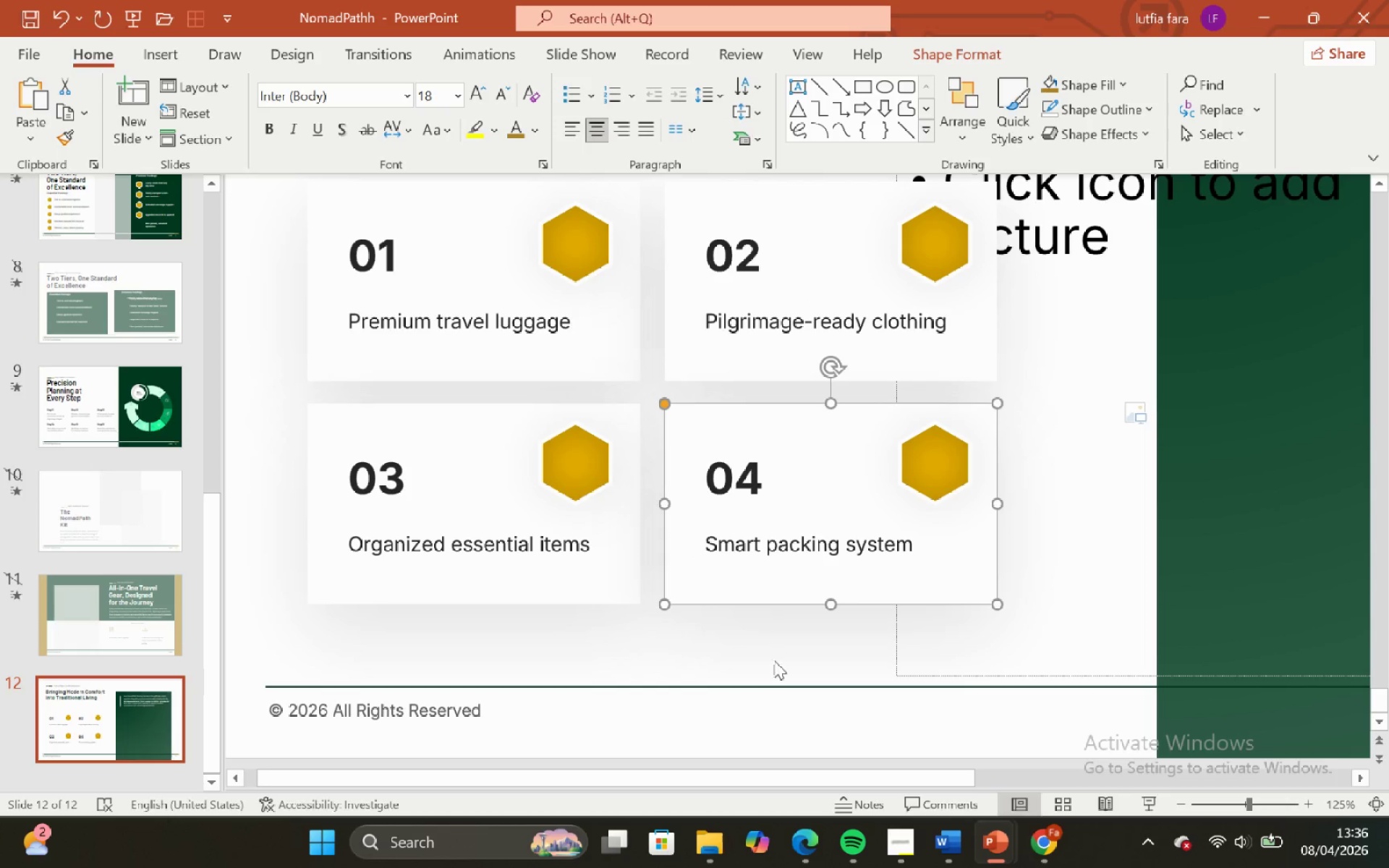 
left_click([775, 663])
 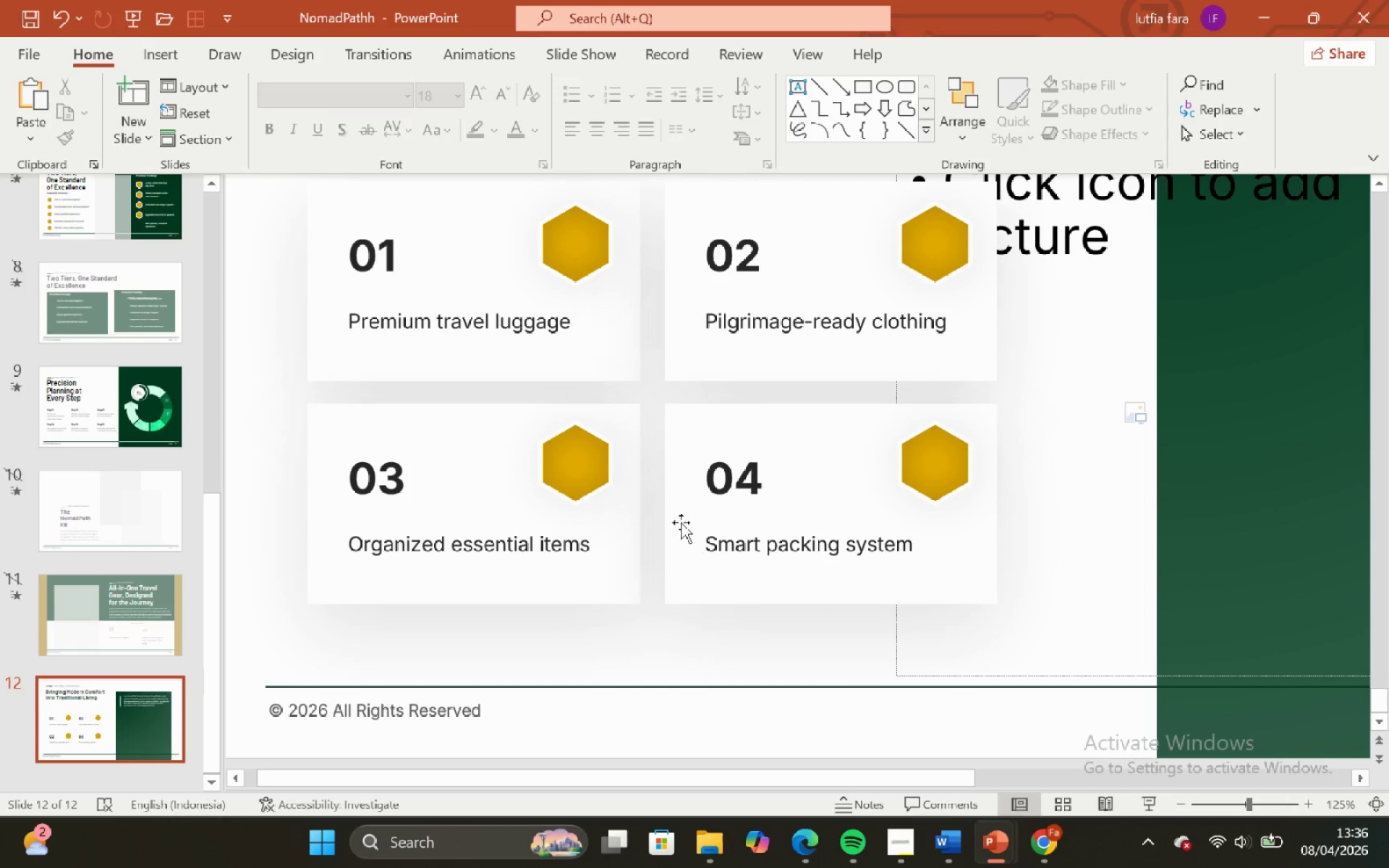 
left_click([681, 522])
 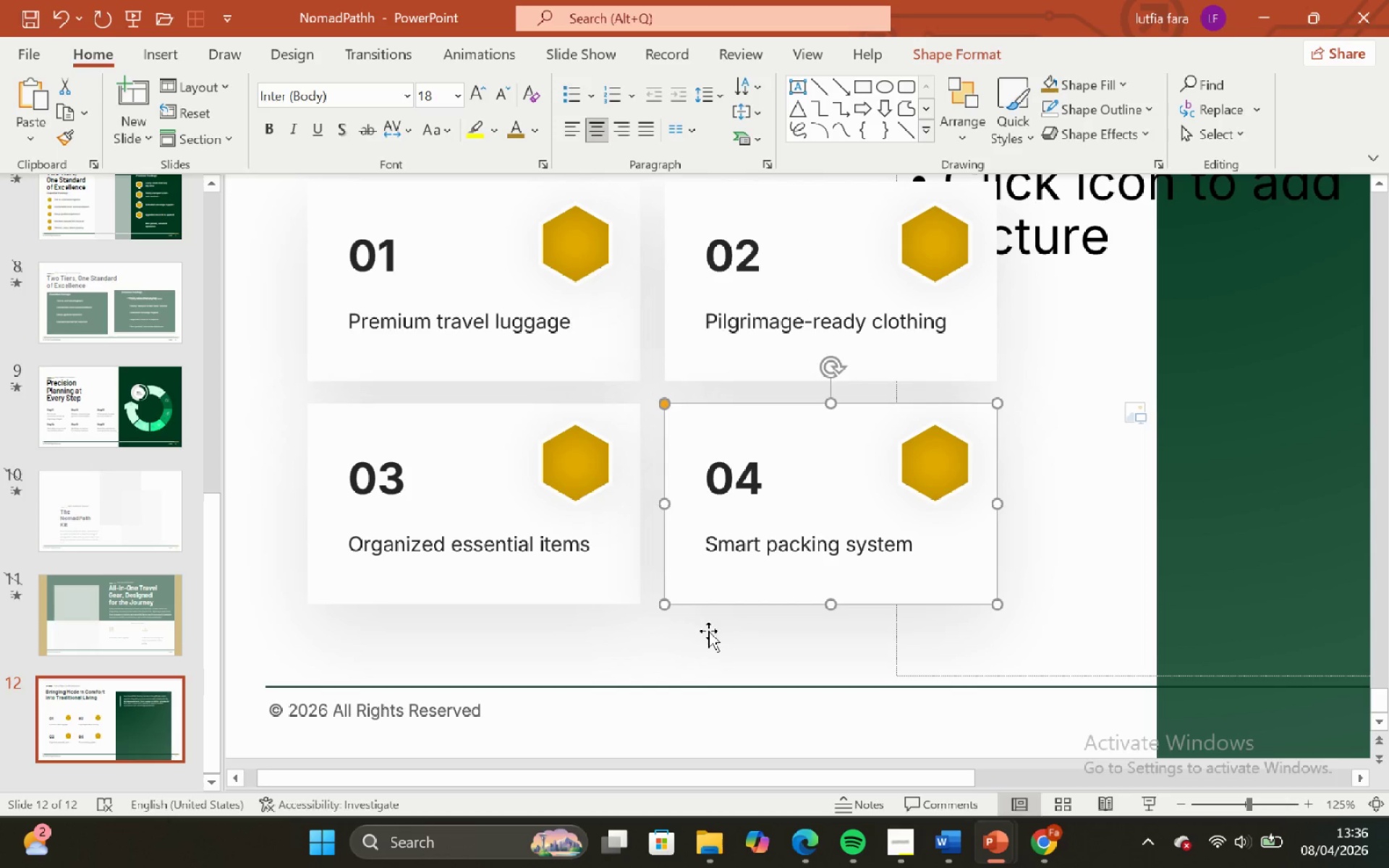 
left_click([713, 639])
 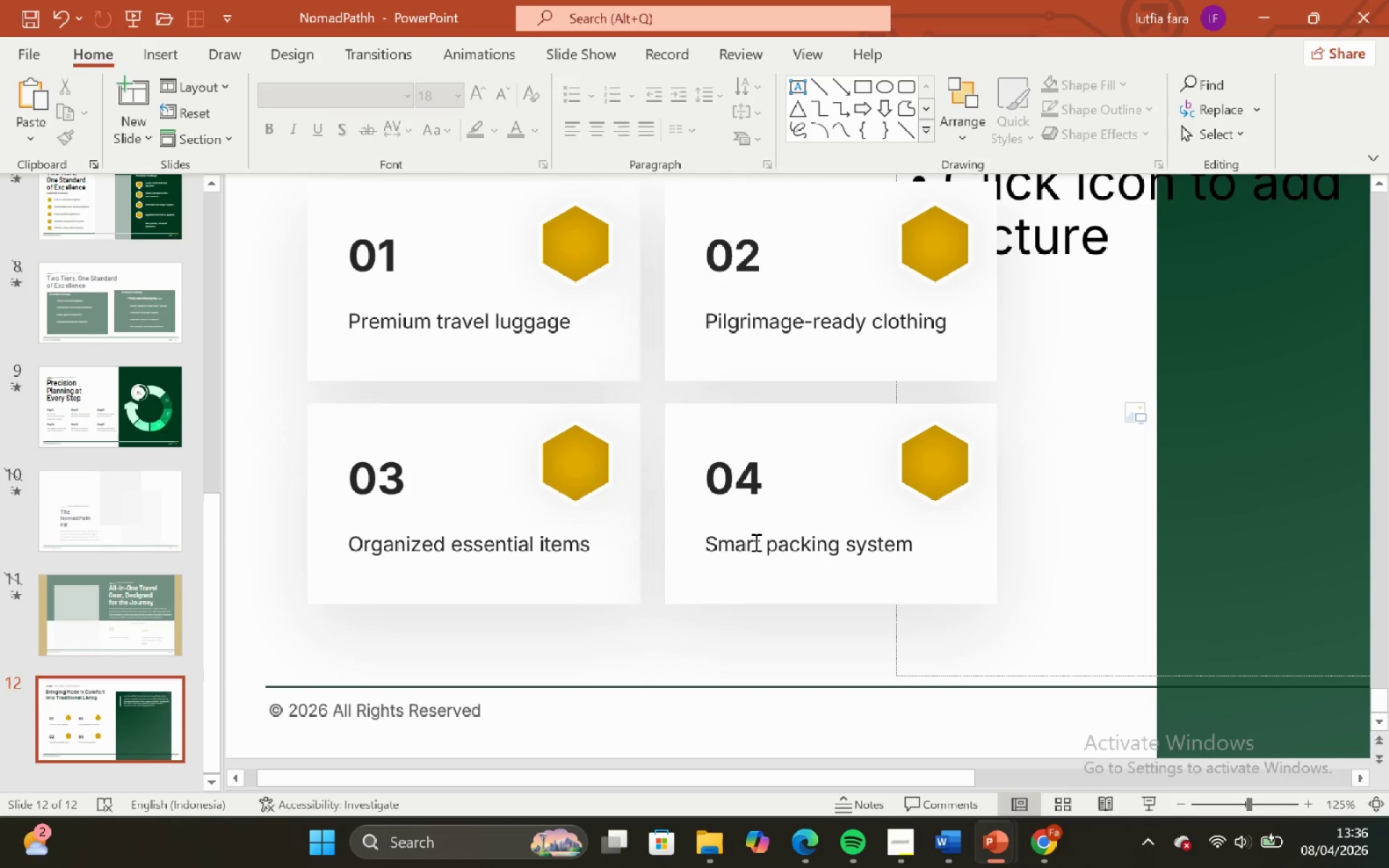 
left_click([756, 542])
 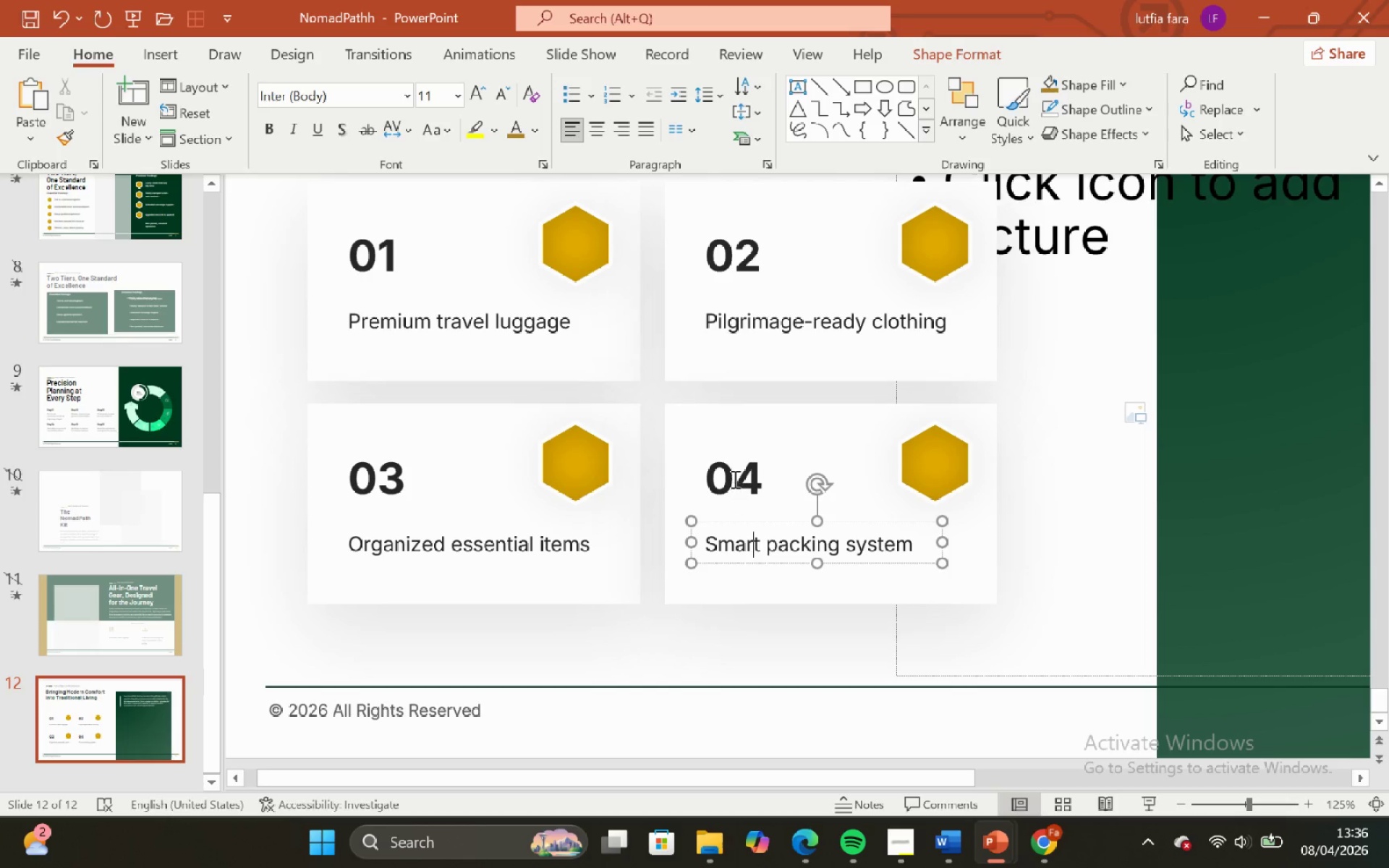 
hold_key(key=ShiftLeft, duration=0.62)
left_click([734, 478])
 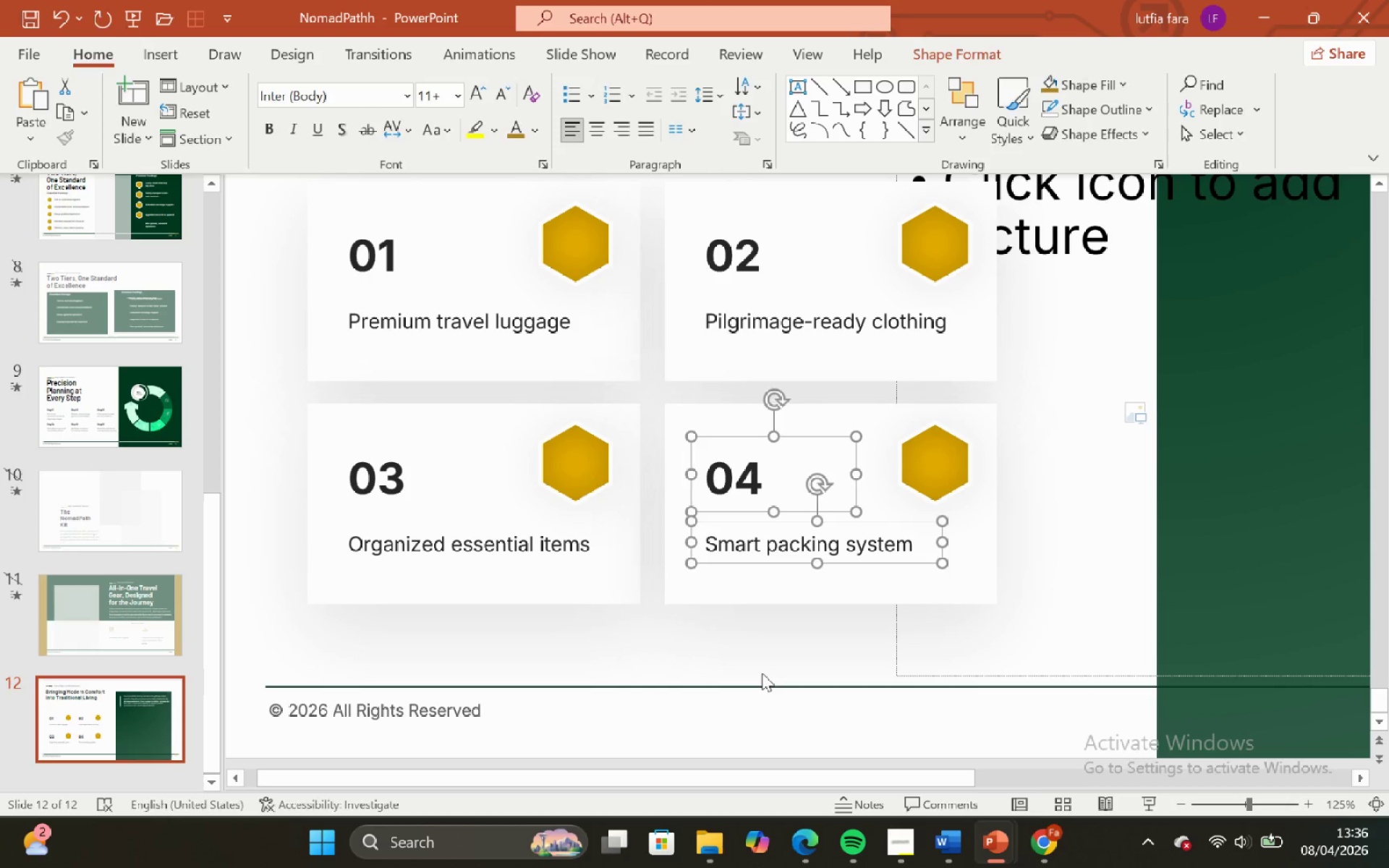 
left_click([762, 673])
 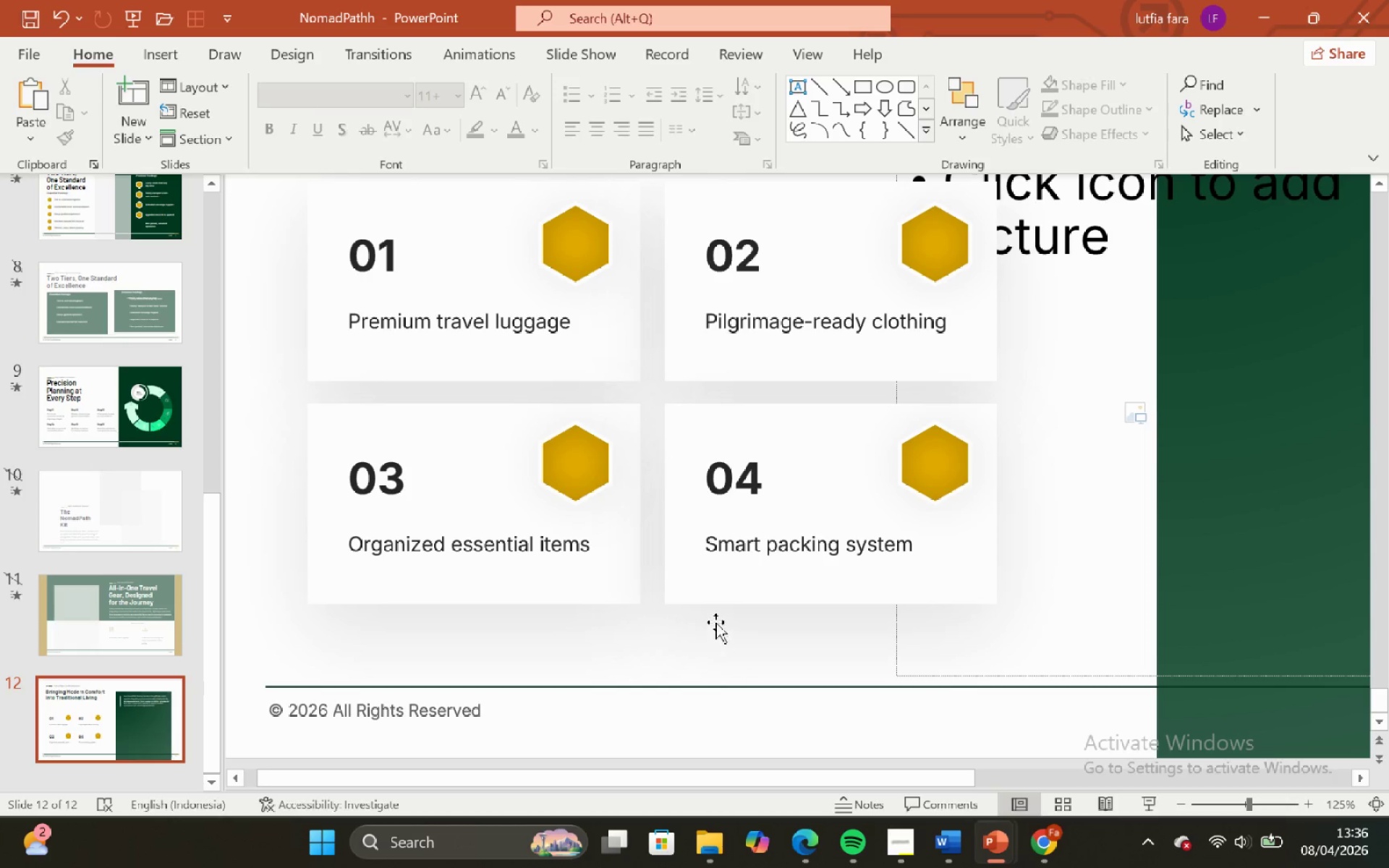 
double_click([743, 608])
 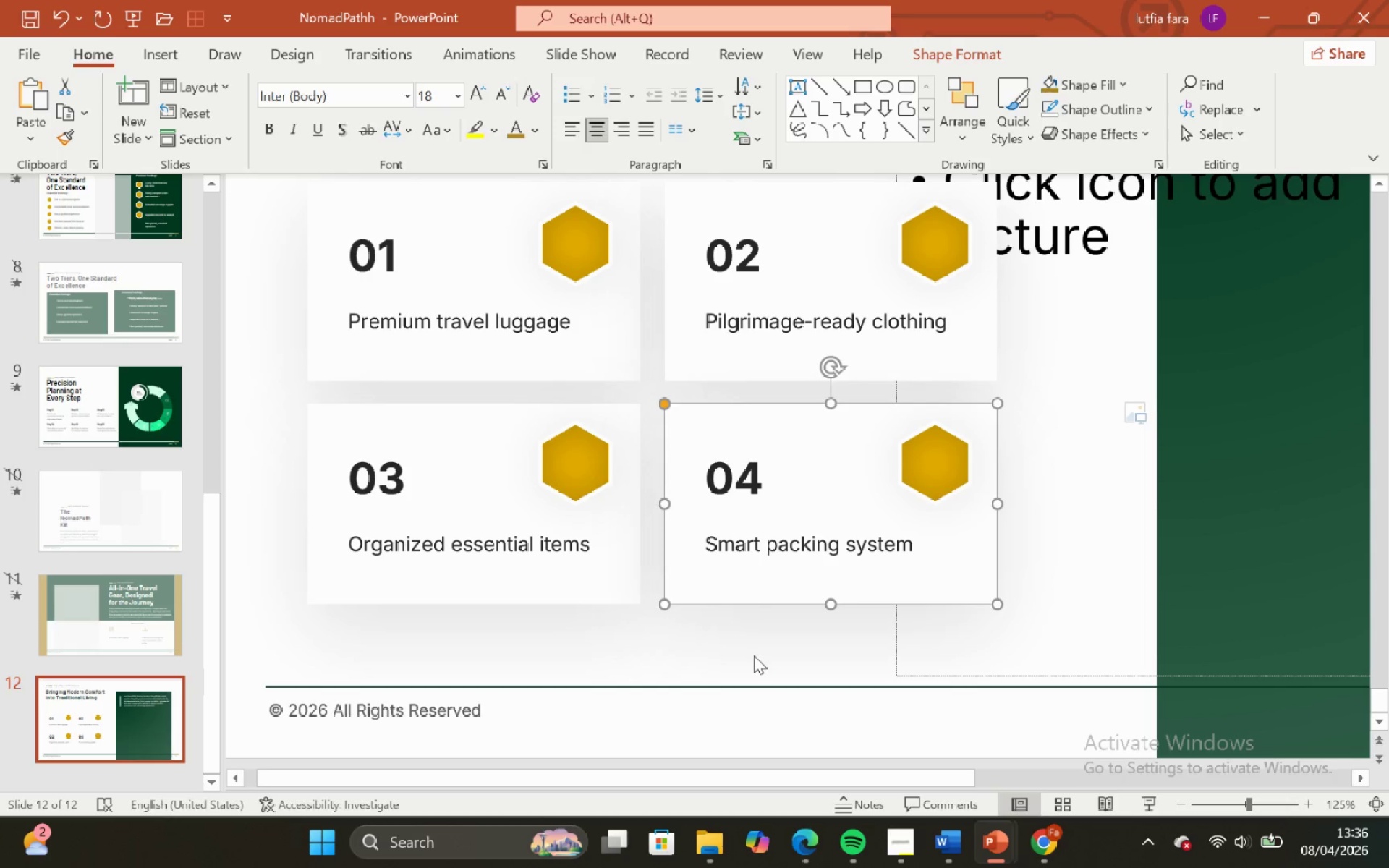 
left_click([754, 655])
 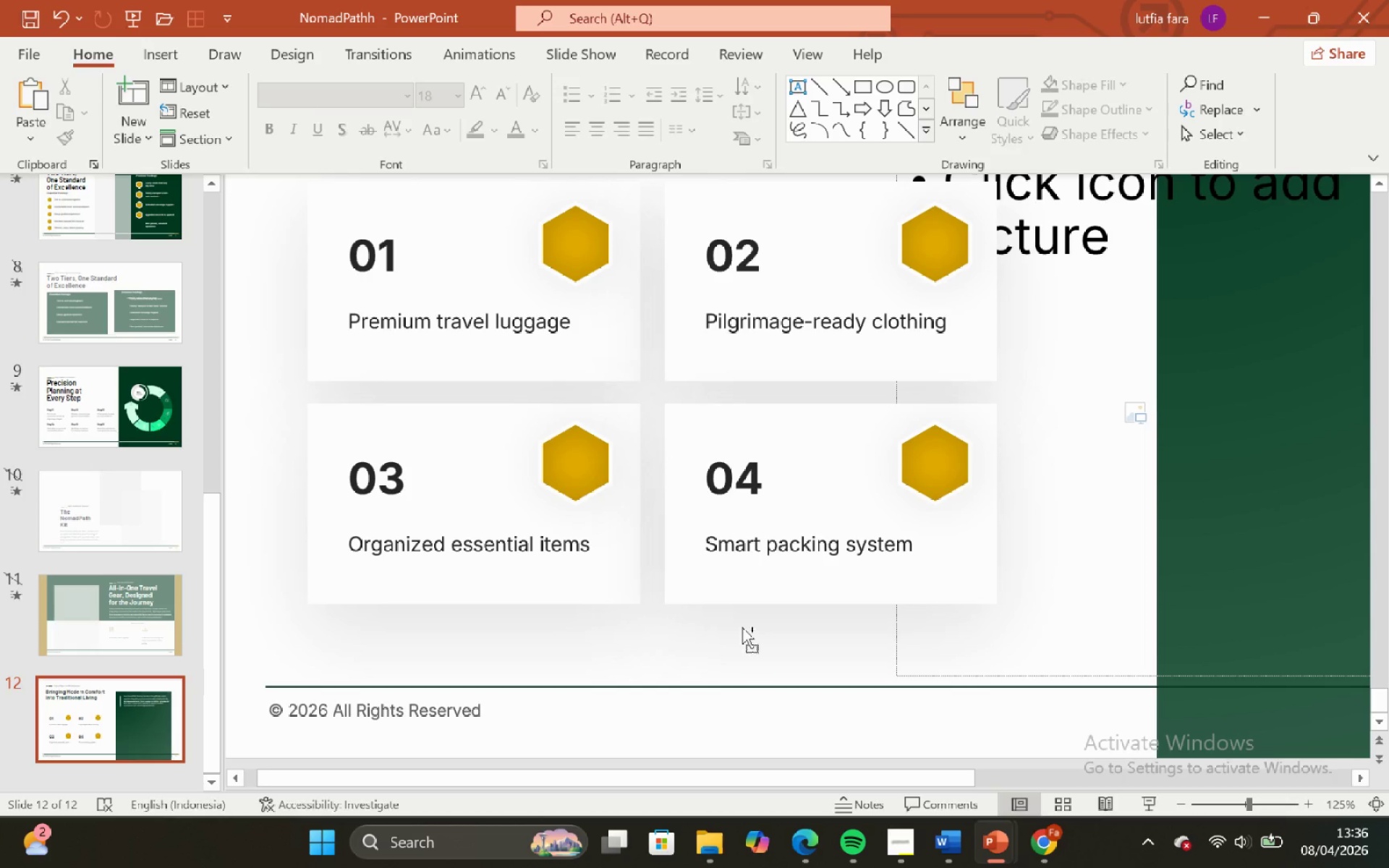 
hold_key(key=ControlLeft, duration=2.12)
hold_key(key=ShiftLeft, duration=4.98)
scroll: coordinate [736, 611], scroll_direction: down, amount: 3.0
 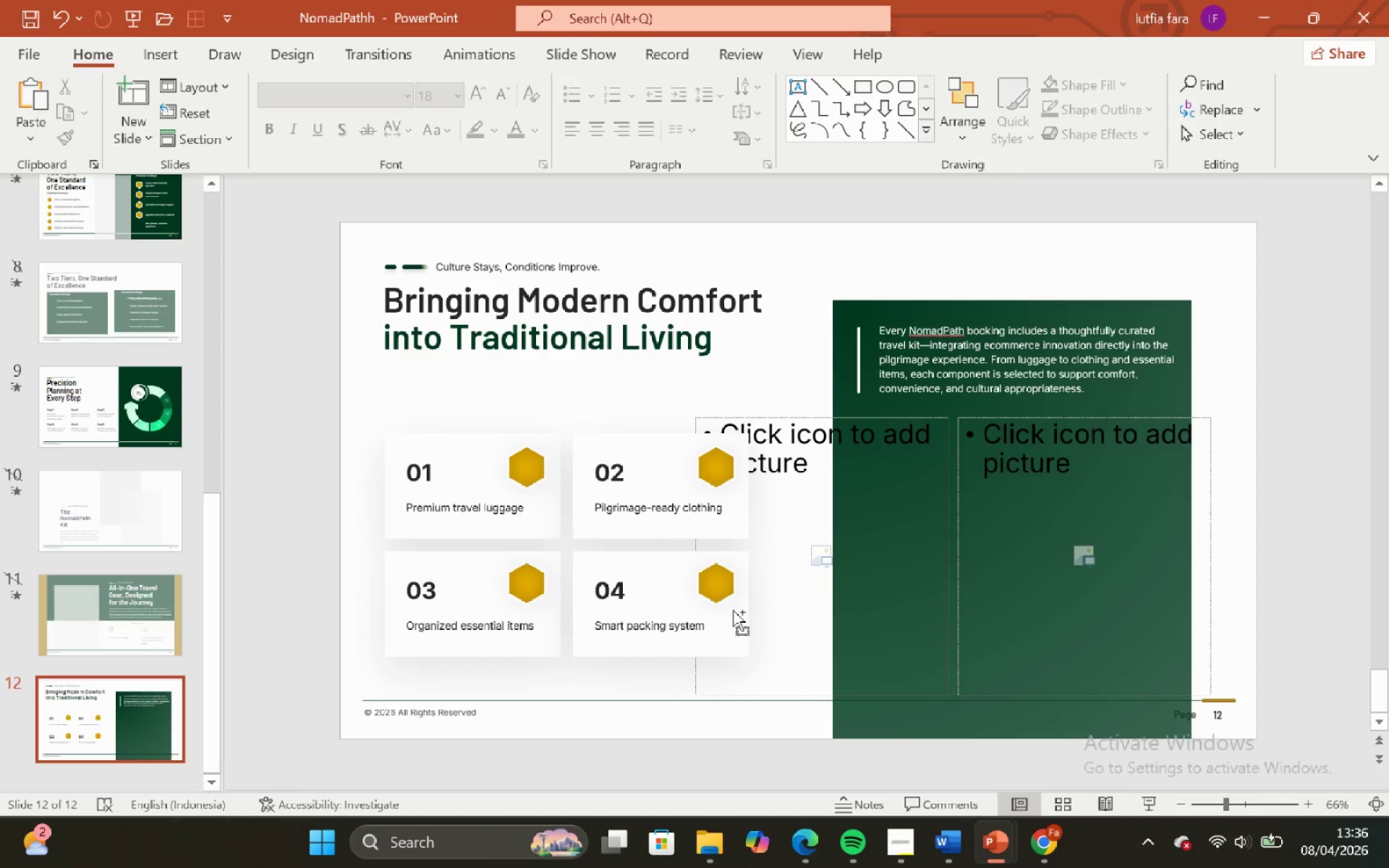 
hold_key(key=ControlLeft, duration=2.91)
 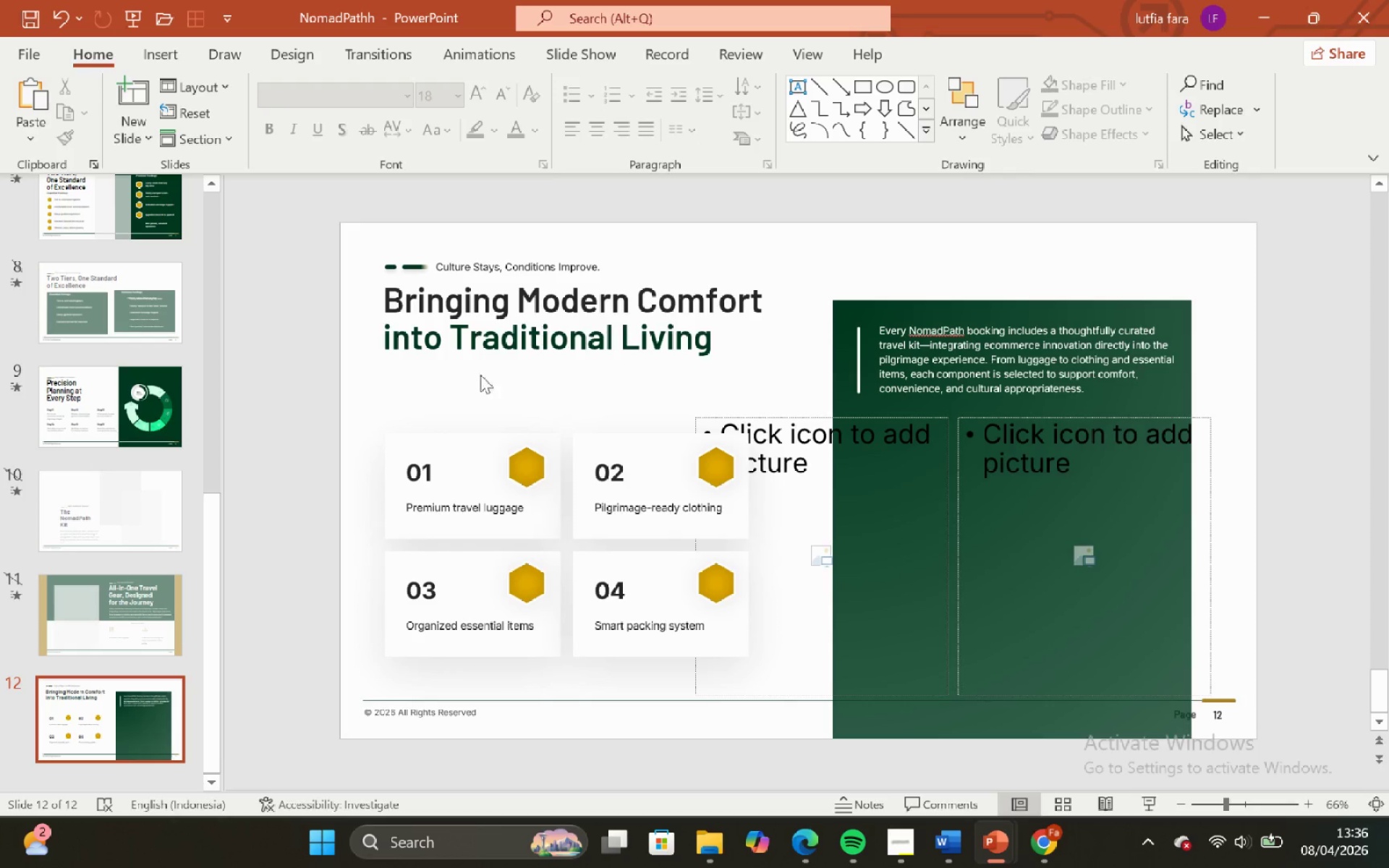 
scroll: coordinate [731, 609], scroll_direction: up, amount: 2.0
 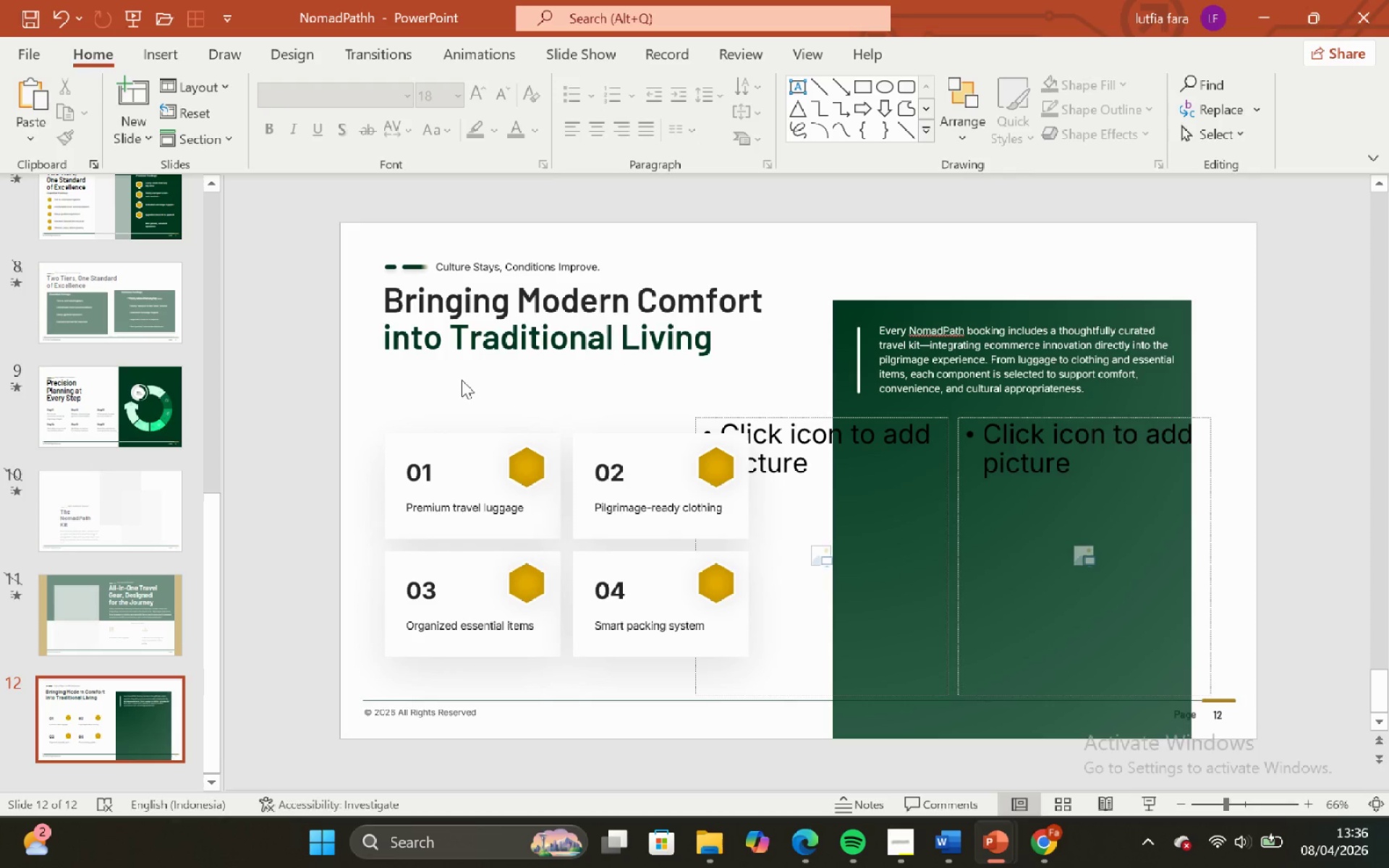 
left_click([462, 380])
 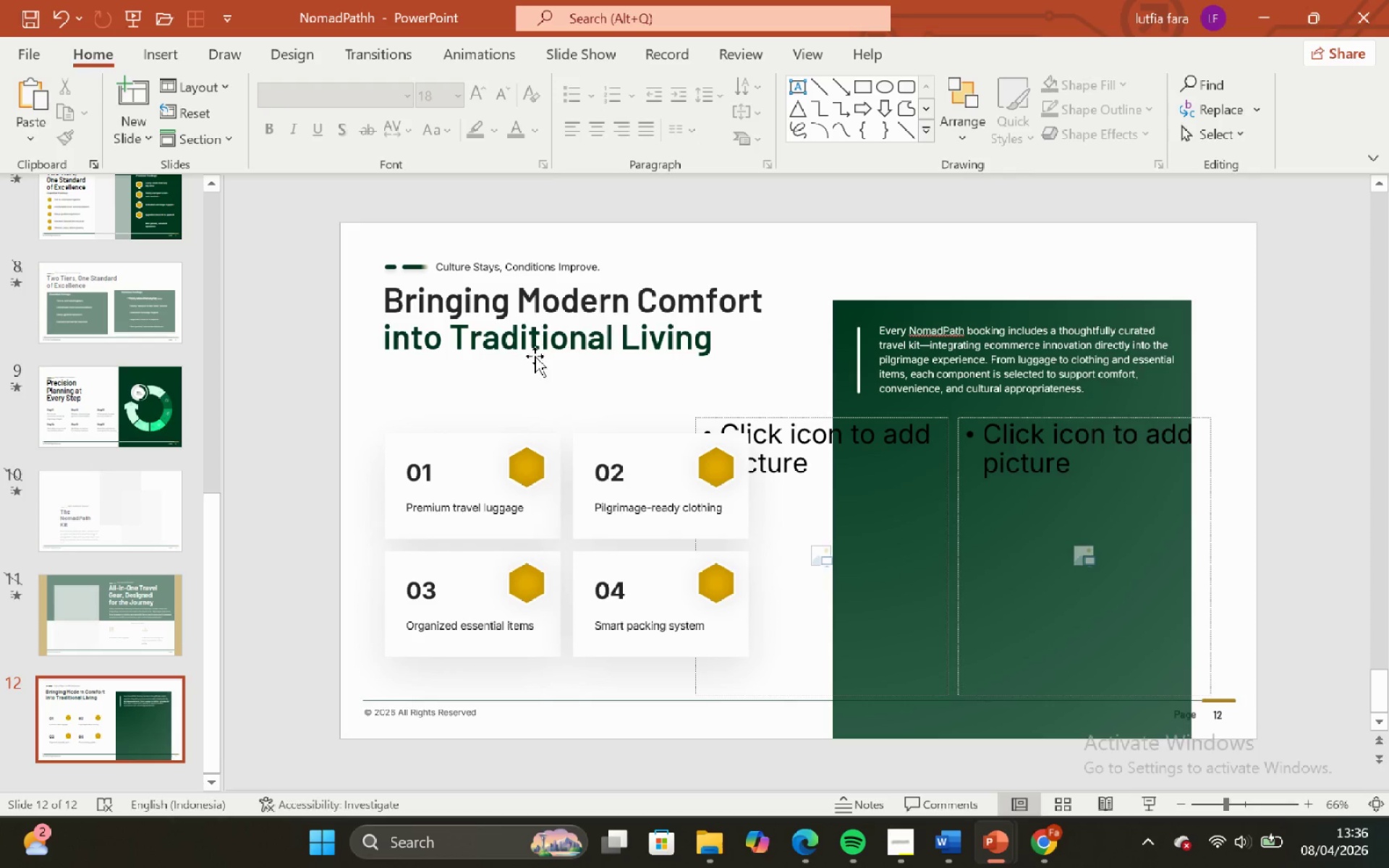 
left_click([536, 355])
 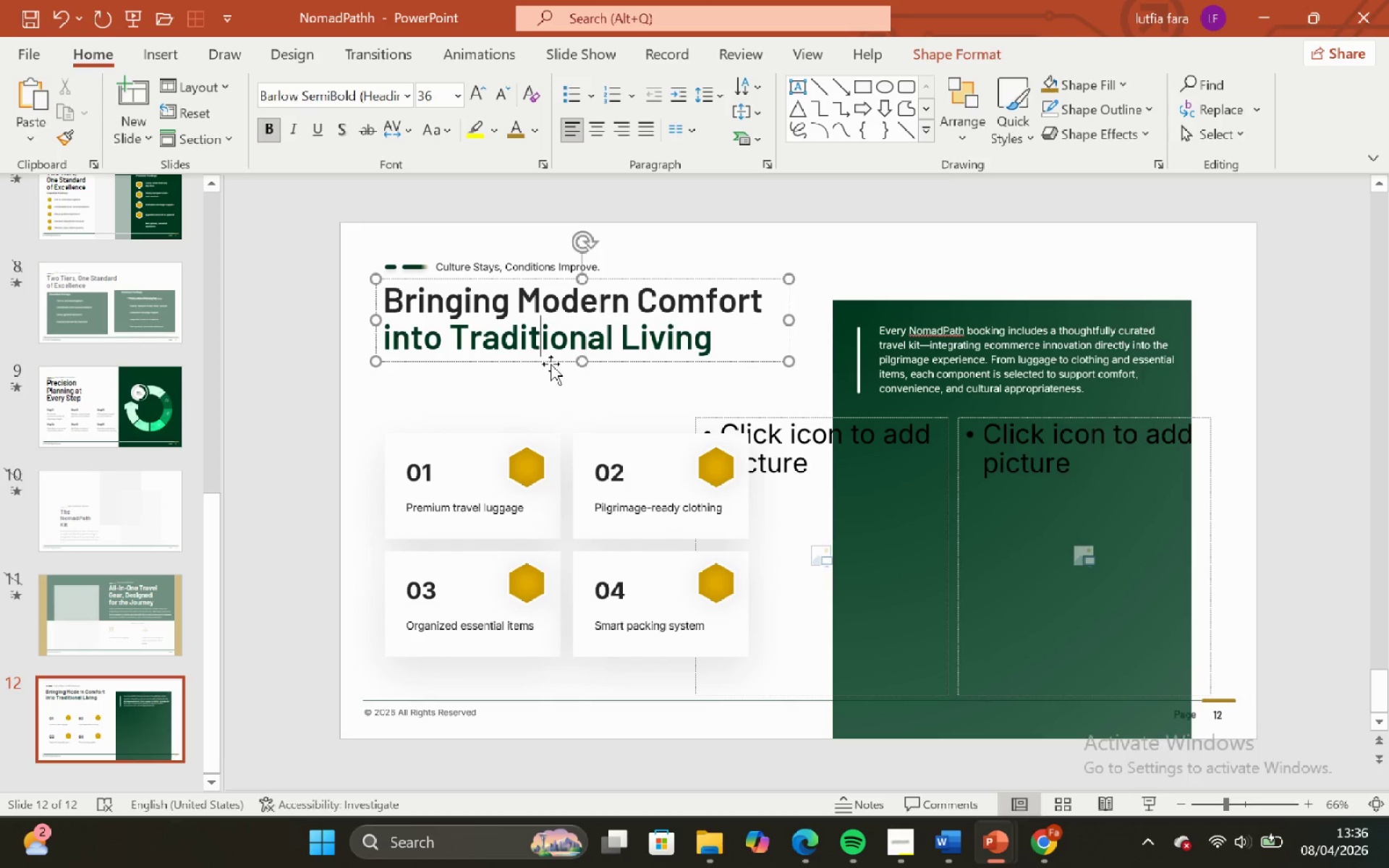 
left_click([551, 364])
 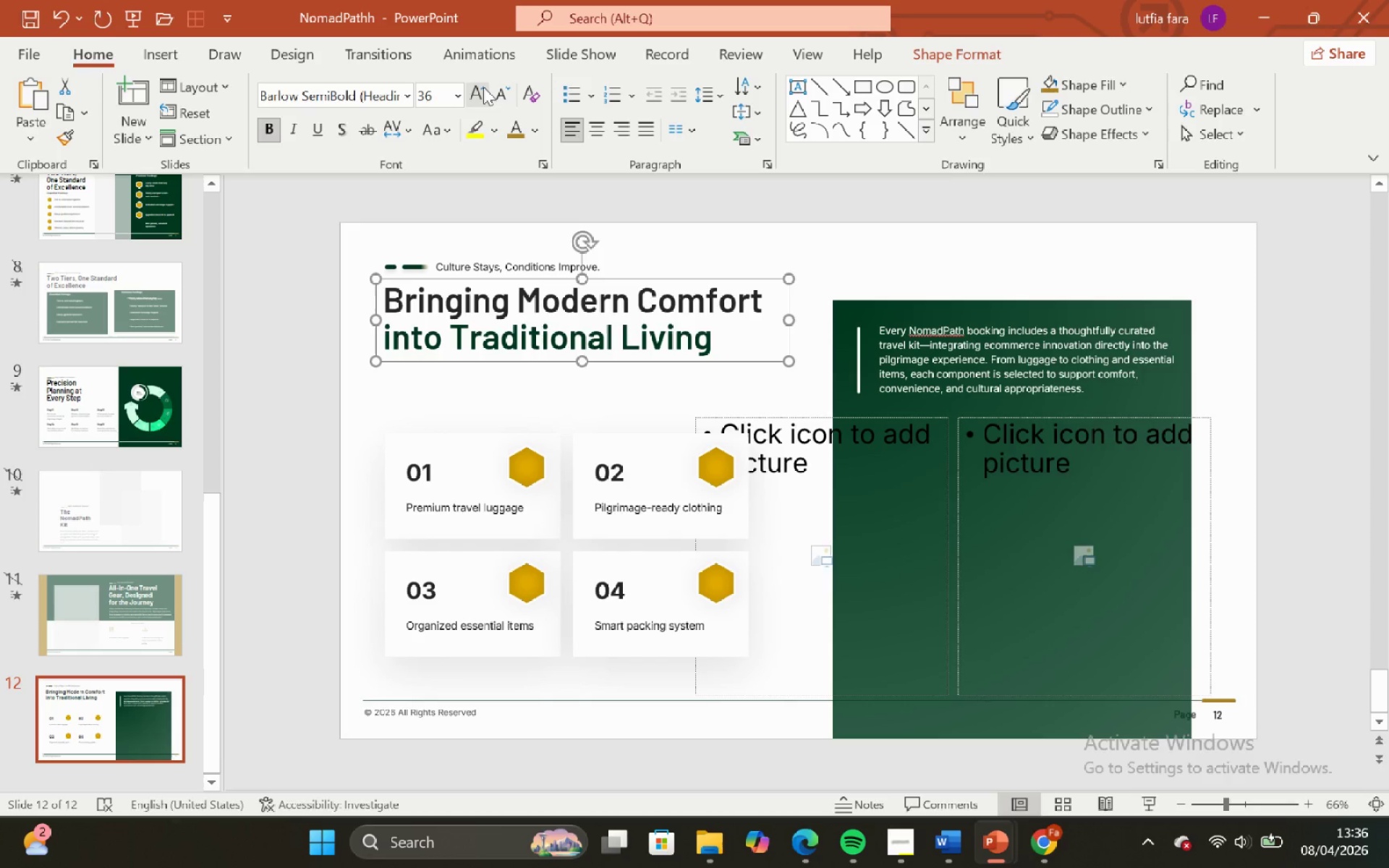 
left_click([483, 87])
 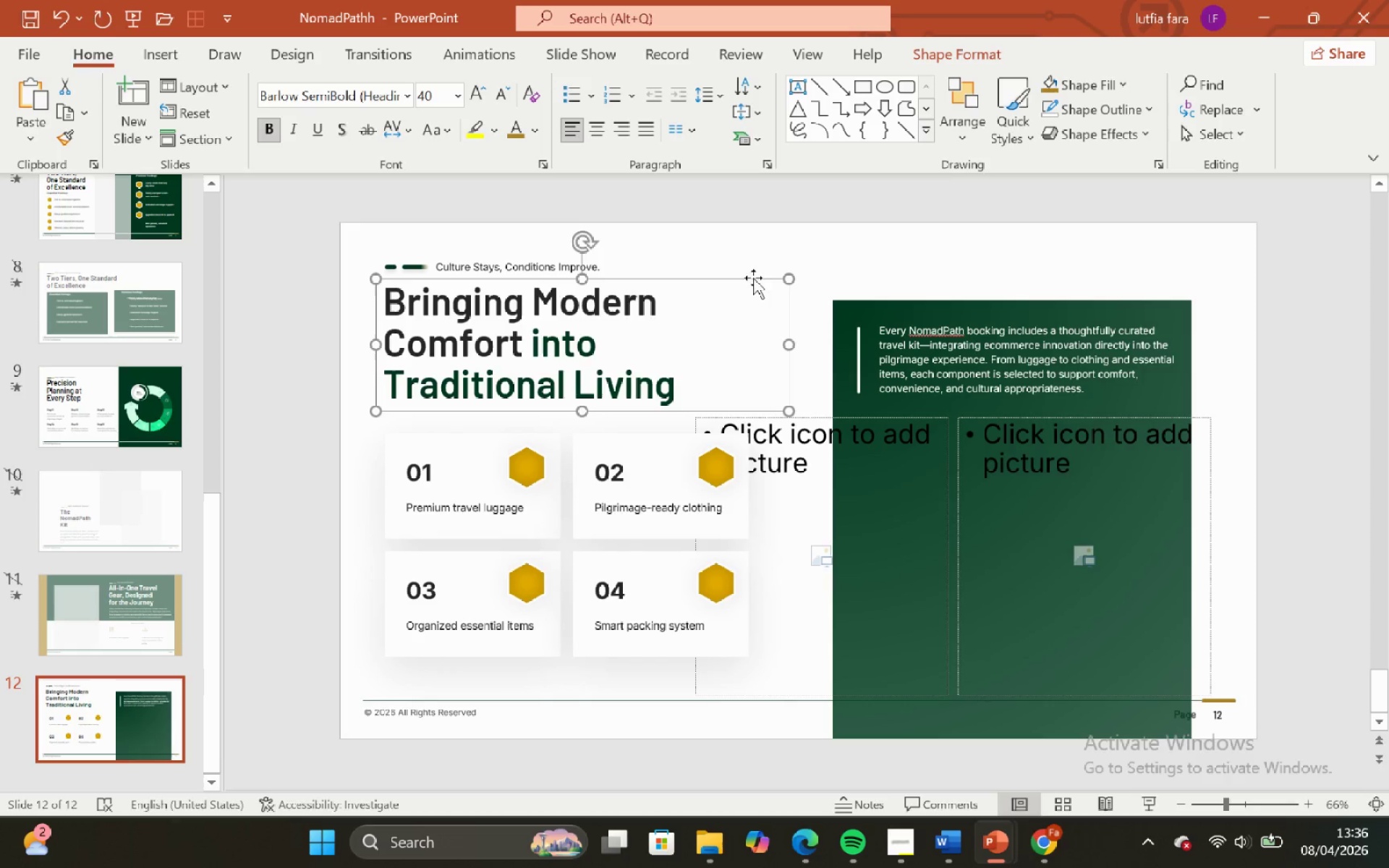 
key(3)
 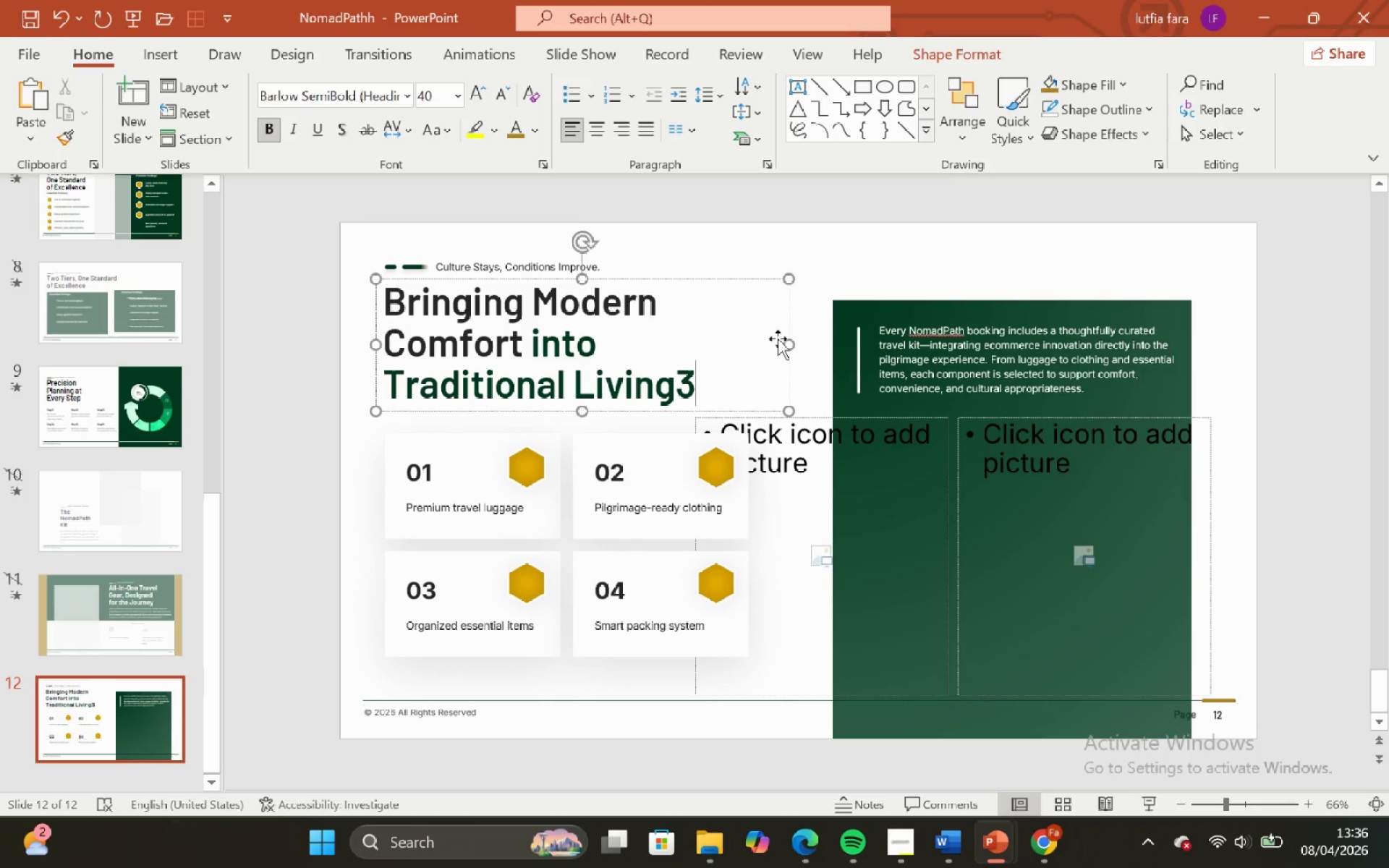 
key(Backspace)
 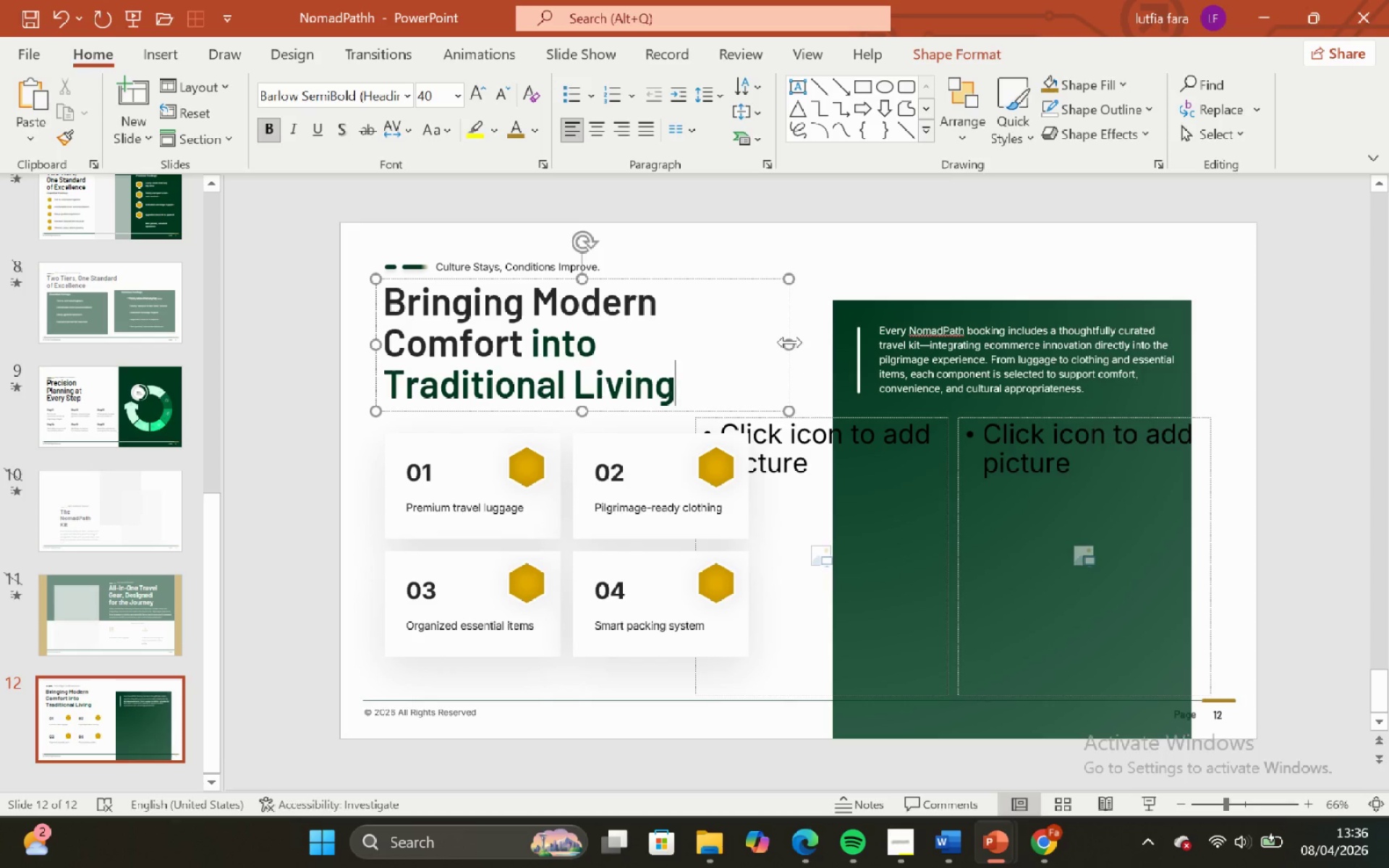 
left_click_drag(start_coordinate=[790, 342], to_coordinate=[716, 331])
 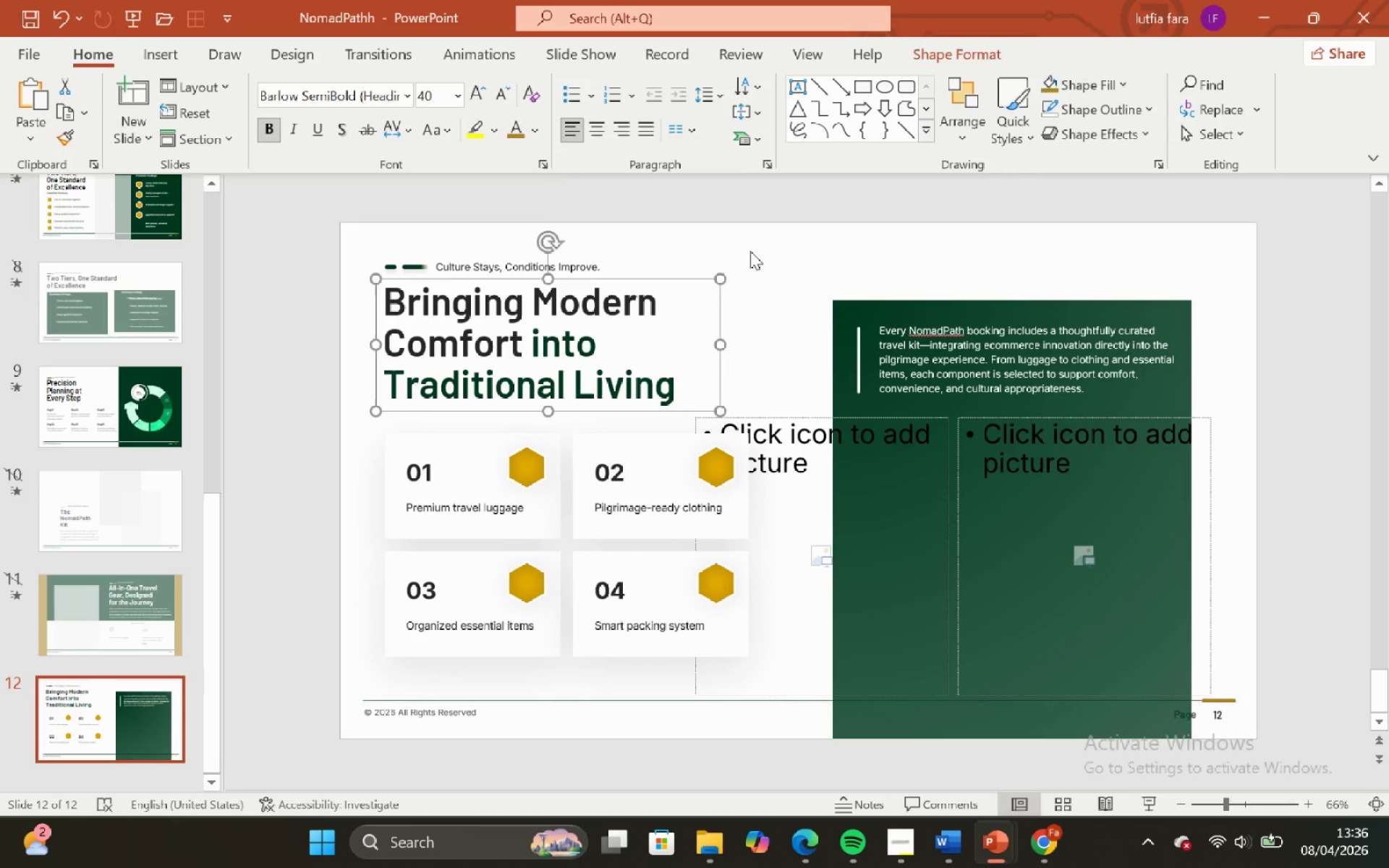 
left_click([750, 251])
 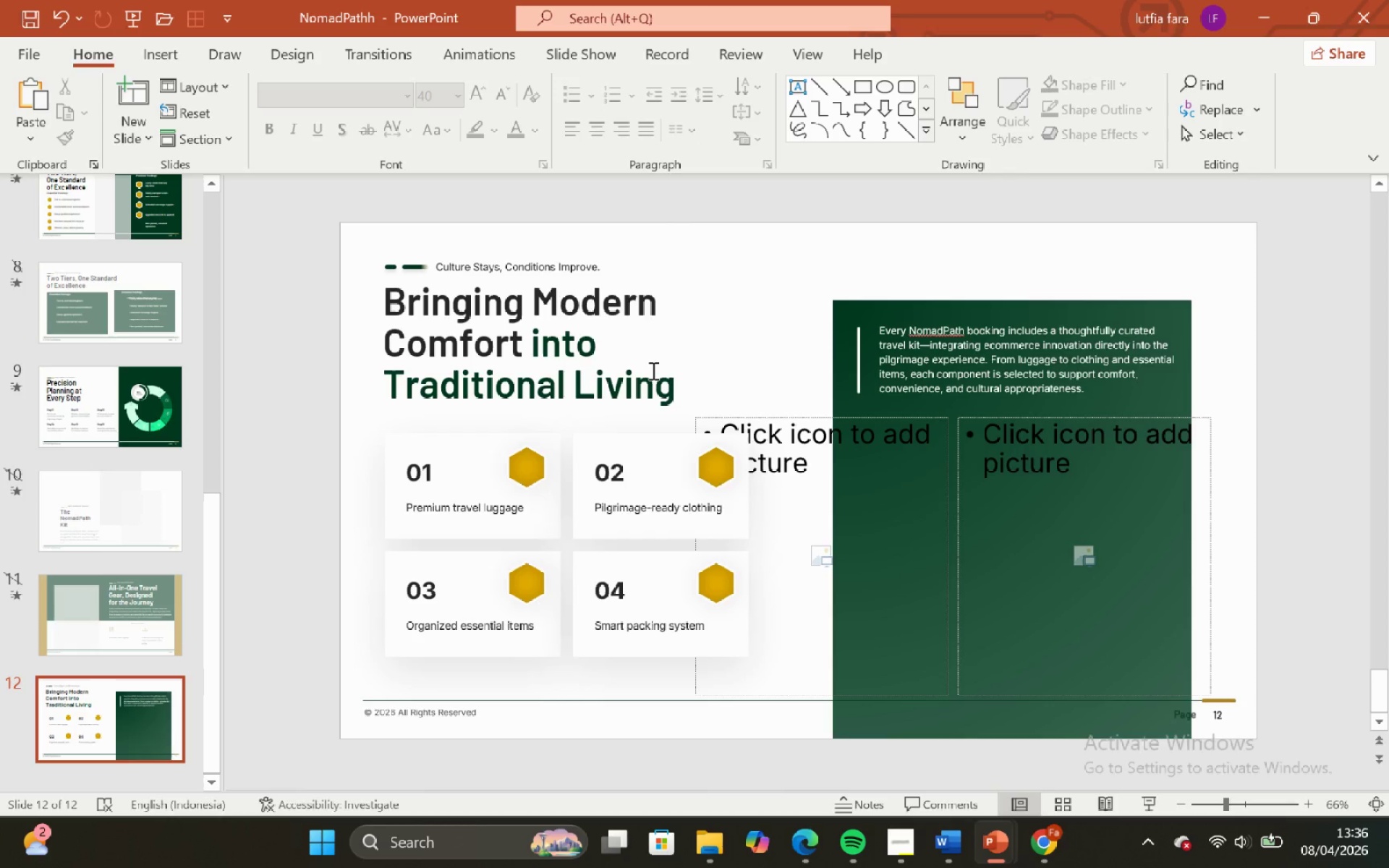 
left_click([652, 370])
 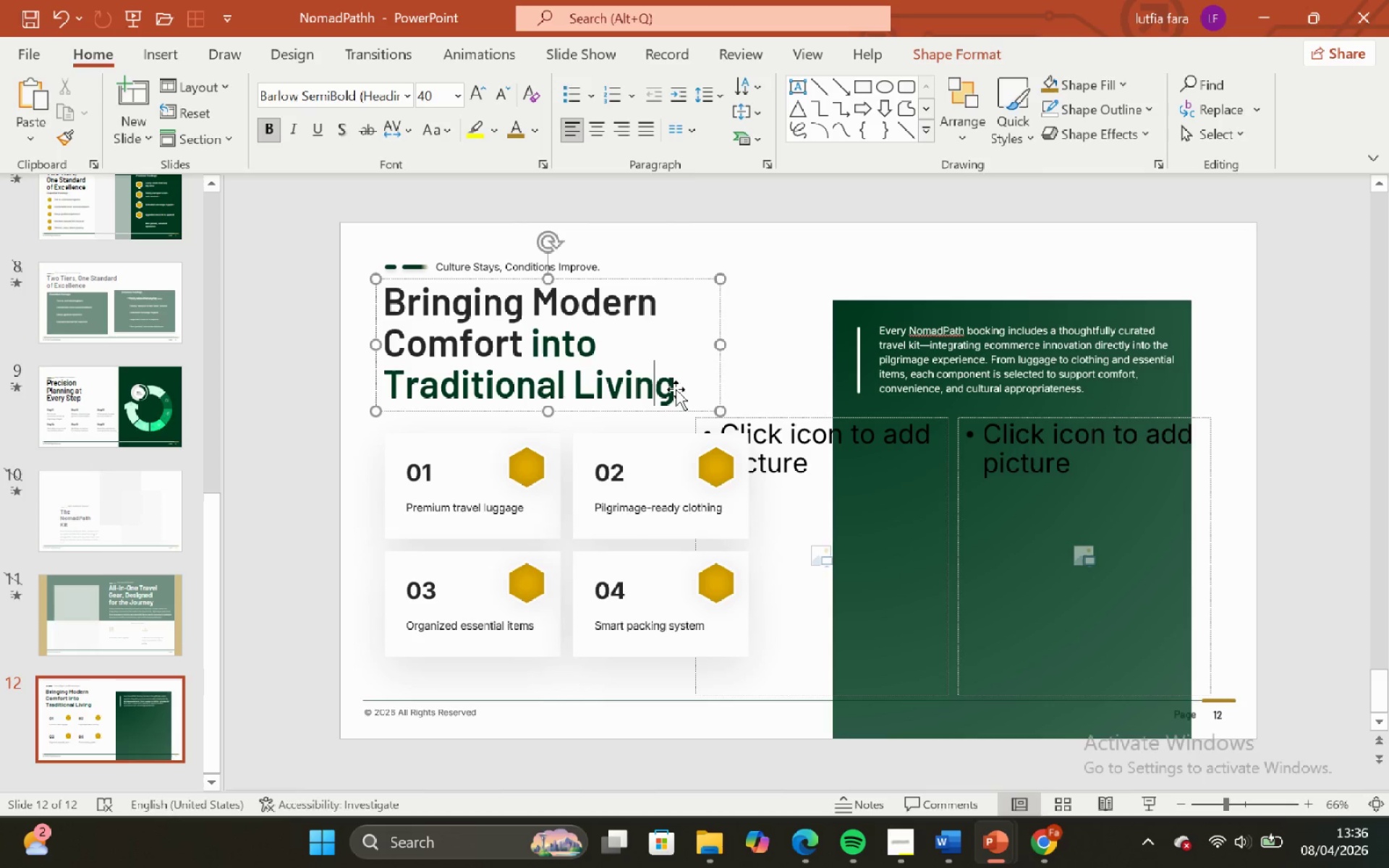 
left_click_drag(start_coordinate=[674, 388], to_coordinate=[454, 374])
 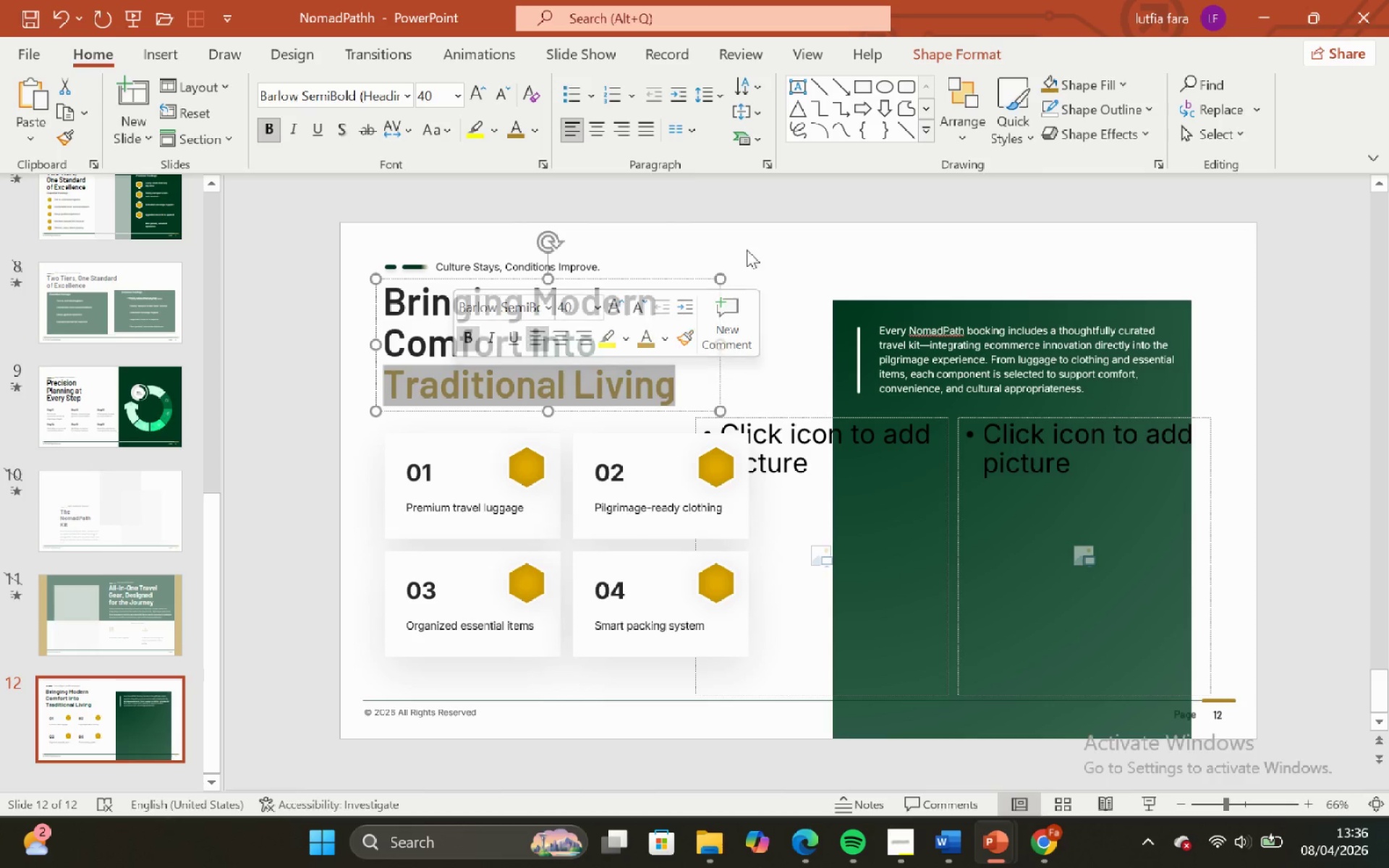 
double_click([748, 240])
 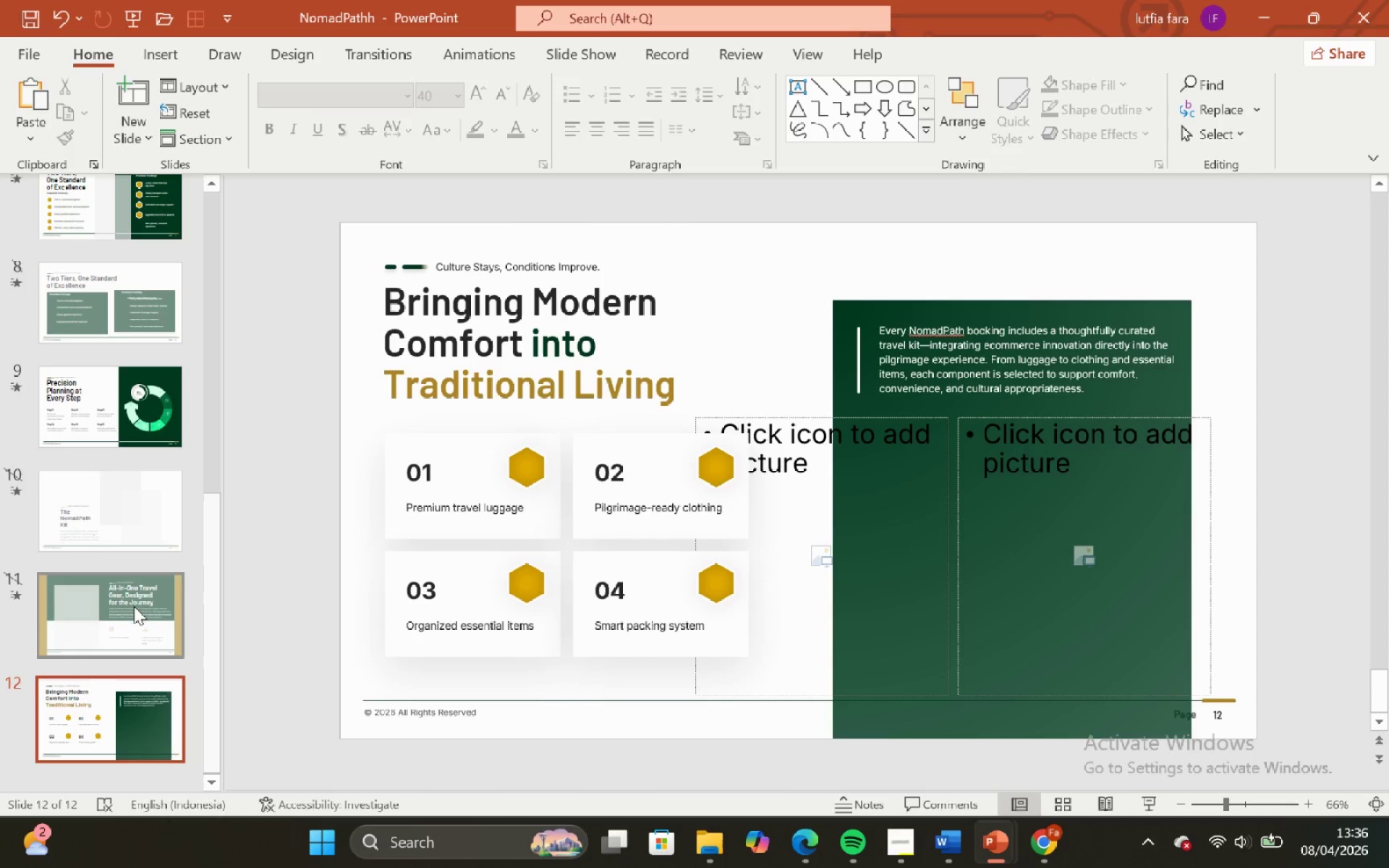 
left_click_drag(start_coordinate=[133, 606], to_coordinate=[128, 588])
 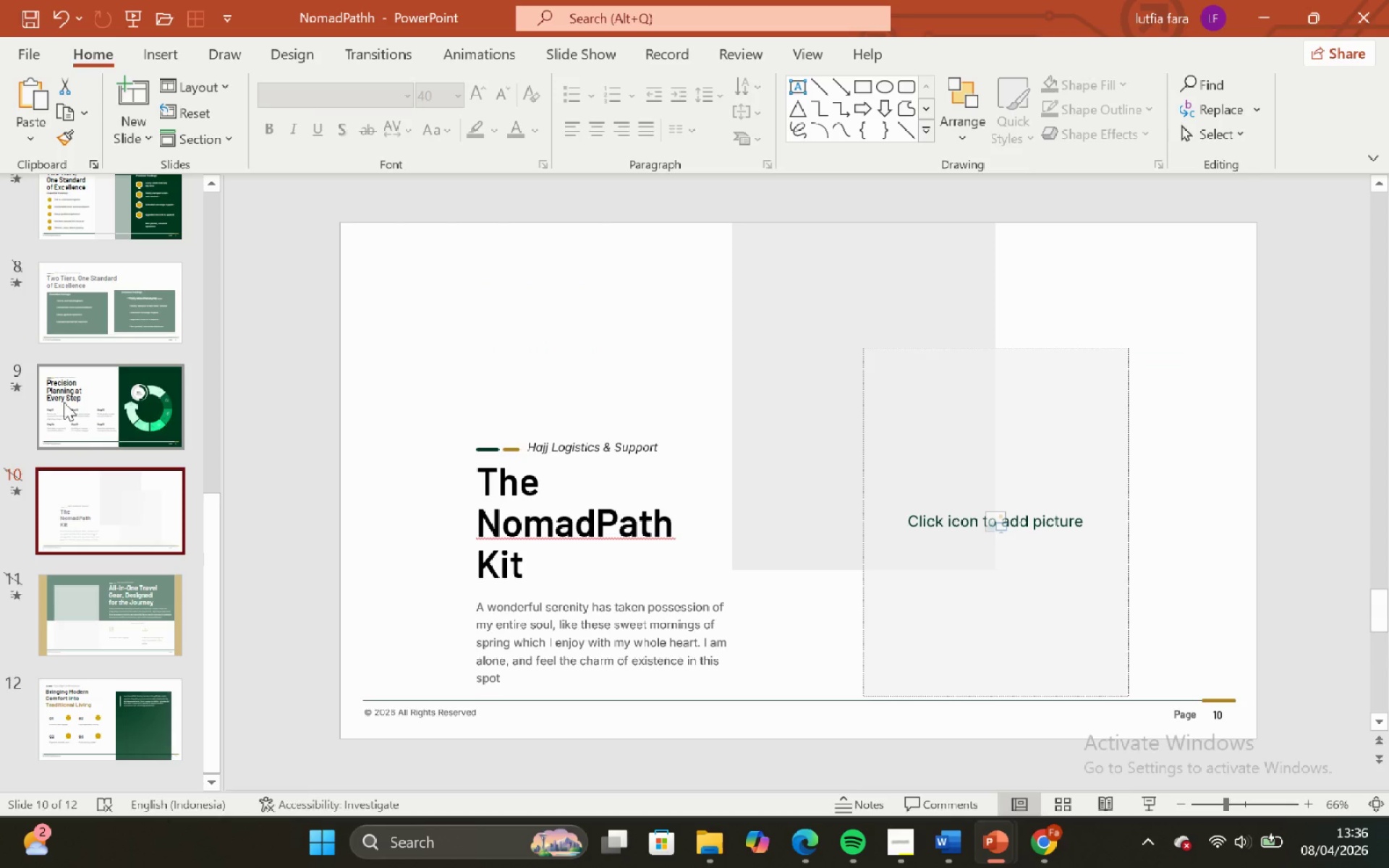 
triple_click([64, 402])
 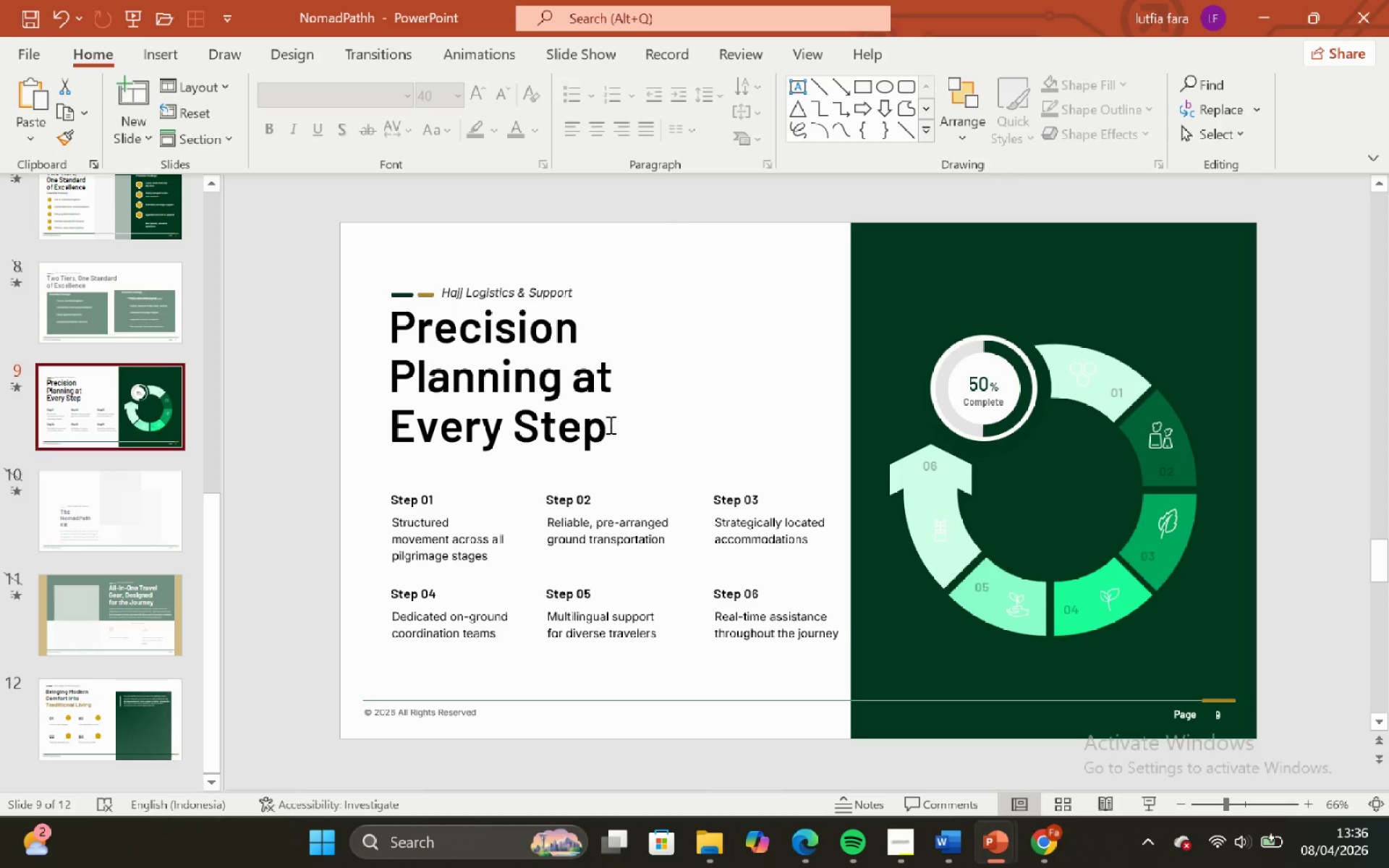 
left_click_drag(start_coordinate=[608, 425], to_coordinate=[425, 430])
 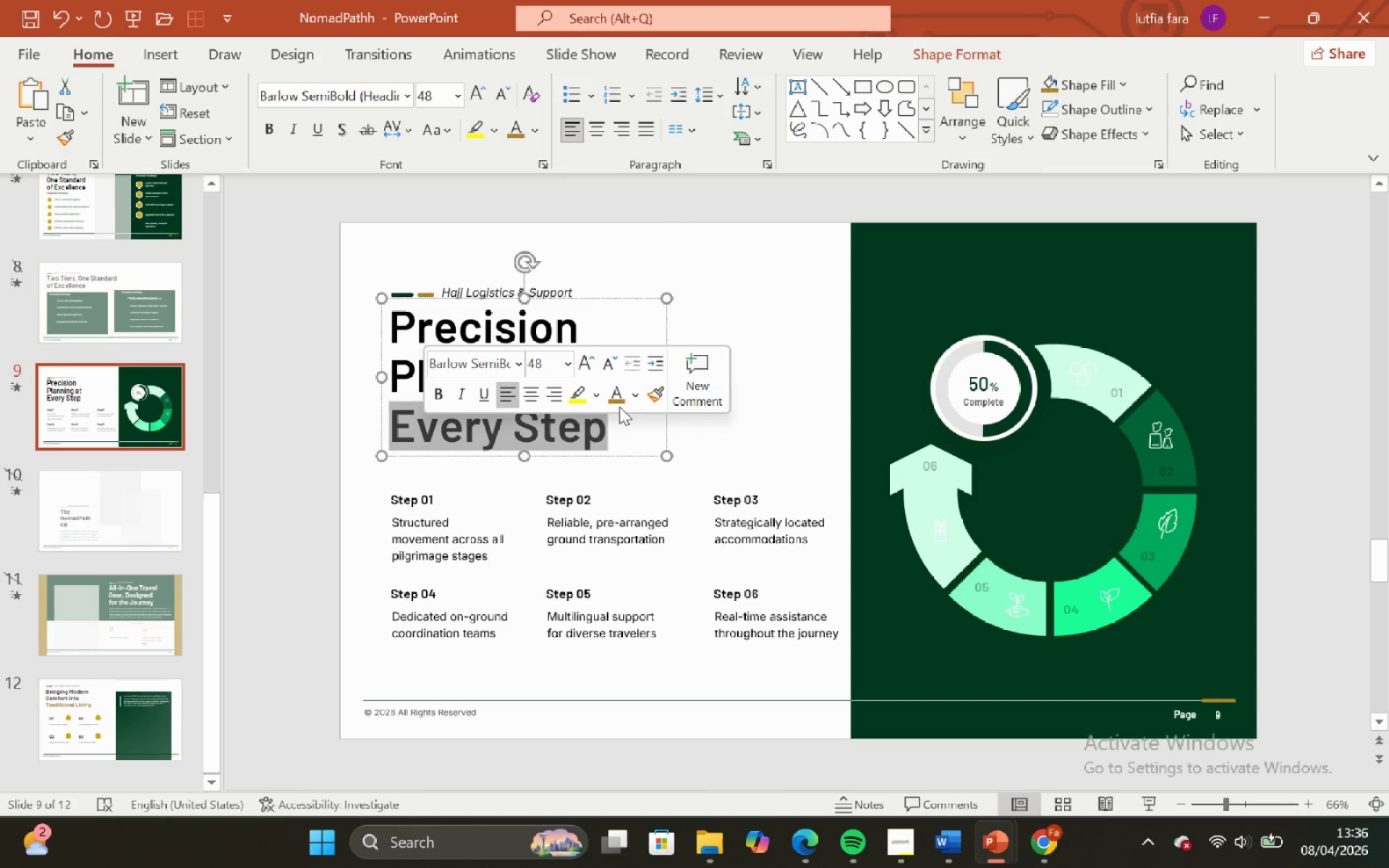 
left_click([615, 403])
 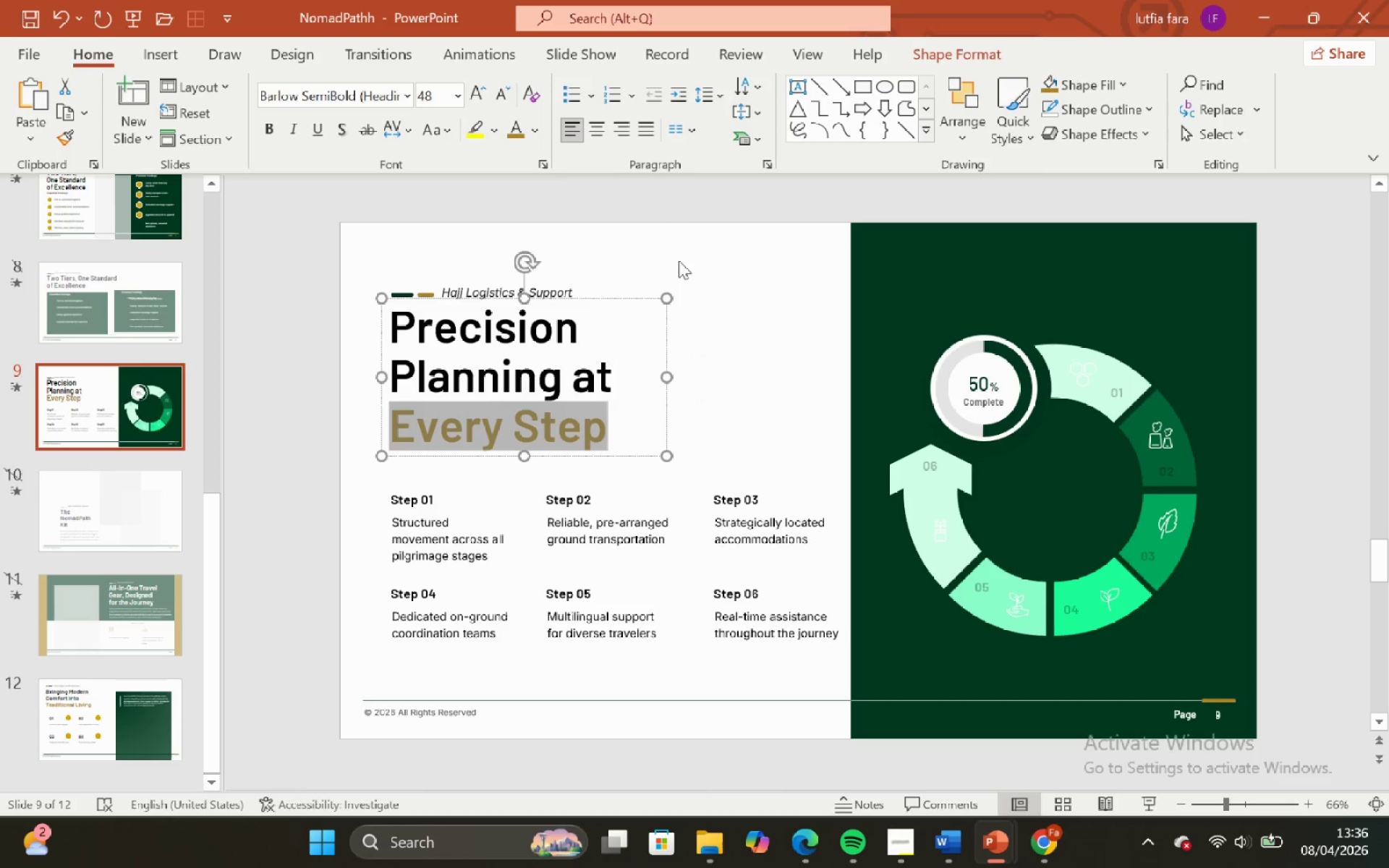 
left_click([679, 260])
 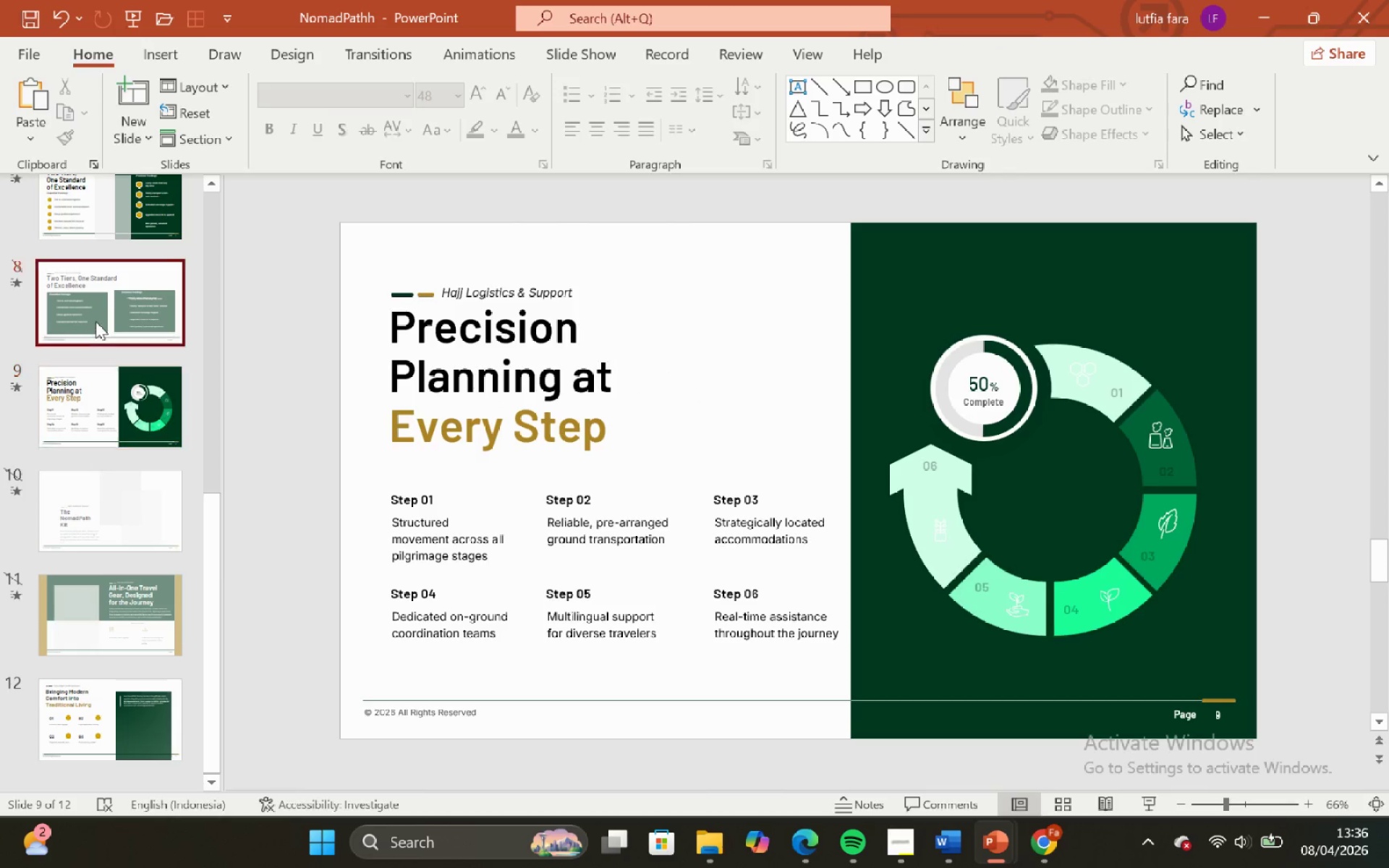 
left_click([118, 366])
 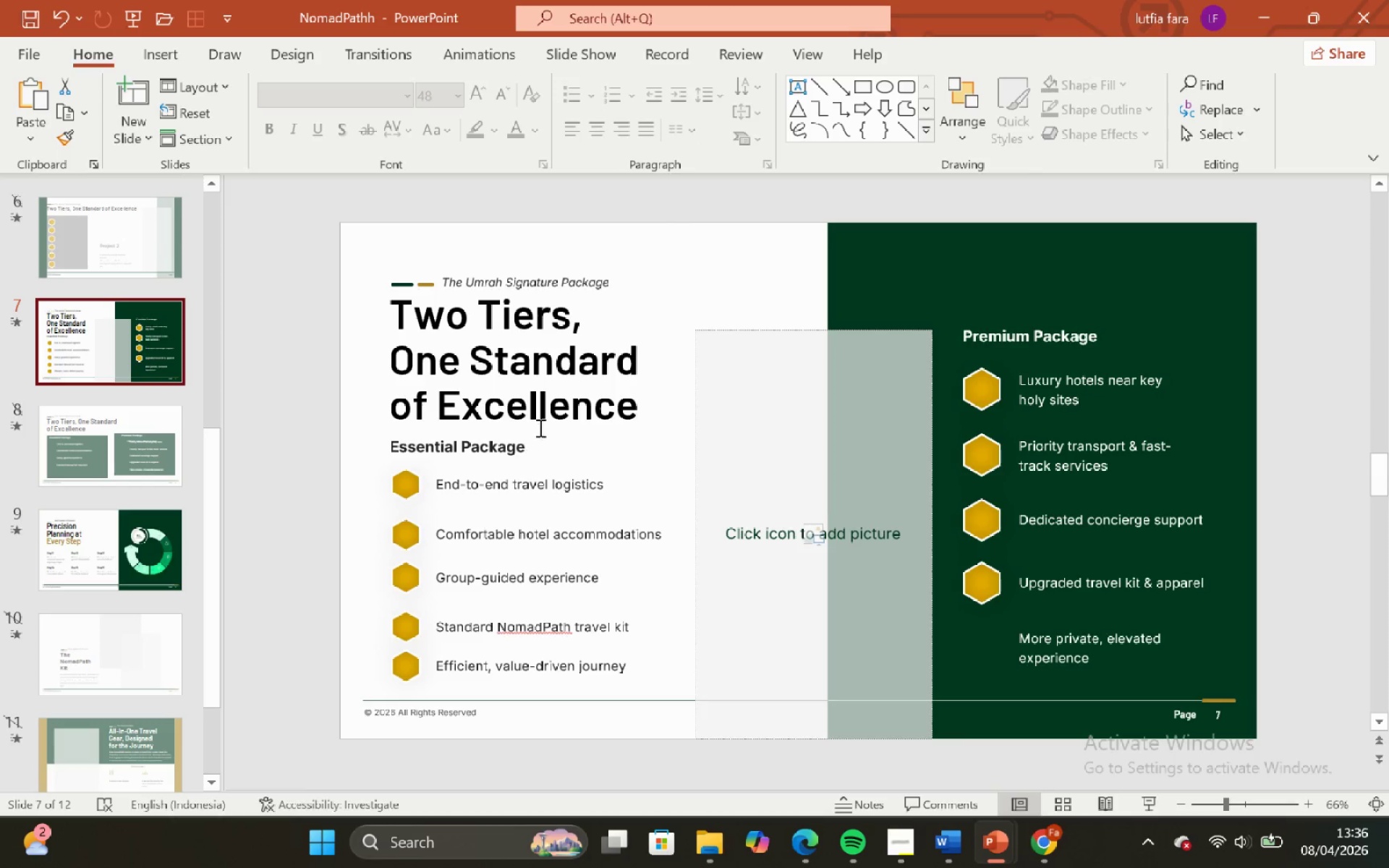 
scroll: coordinate [108, 331], scroll_direction: up, amount: 2.0
 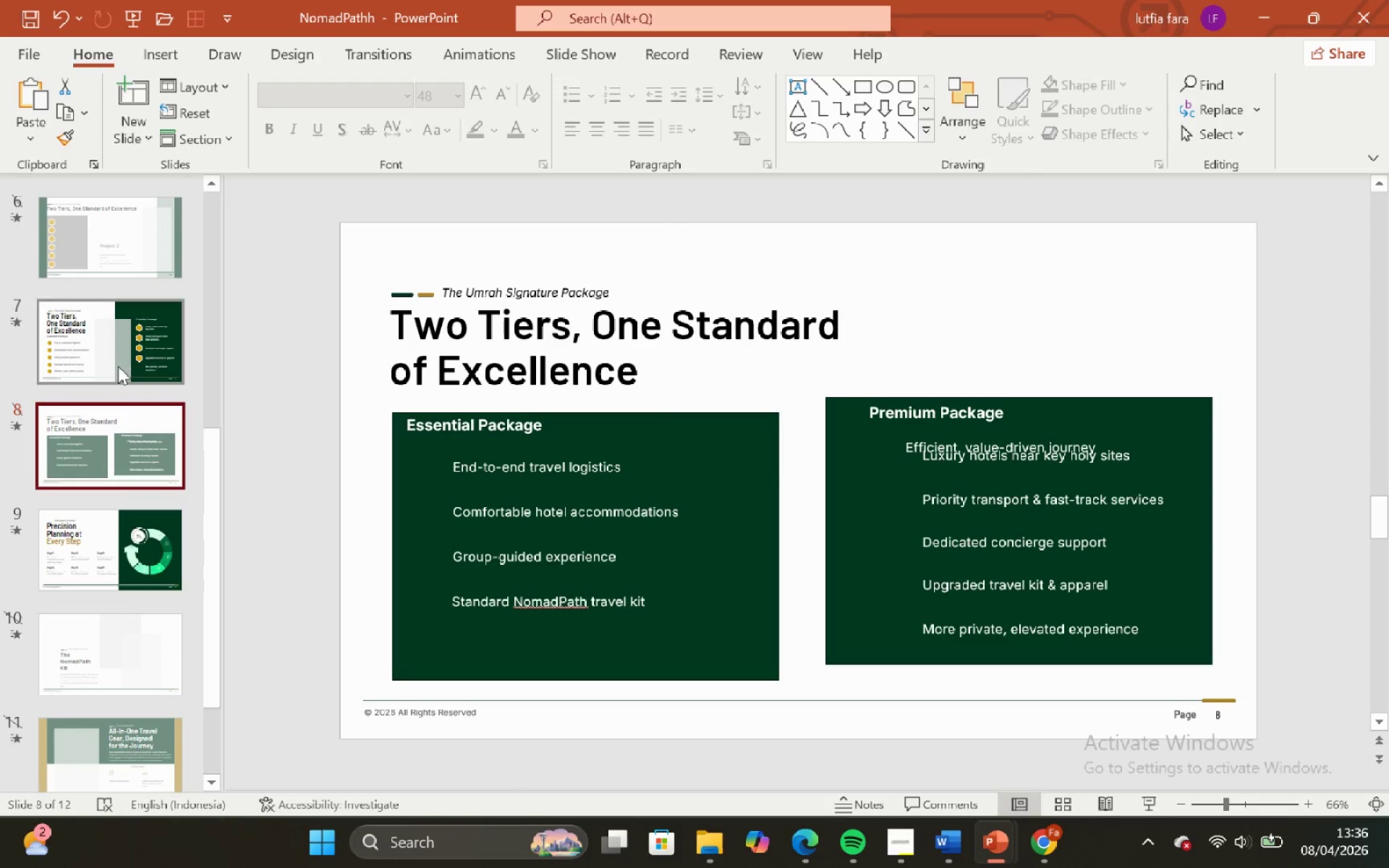 
left_click([539, 413])
 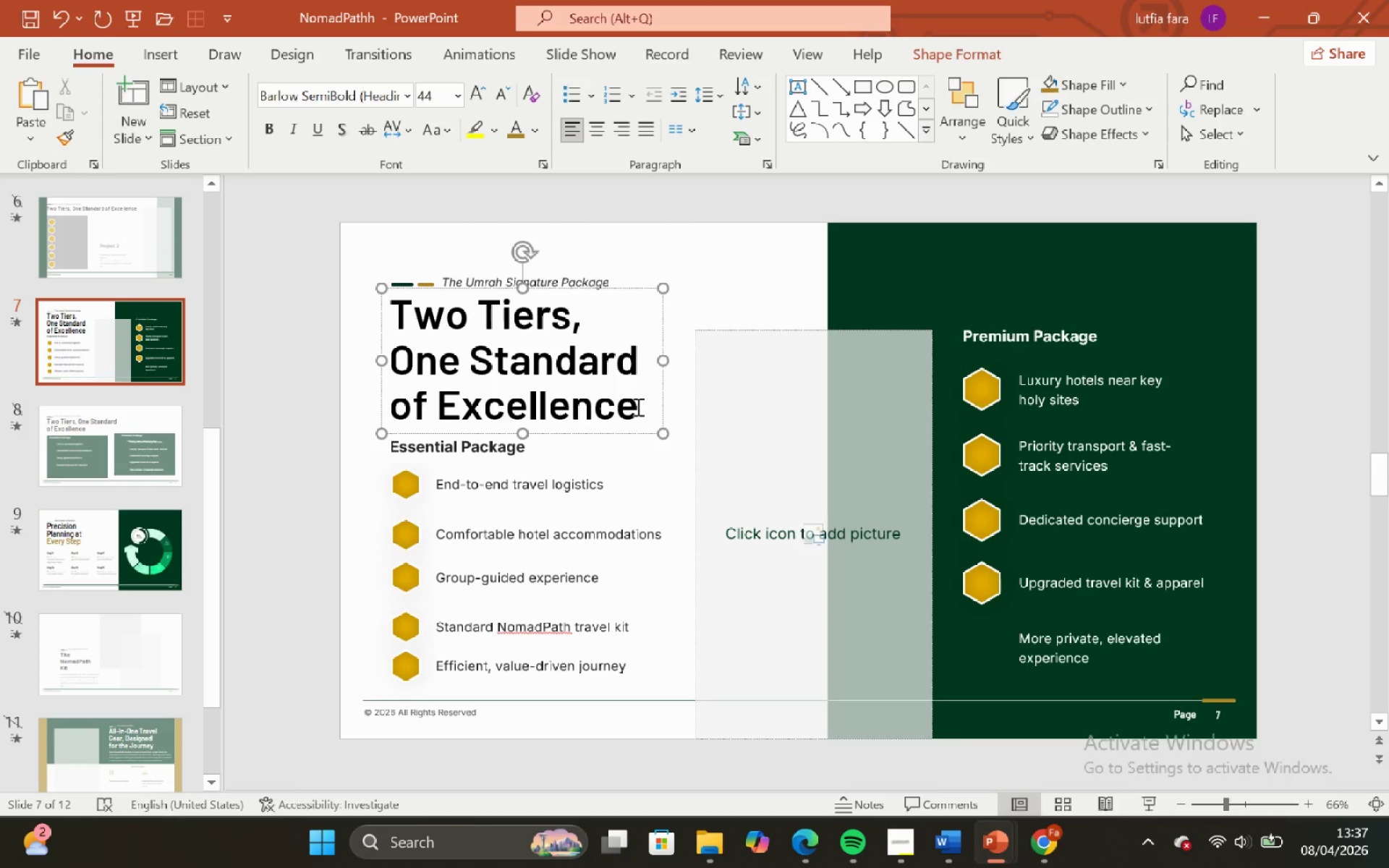 
left_click_drag(start_coordinate=[637, 407], to_coordinate=[397, 419])
 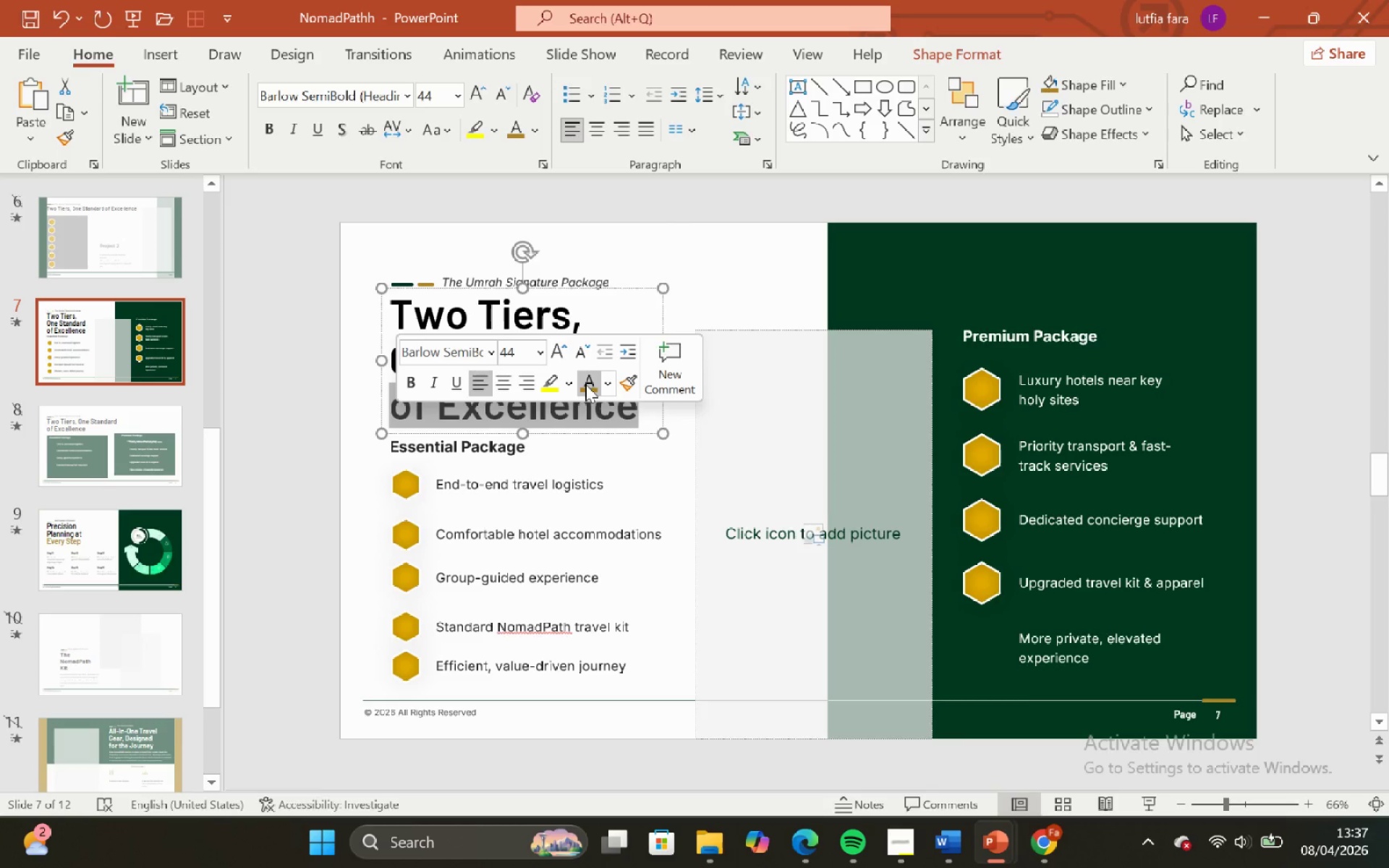 
left_click([585, 384])
 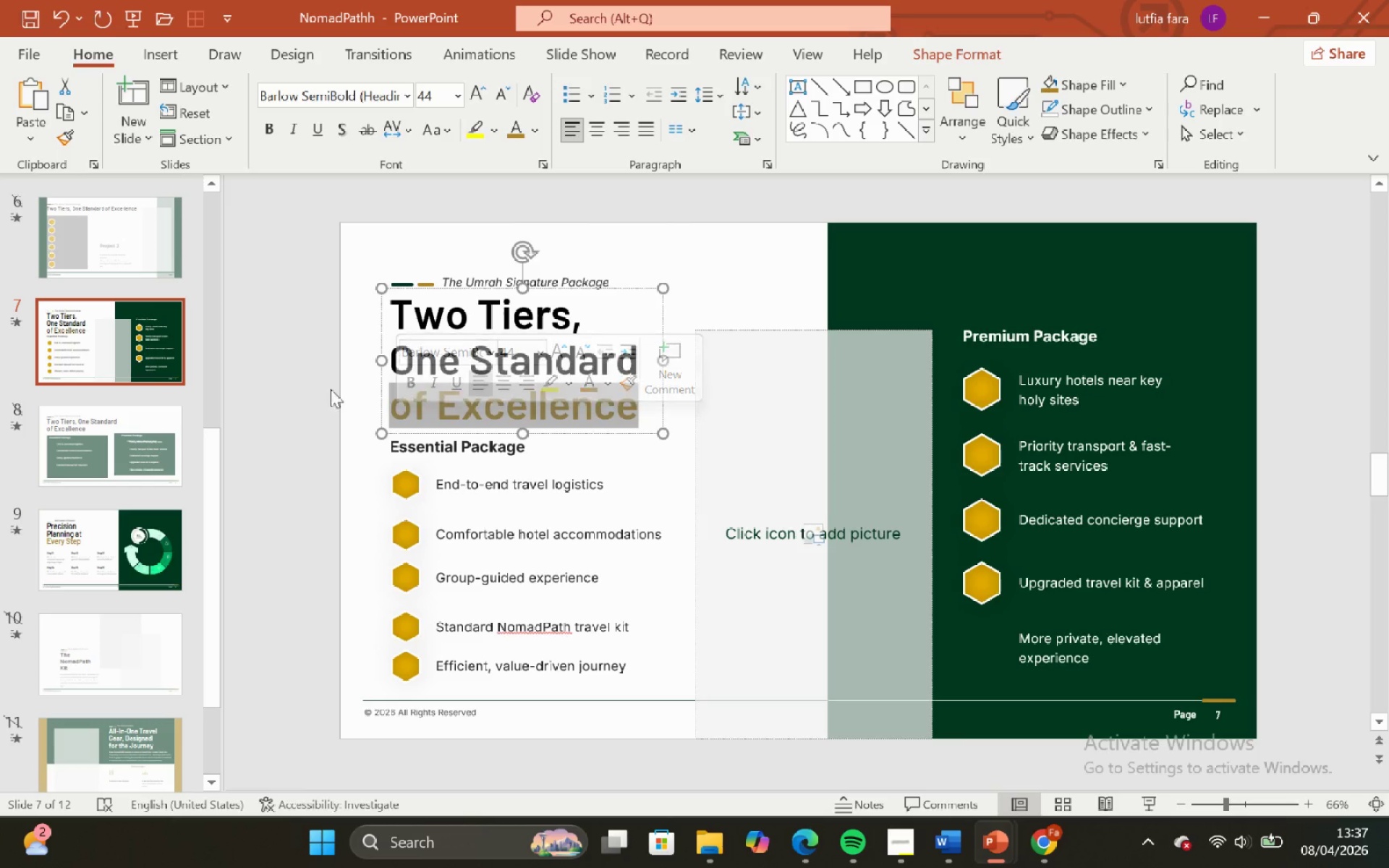 
left_click([328, 388])
 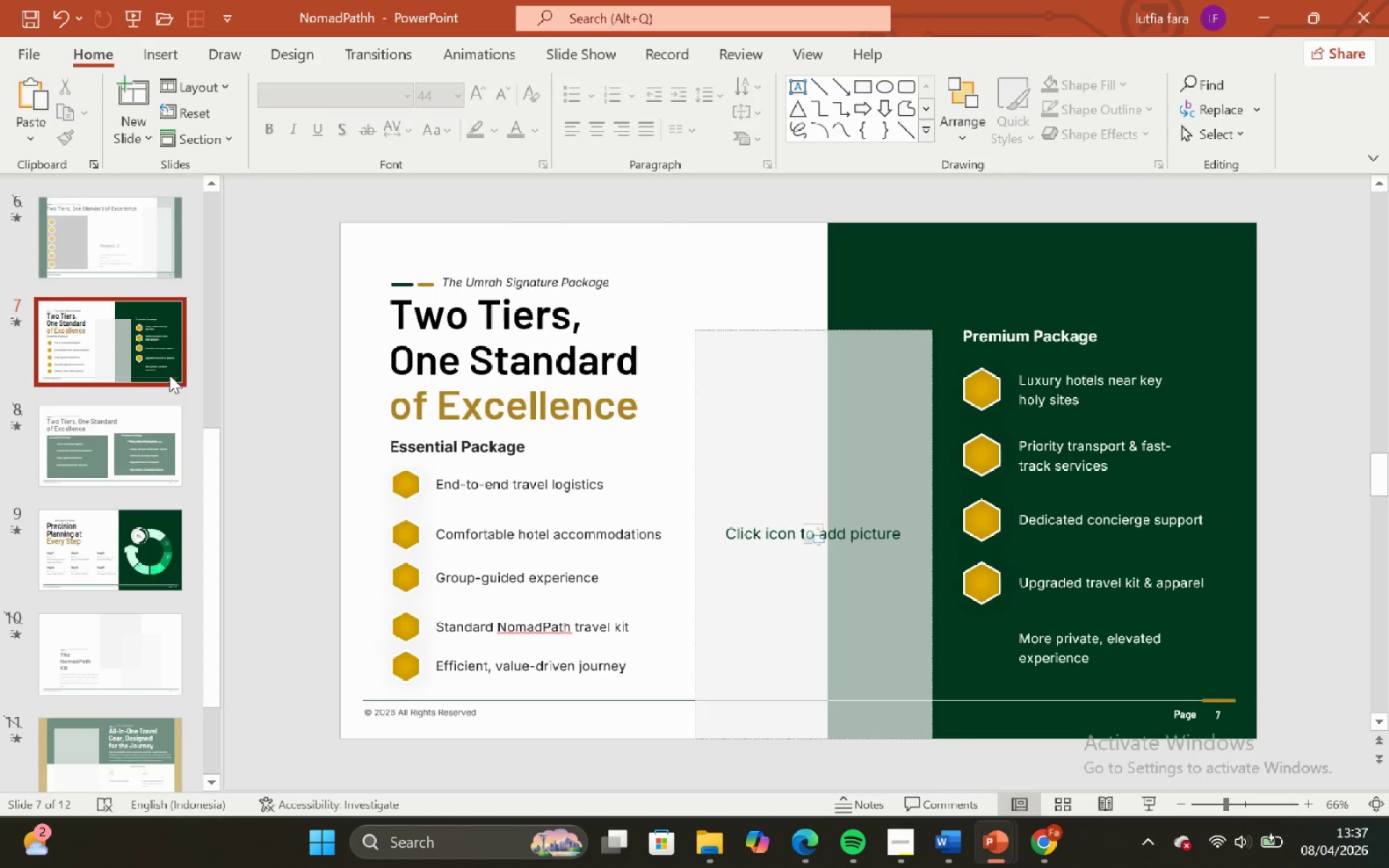 
scroll: coordinate [118, 354], scroll_direction: up, amount: 8.0
 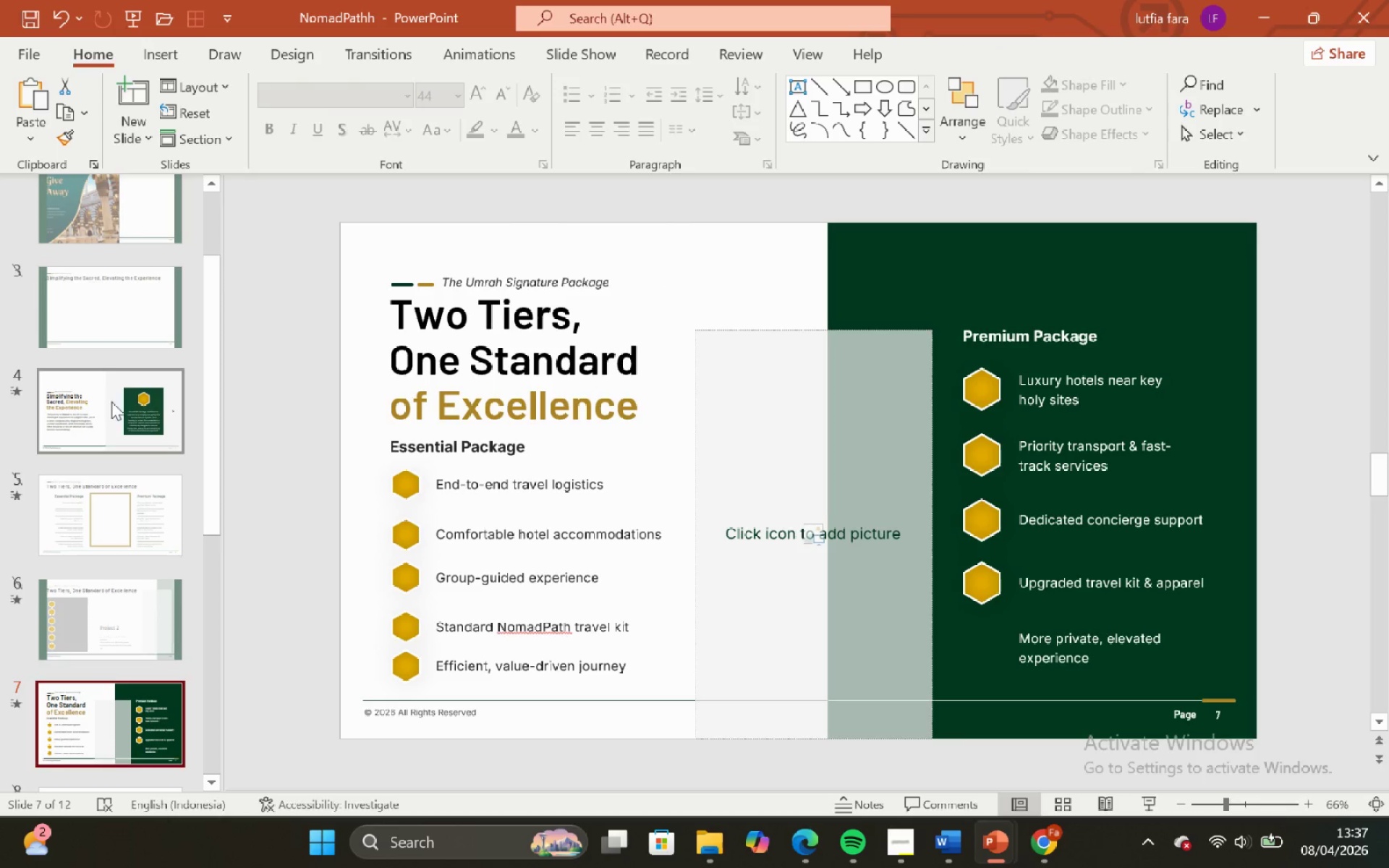 
left_click([111, 401])
 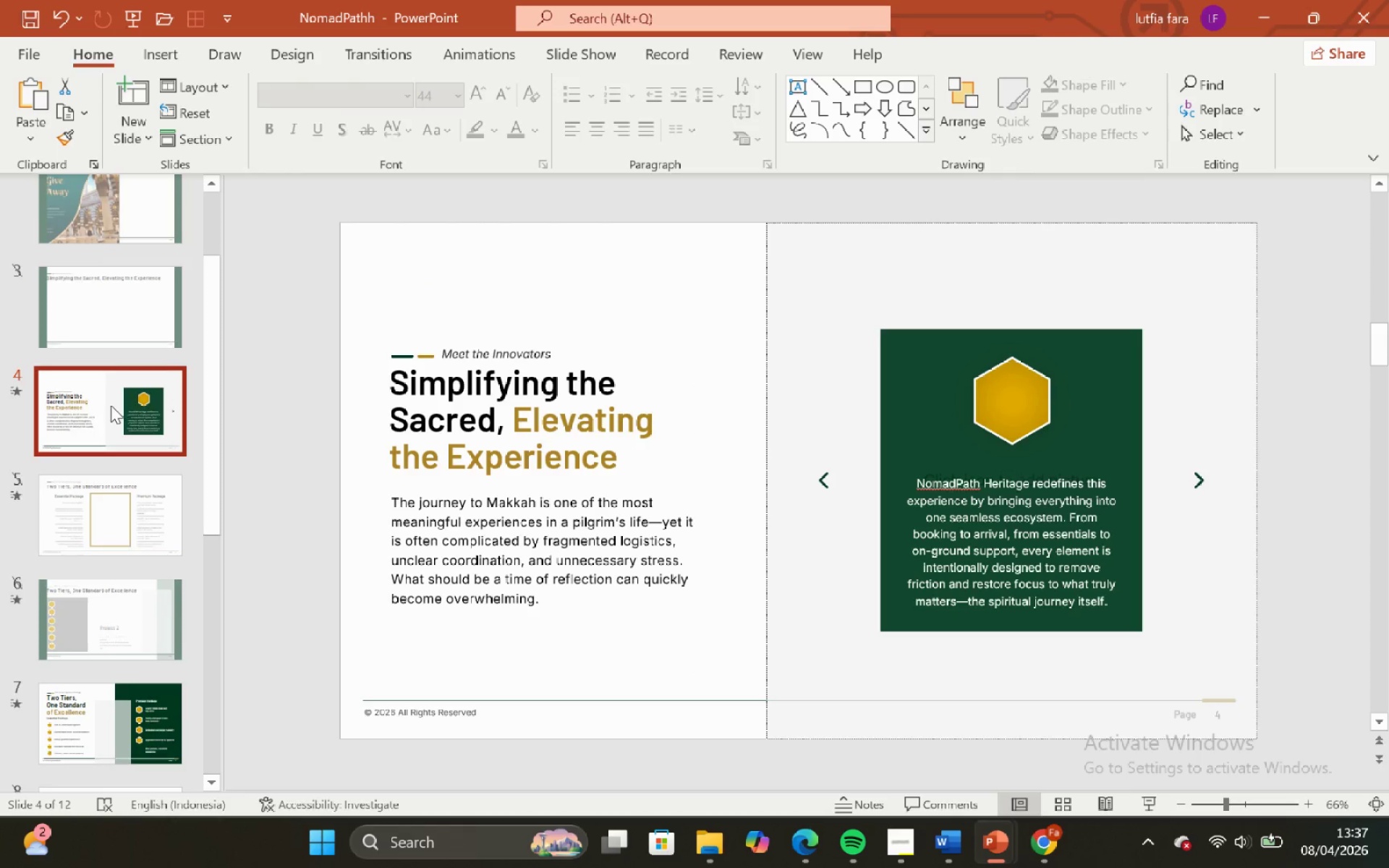 
scroll: coordinate [166, 487], scroll_direction: down, amount: 10.0
 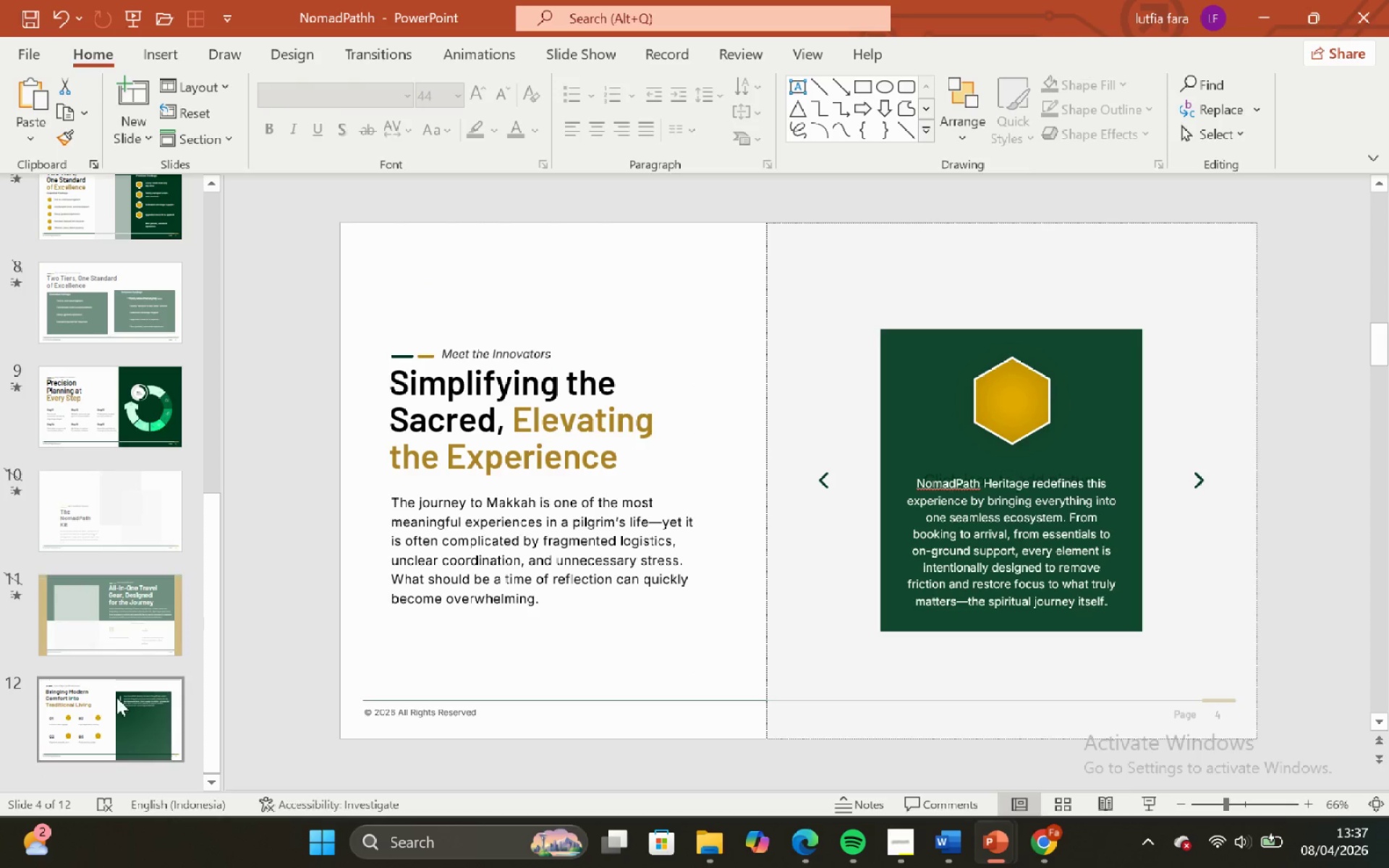 
left_click([109, 715])
 